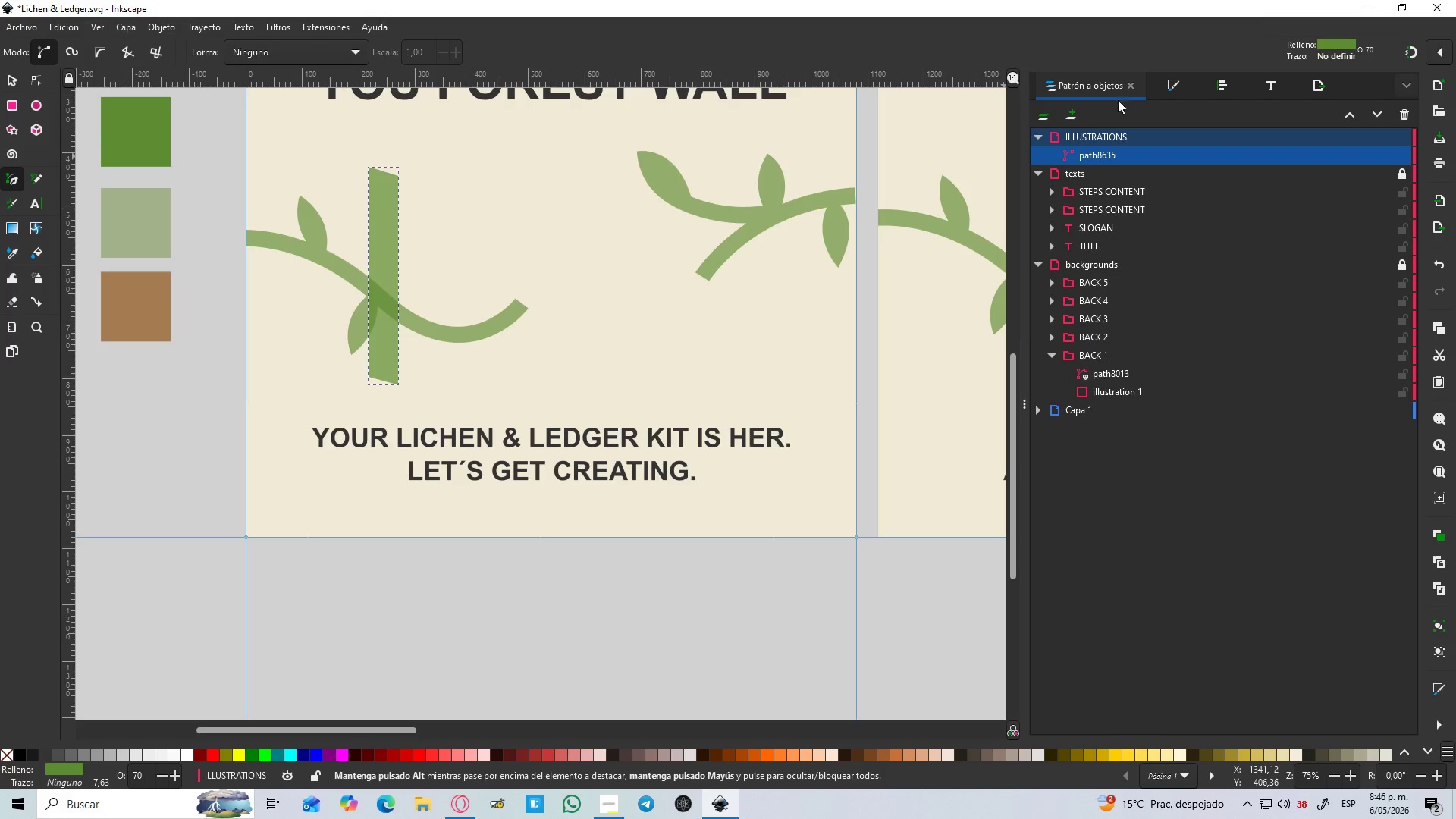 
left_click([1174, 87])
 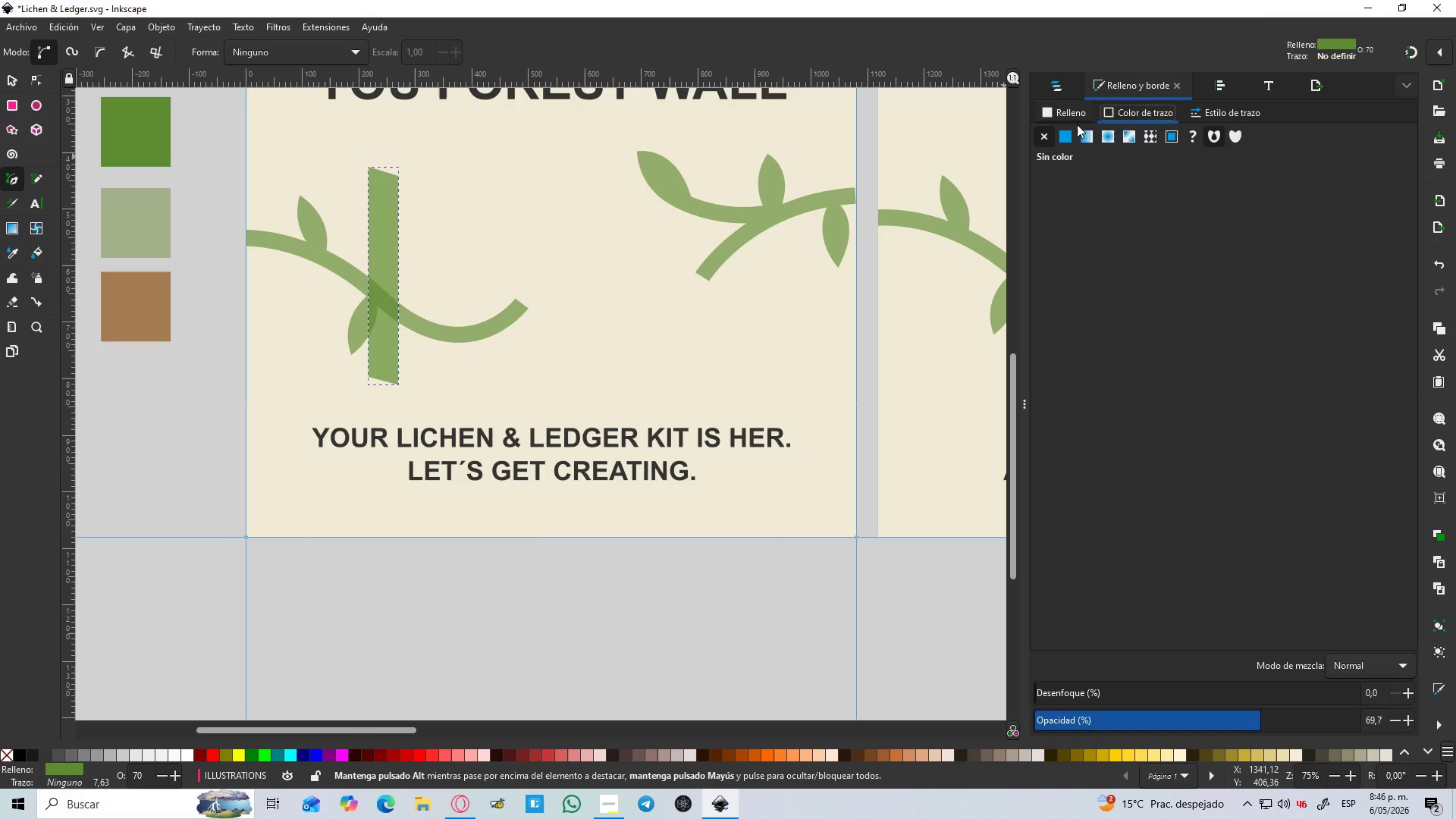 
left_click([1071, 117])
 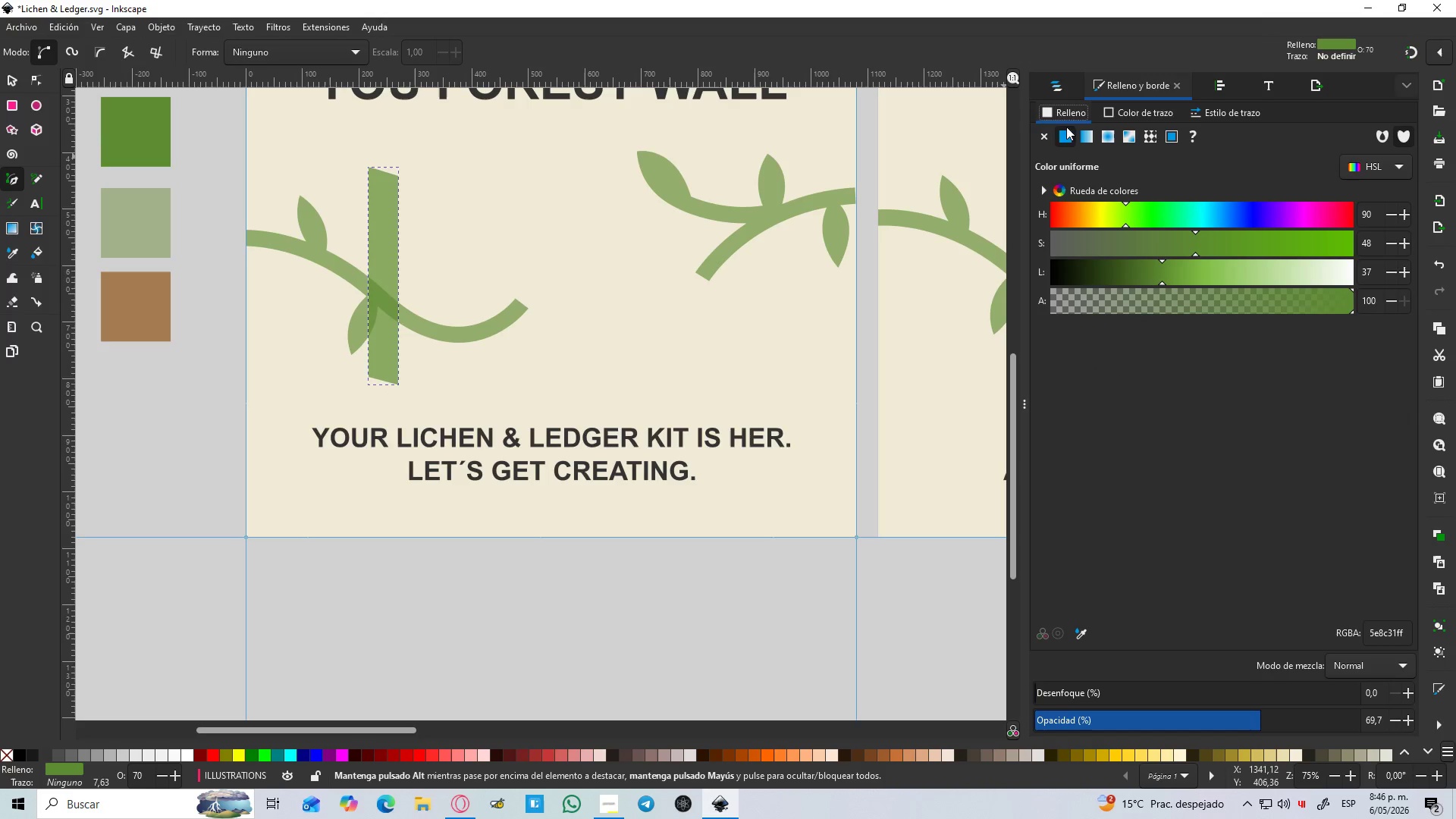 
left_click([1050, 130])
 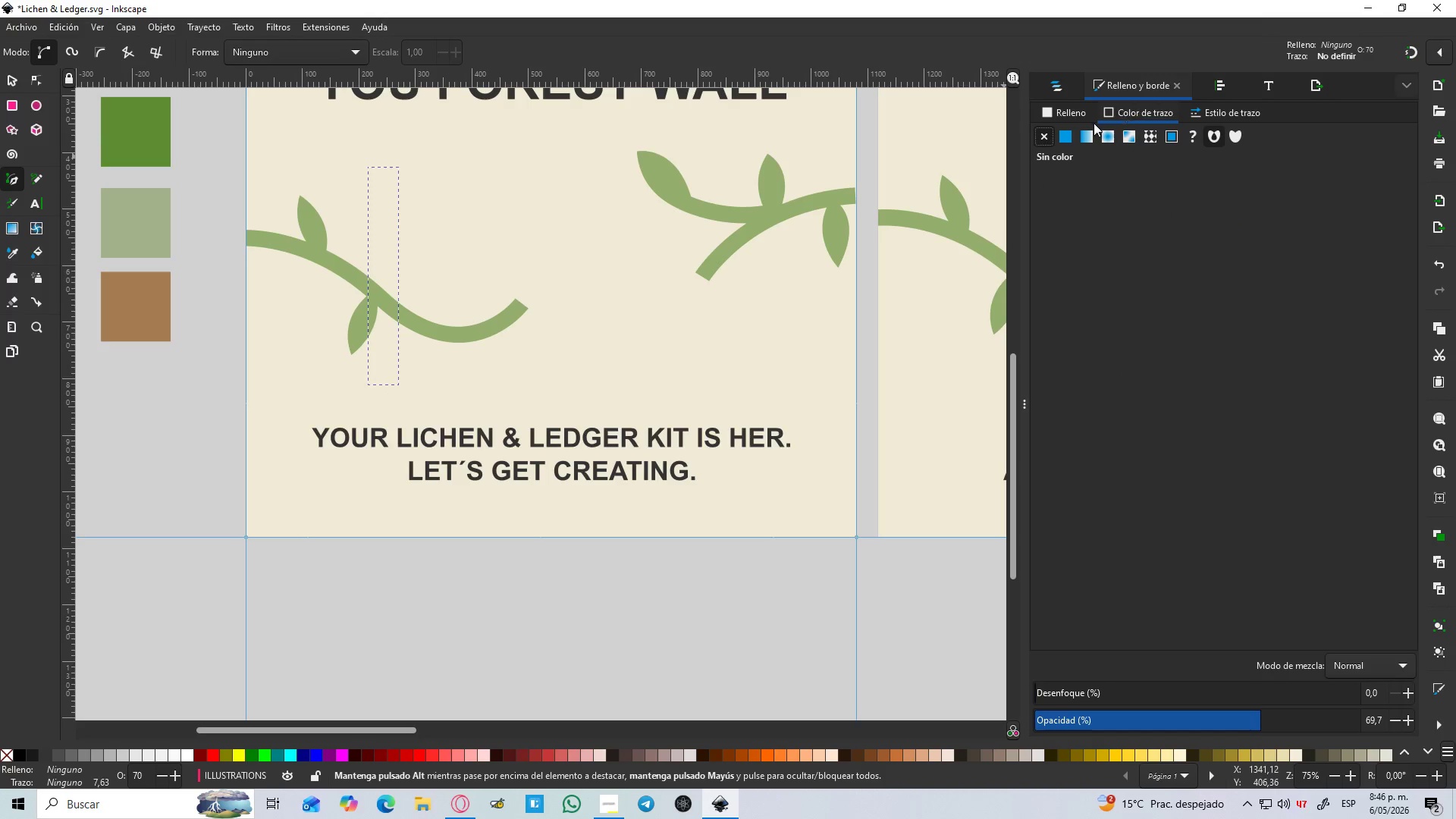 
double_click([1054, 139])
 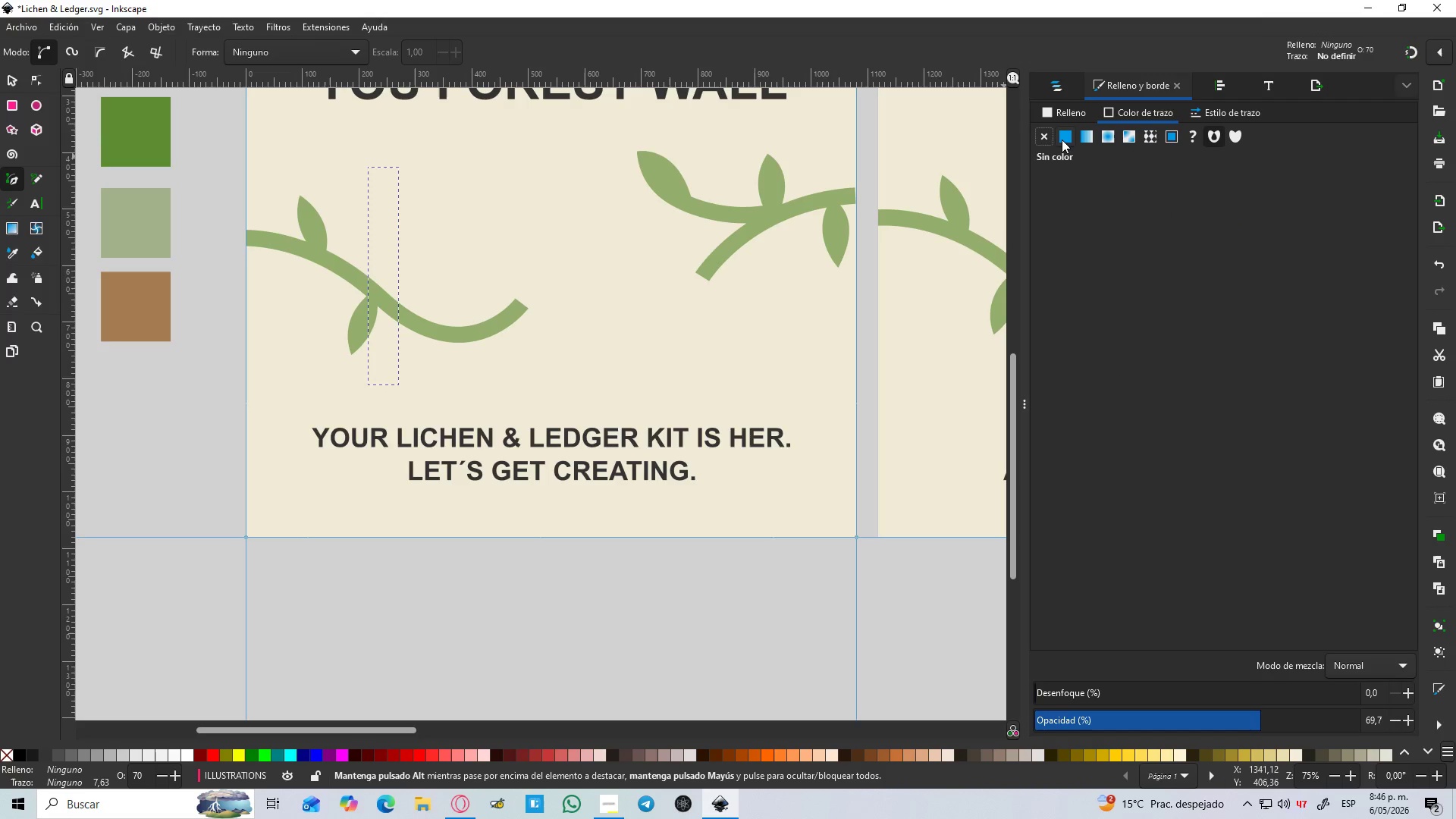 
triple_click([1062, 140])
 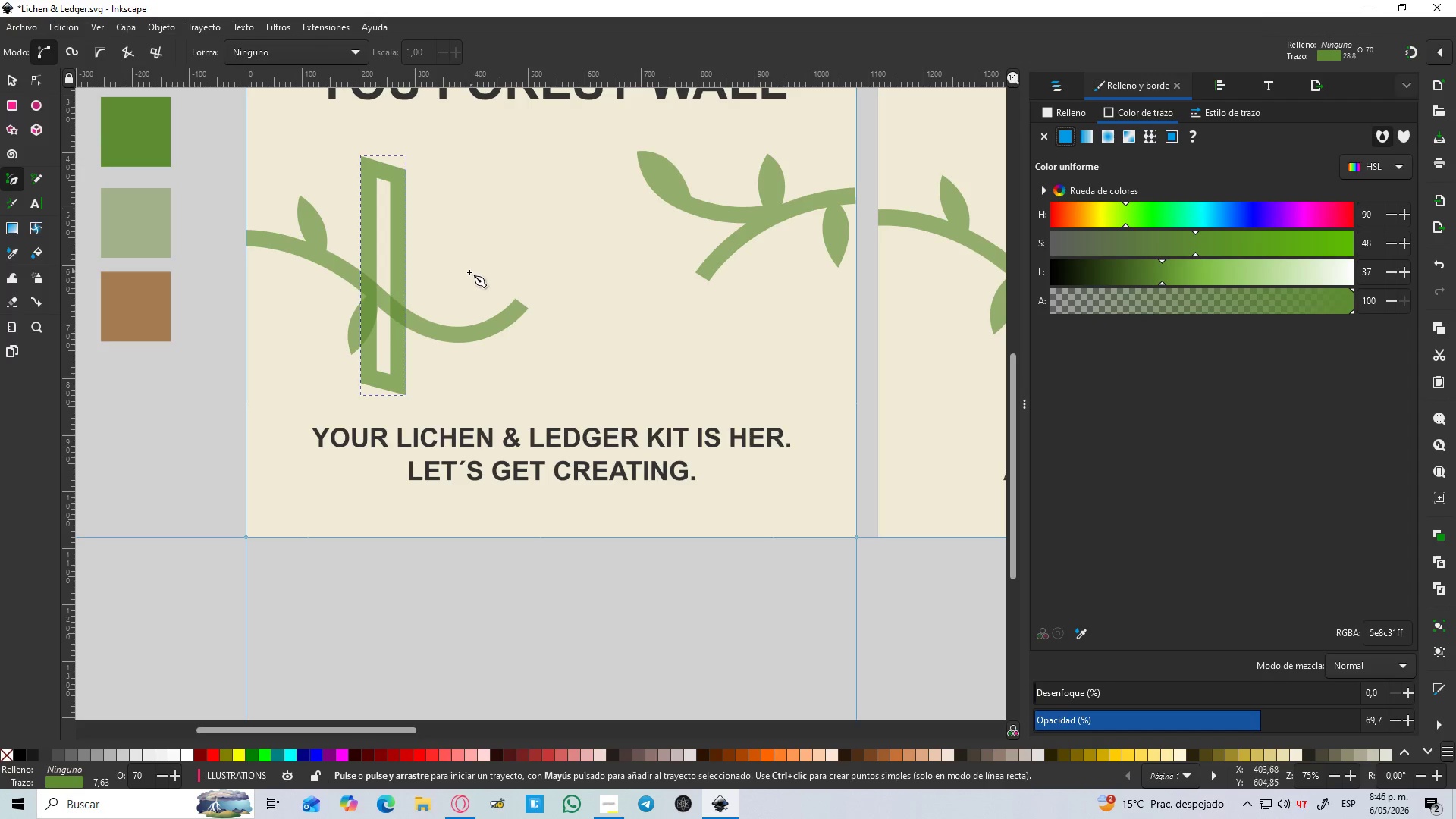 
hold_key(key=ControlLeft, duration=0.47)
scroll: coordinate [302, 334], scroll_direction: down, amount: 3.0
 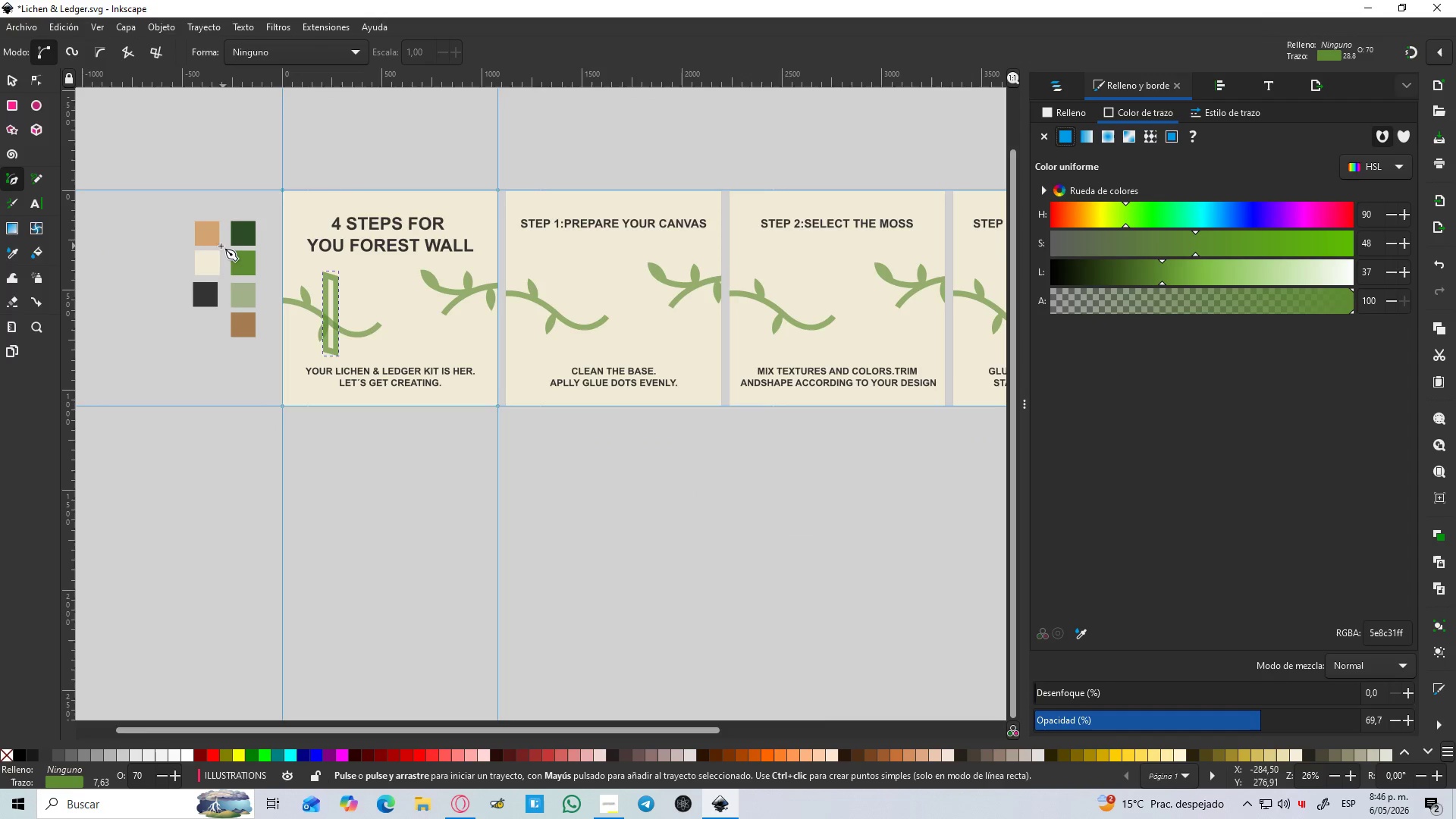 
key(D)
 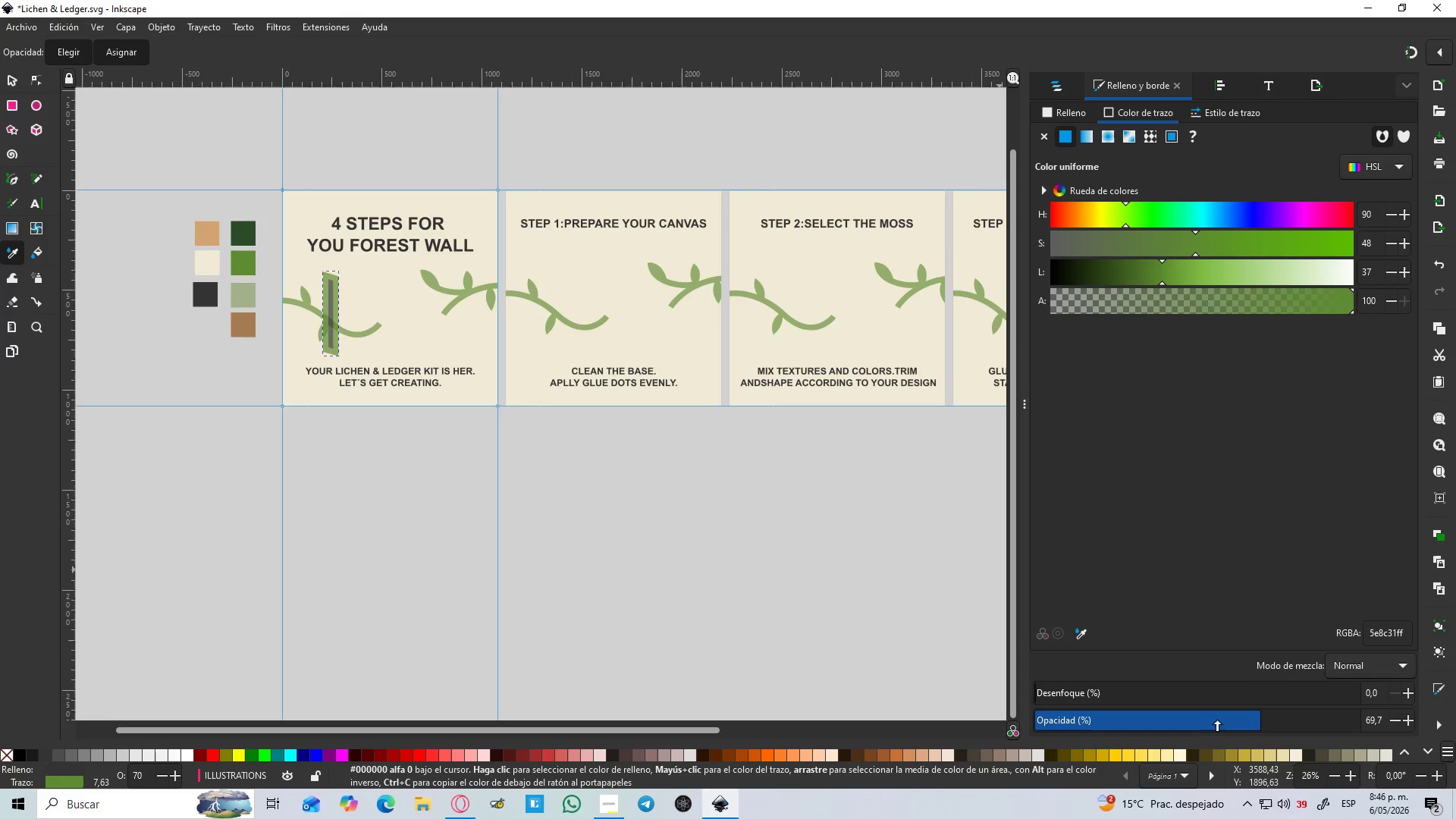 
left_click_drag(start_coordinate=[1260, 718], to_coordinate=[1375, 729])
 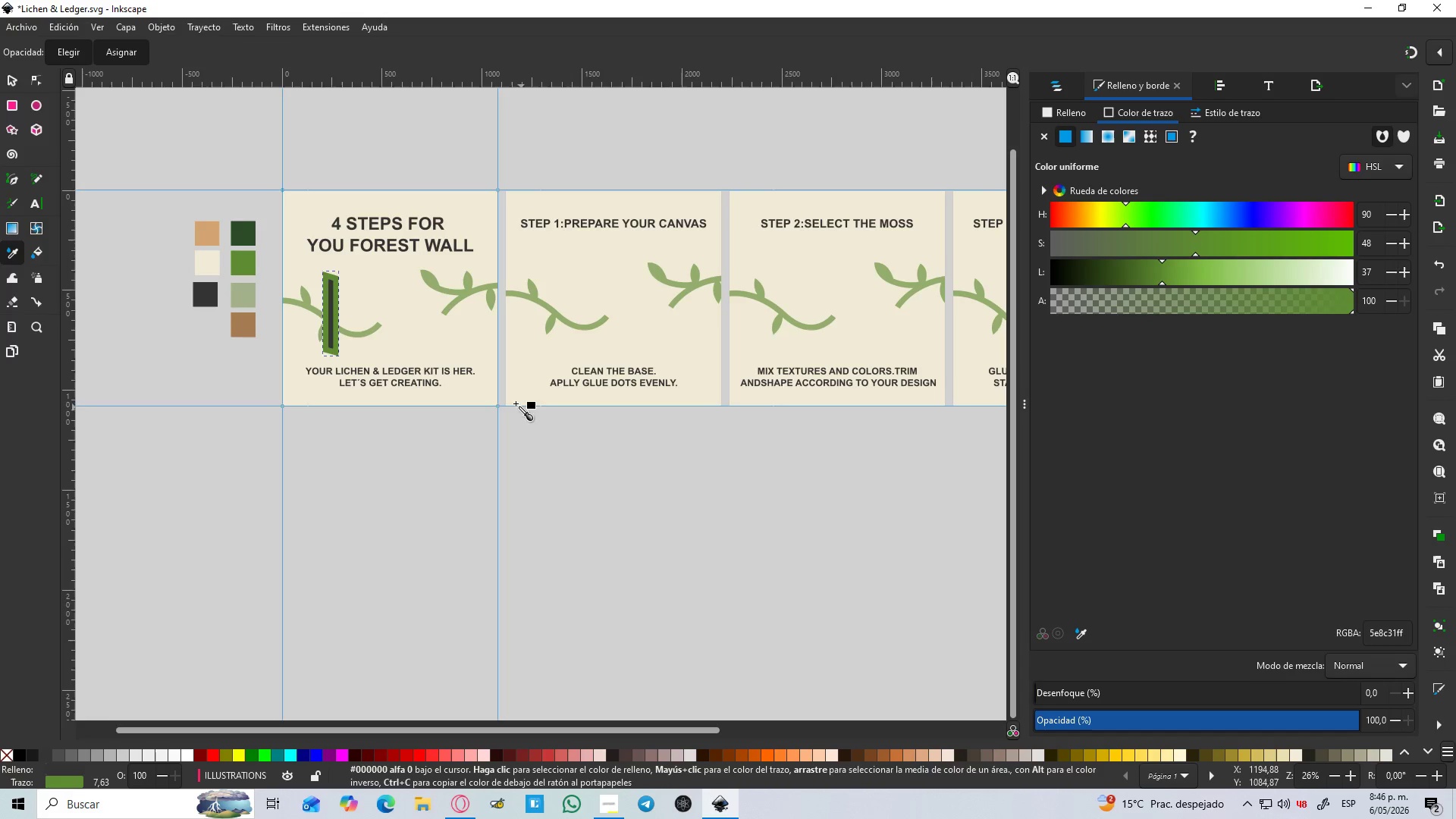 
hold_key(key=ControlLeft, duration=1.09)
scroll: coordinate [250, 308], scroll_direction: up, amount: 2.0
 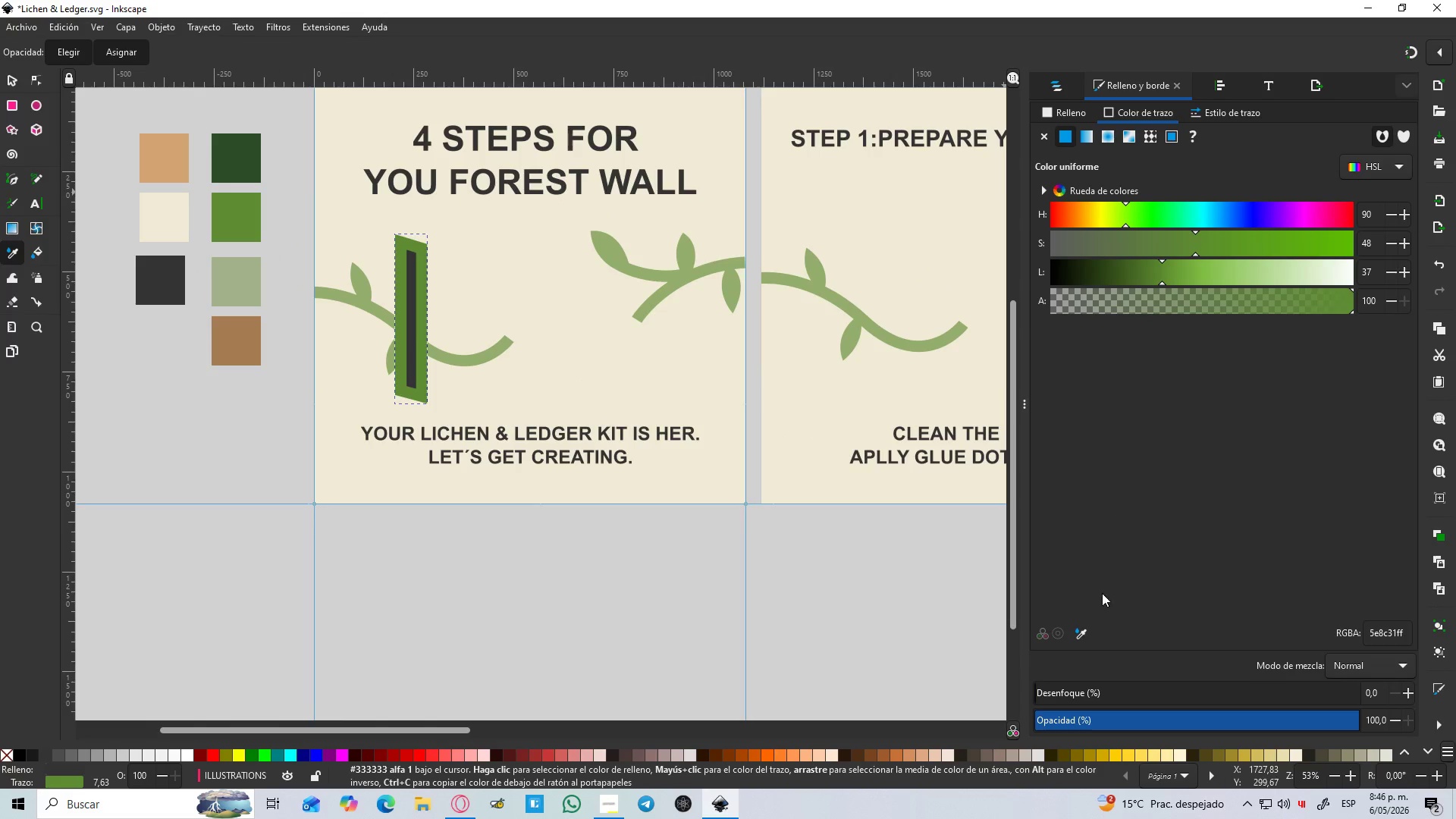 
left_click([1084, 639])
 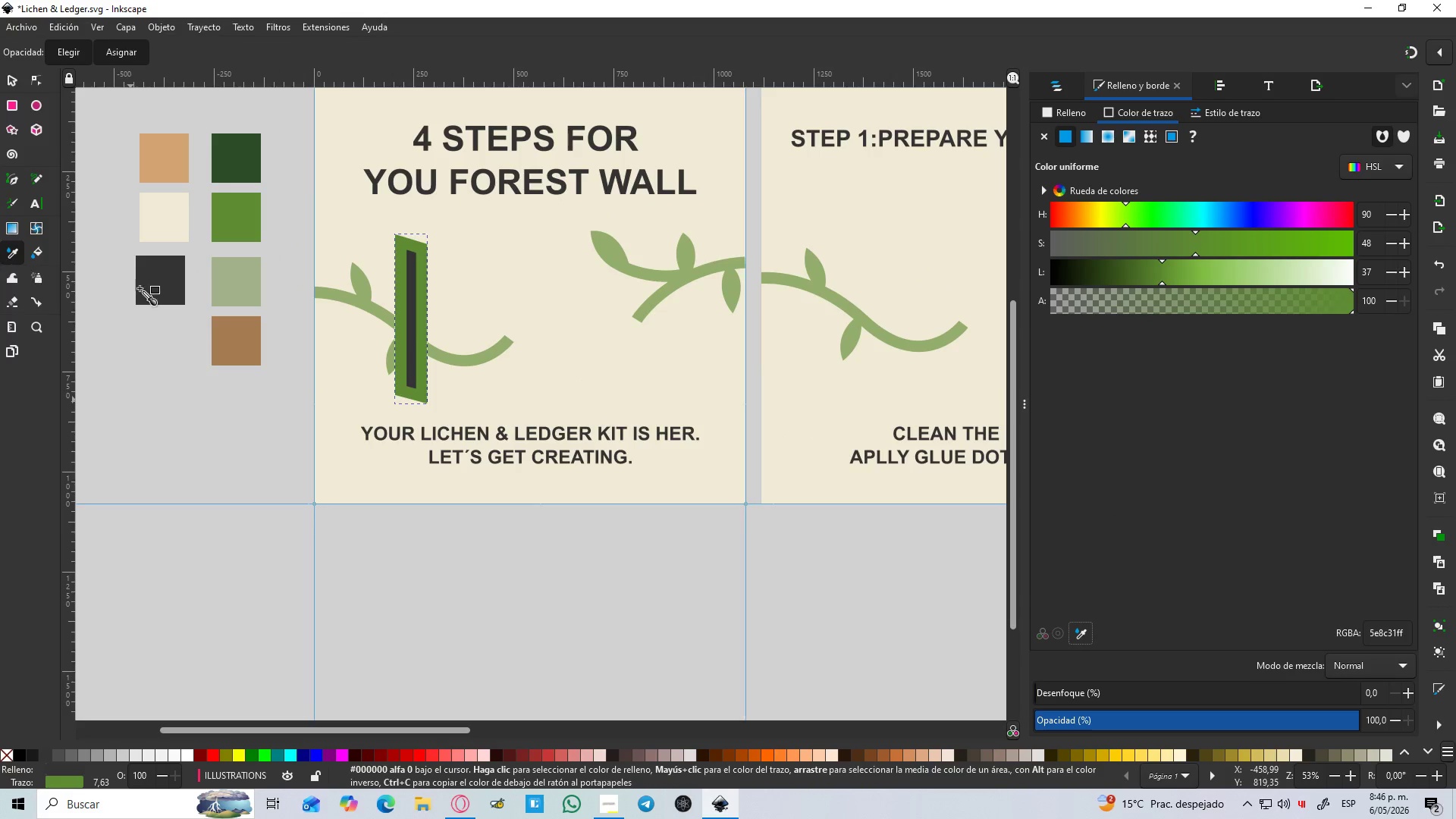 
left_click([152, 277])
 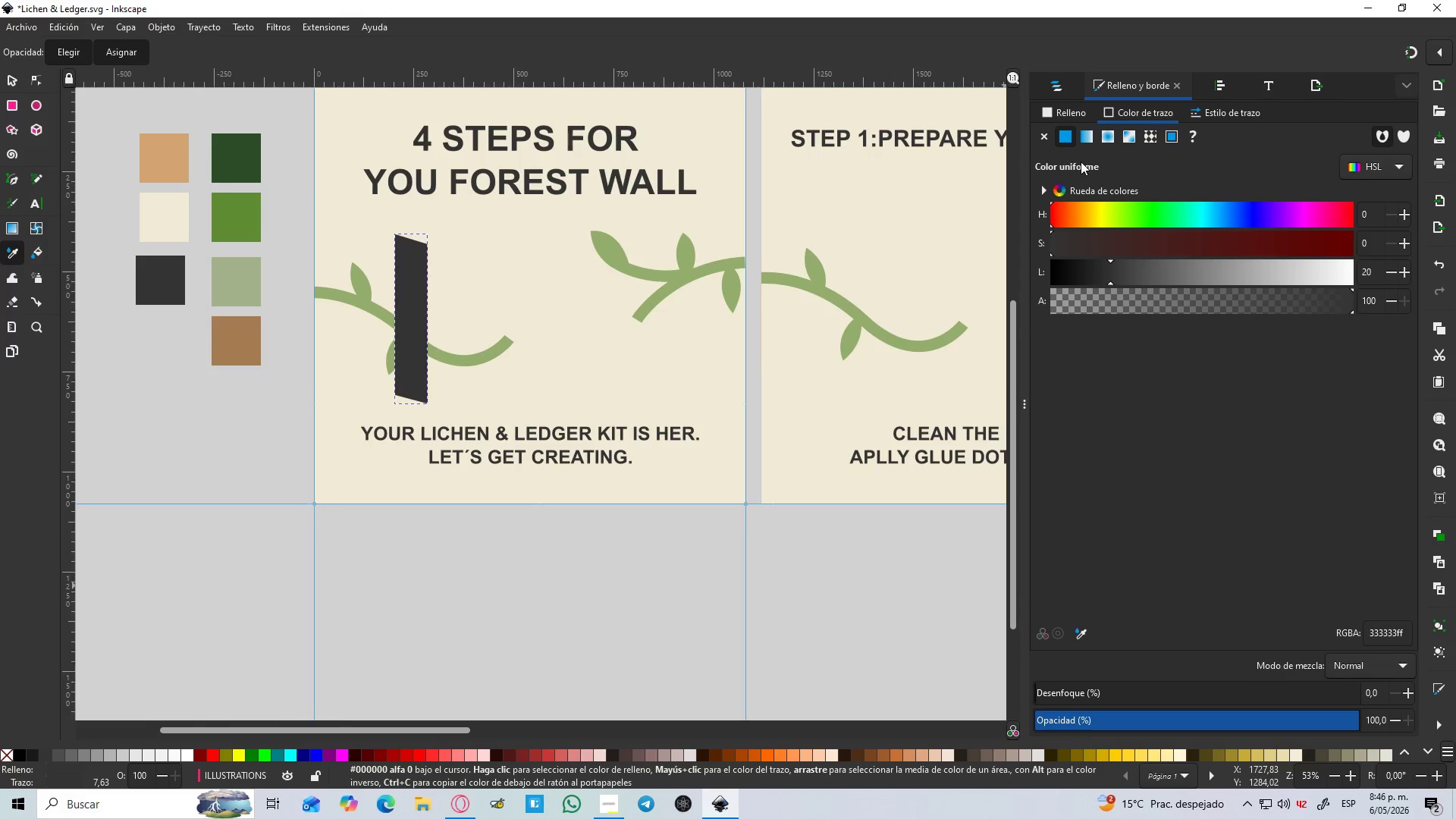 
left_click([1074, 118])
 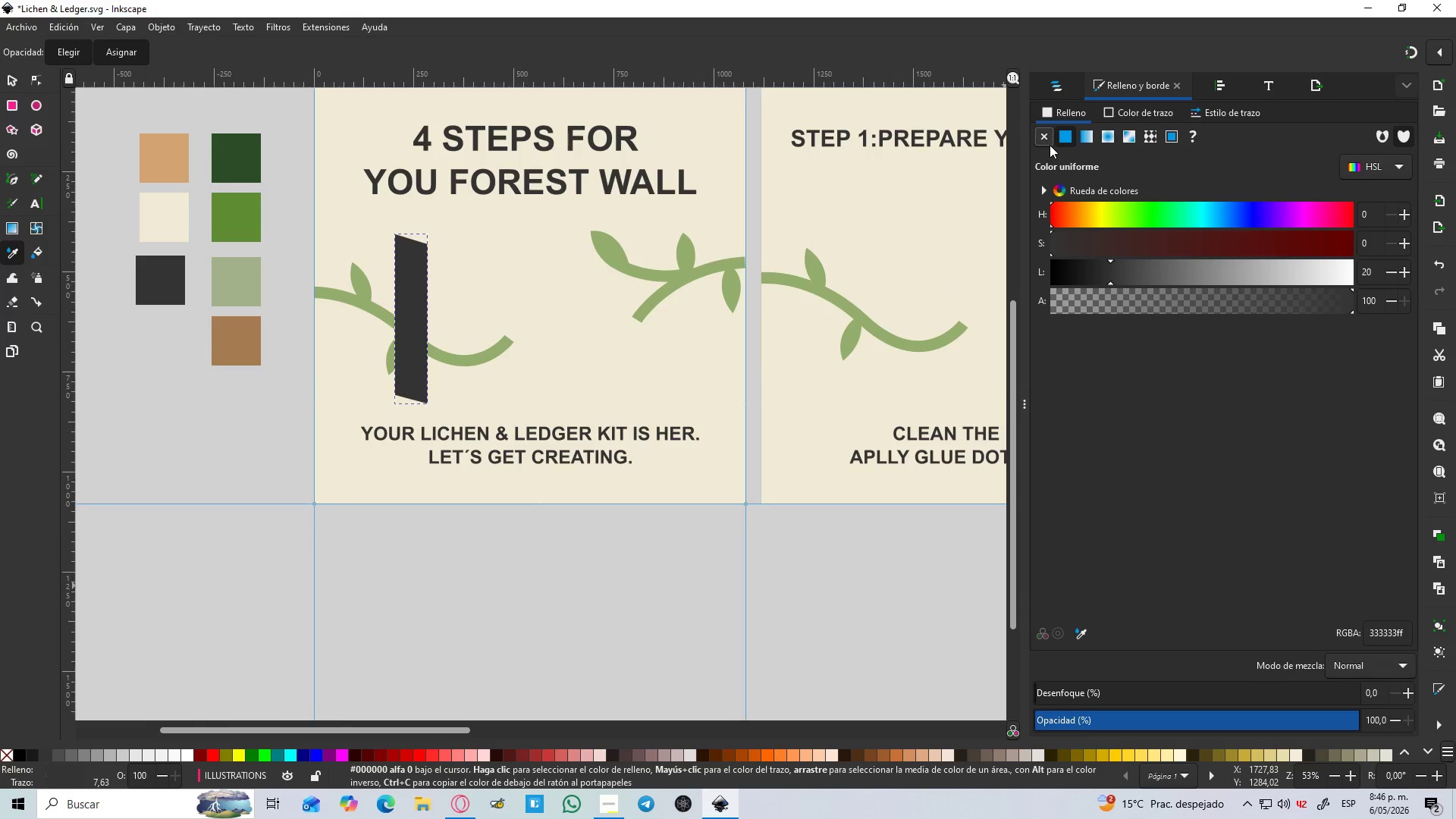 
left_click([1046, 140])
 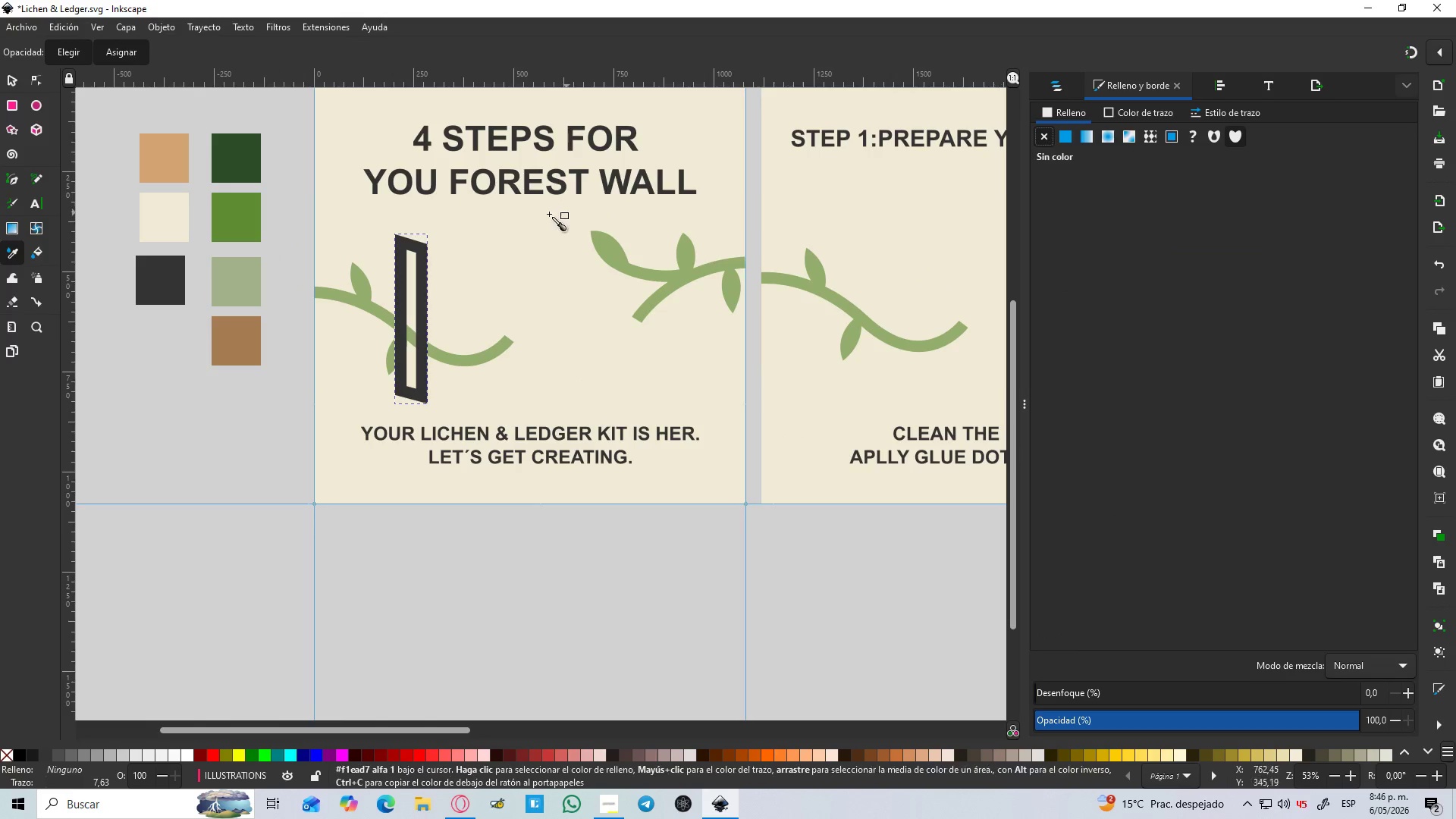 
hold_key(key=ControlLeft, duration=0.7)
 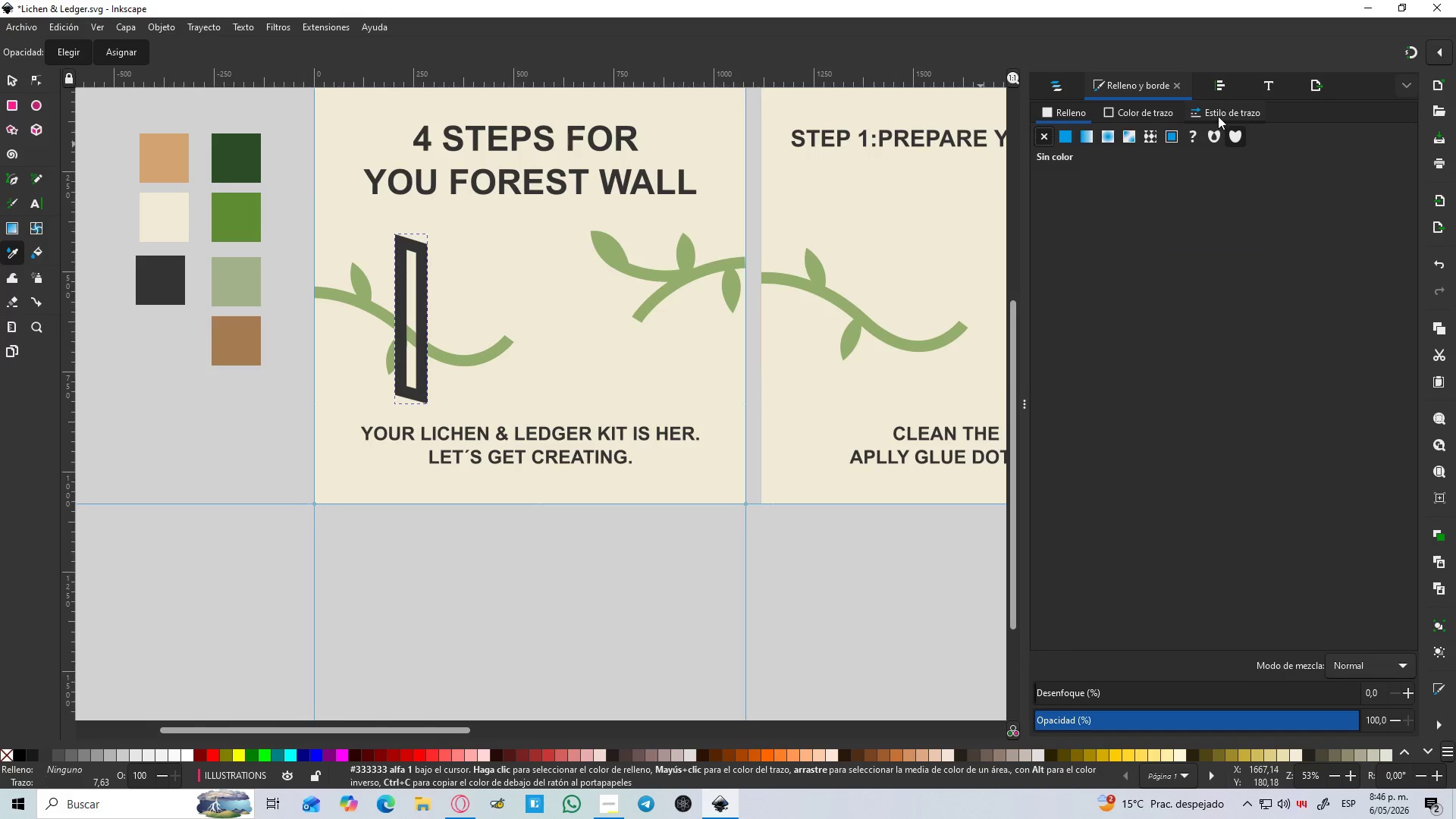 
left_click([1218, 116])
 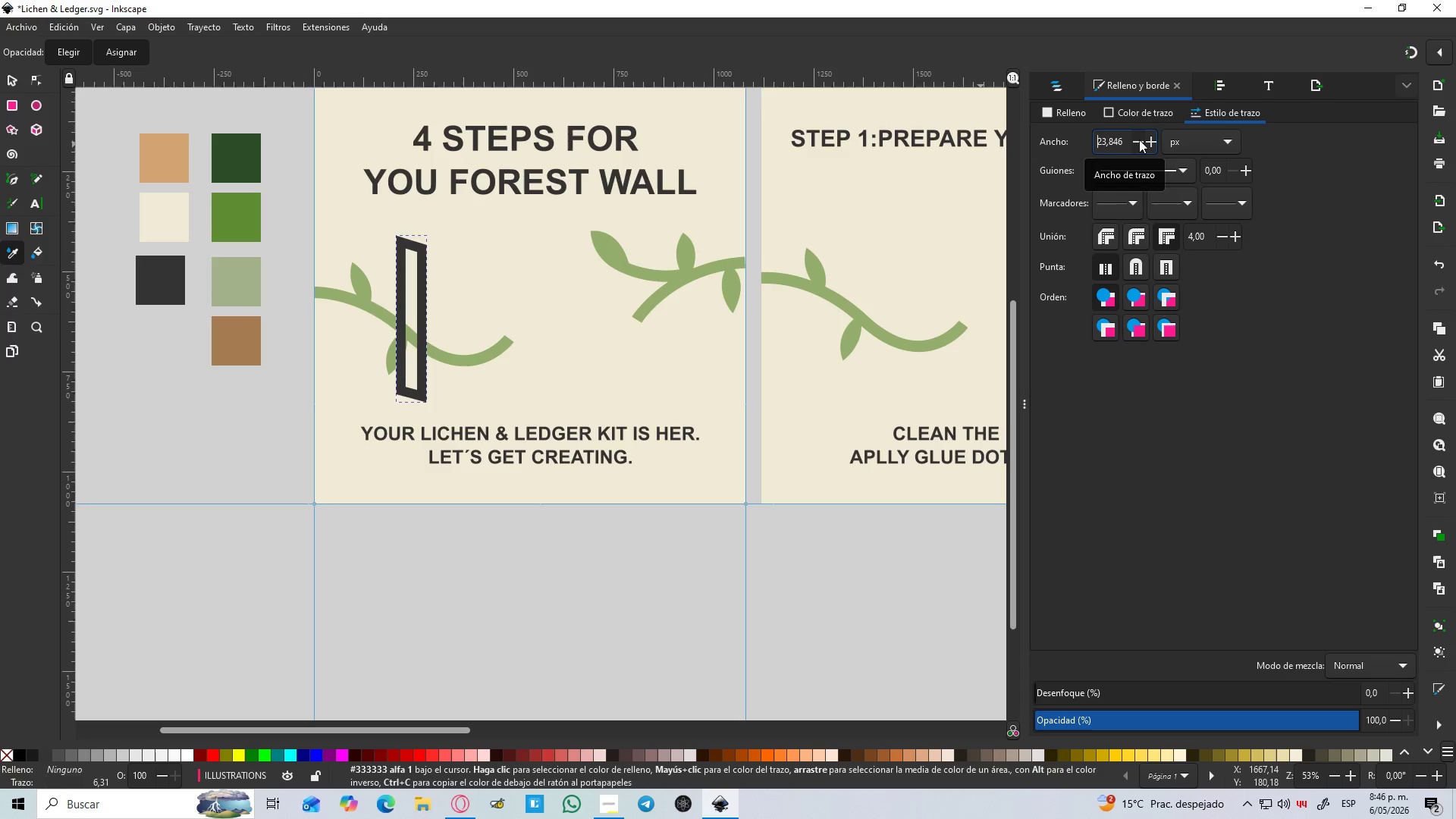 
left_click([1139, 140])
 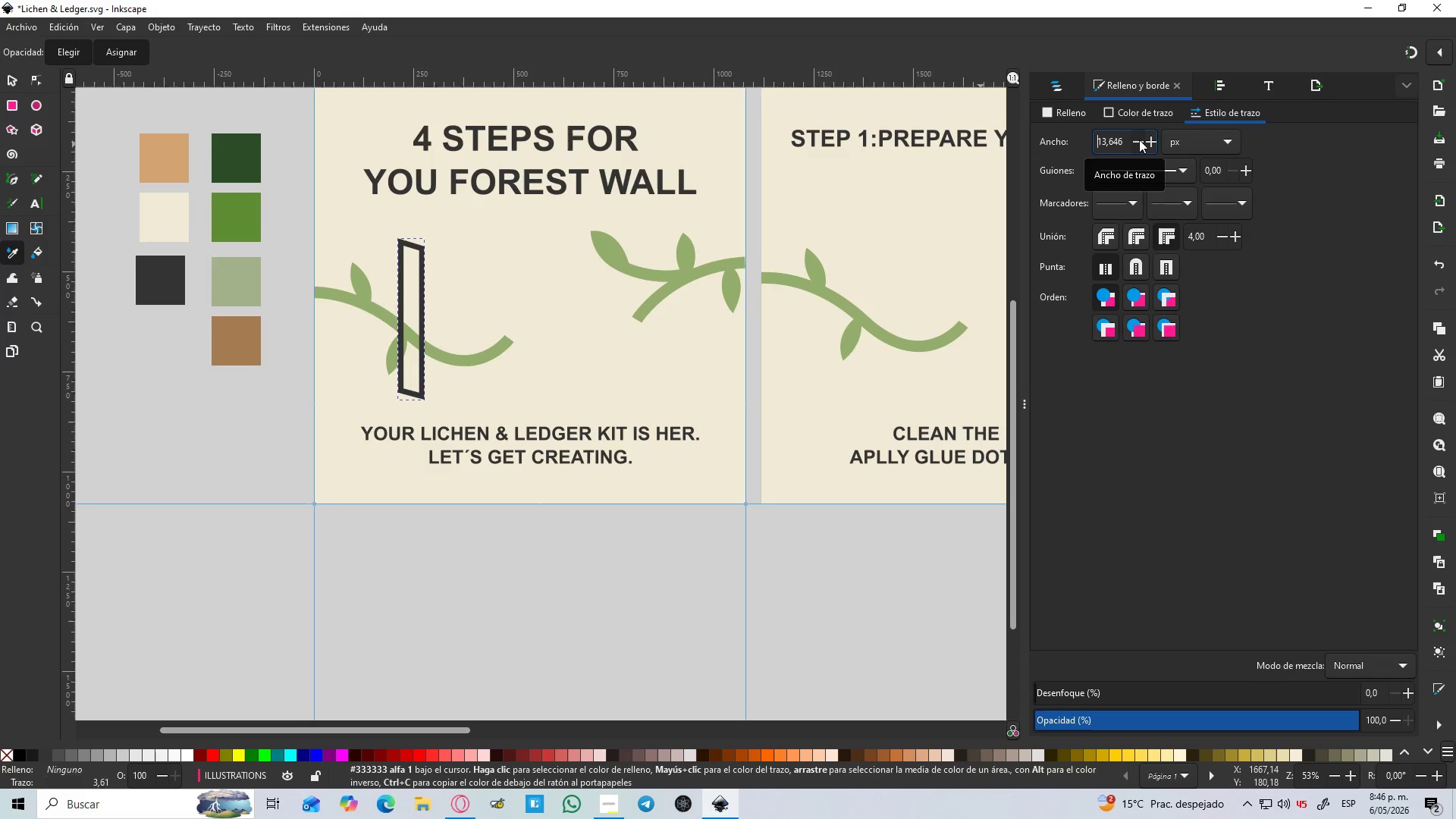 
left_click([1139, 140])
 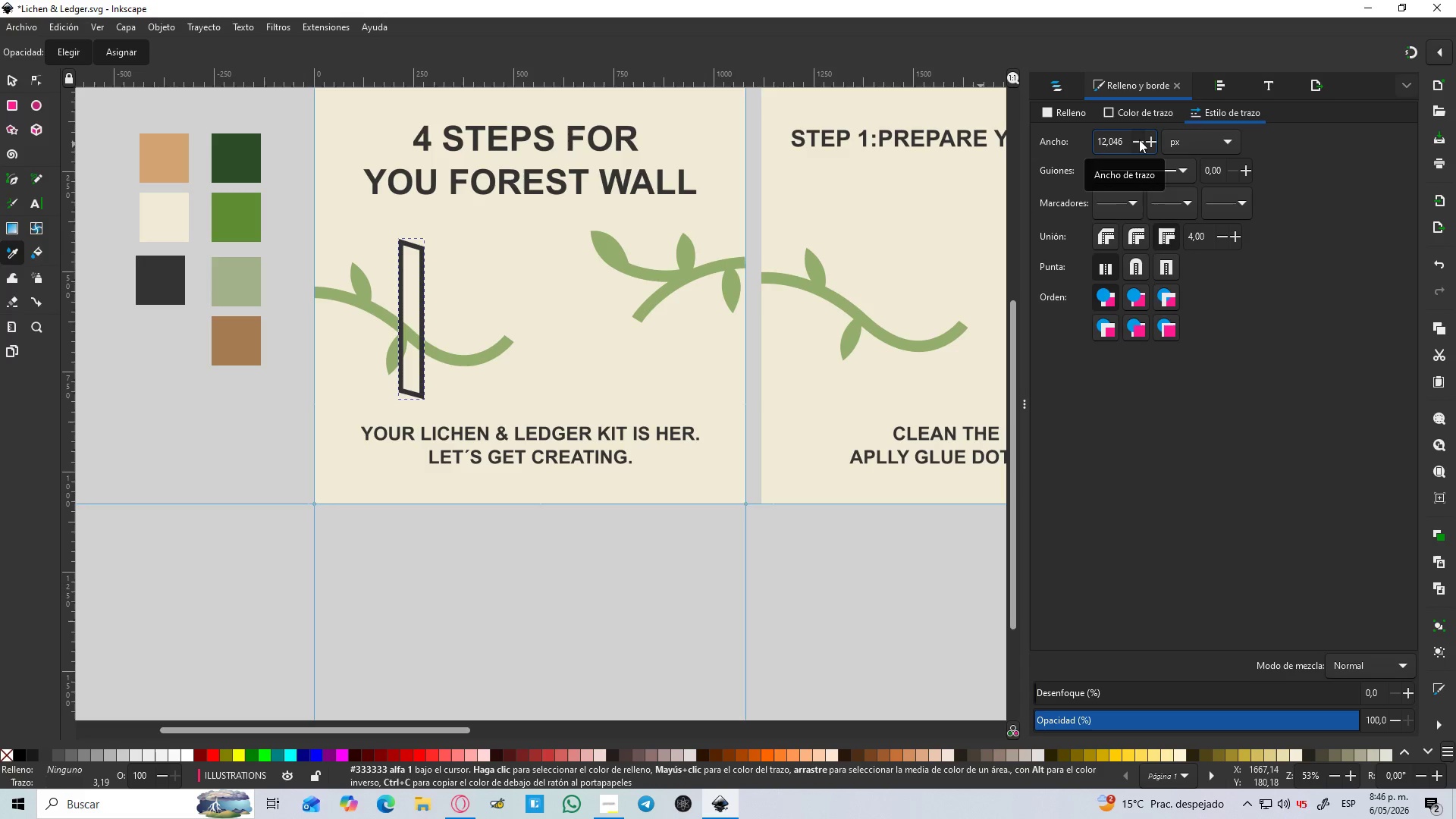 
left_click([1139, 140])
 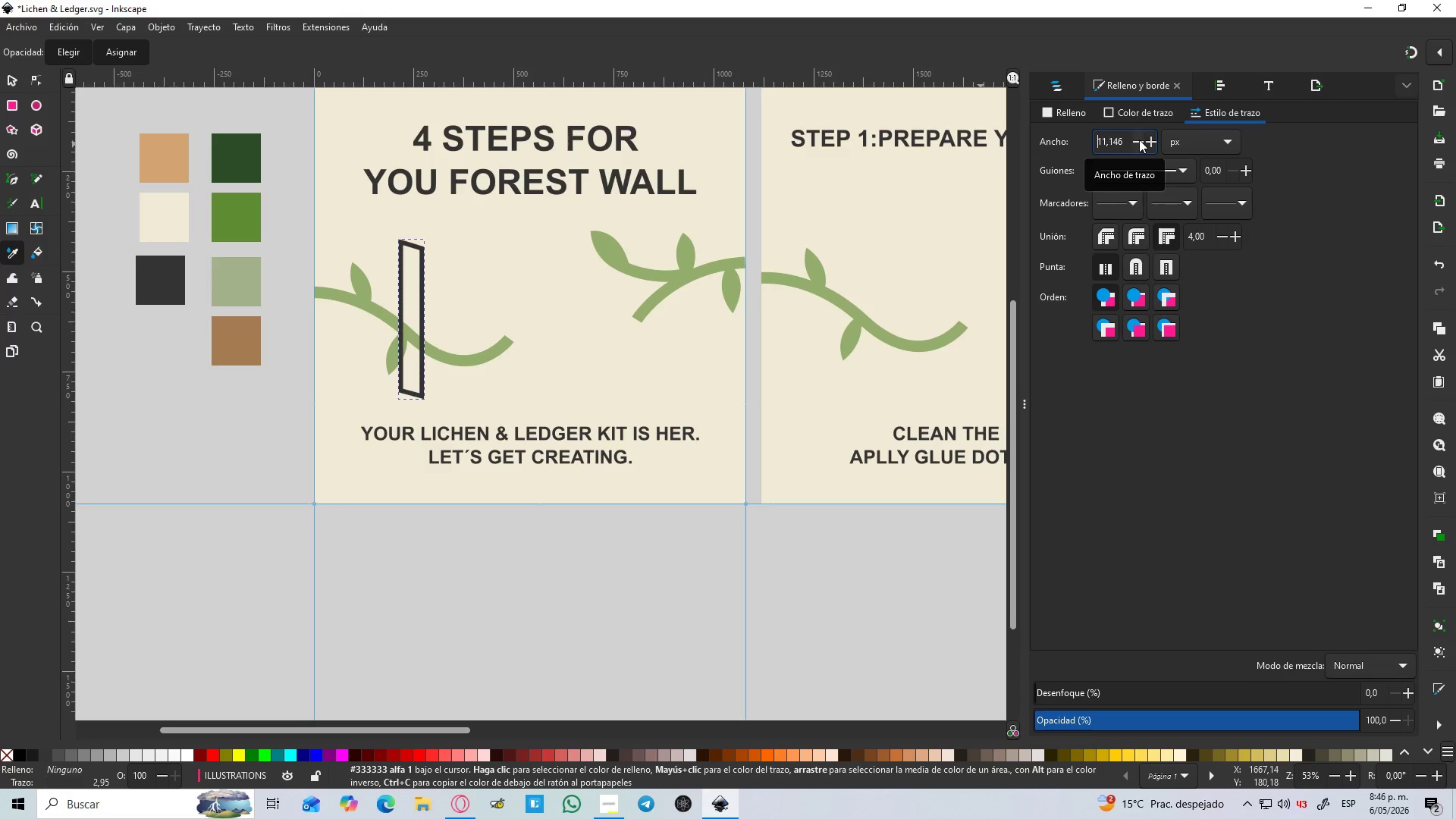 
left_click([1139, 140])
 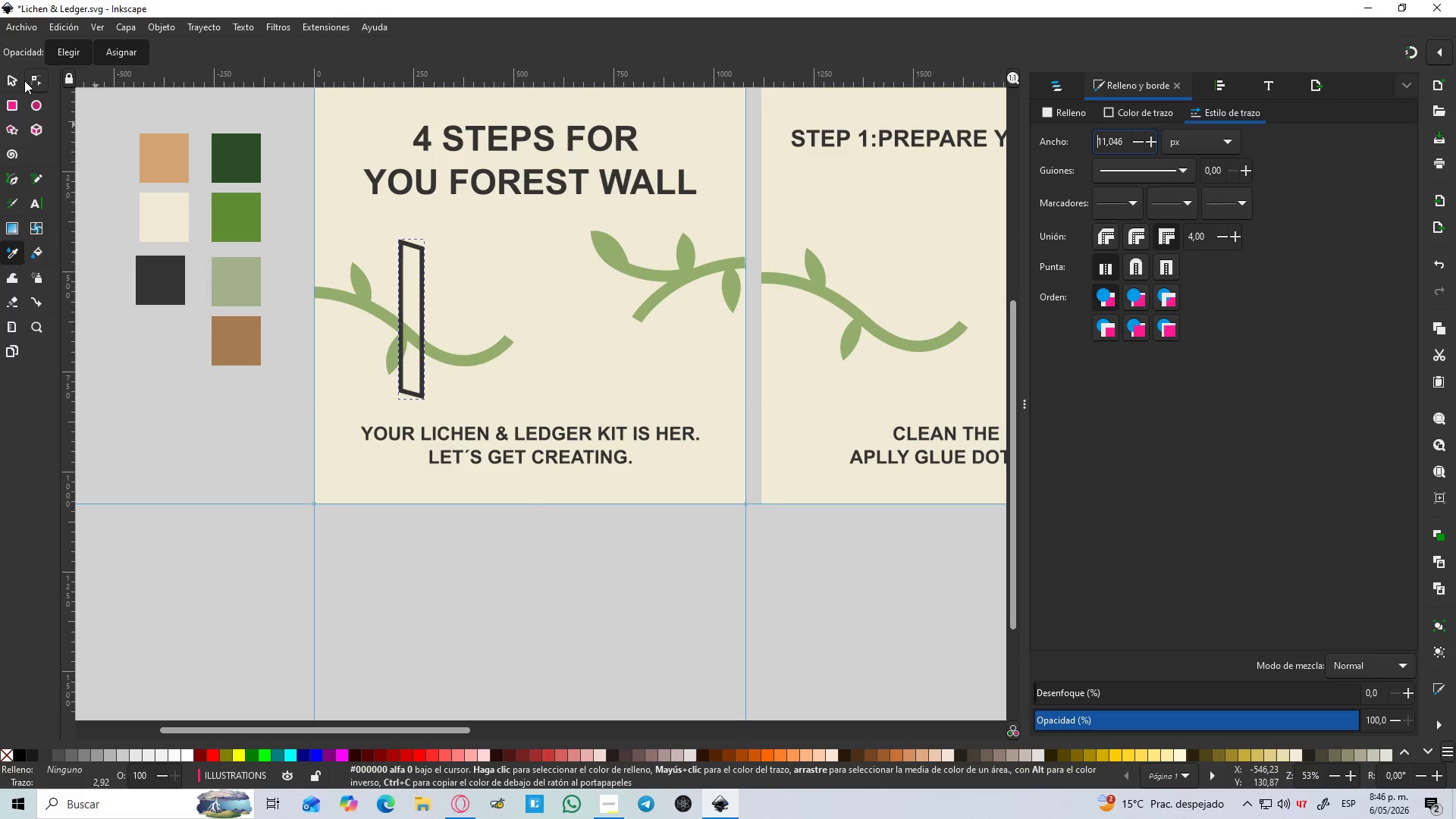 
left_click([15, 80])
 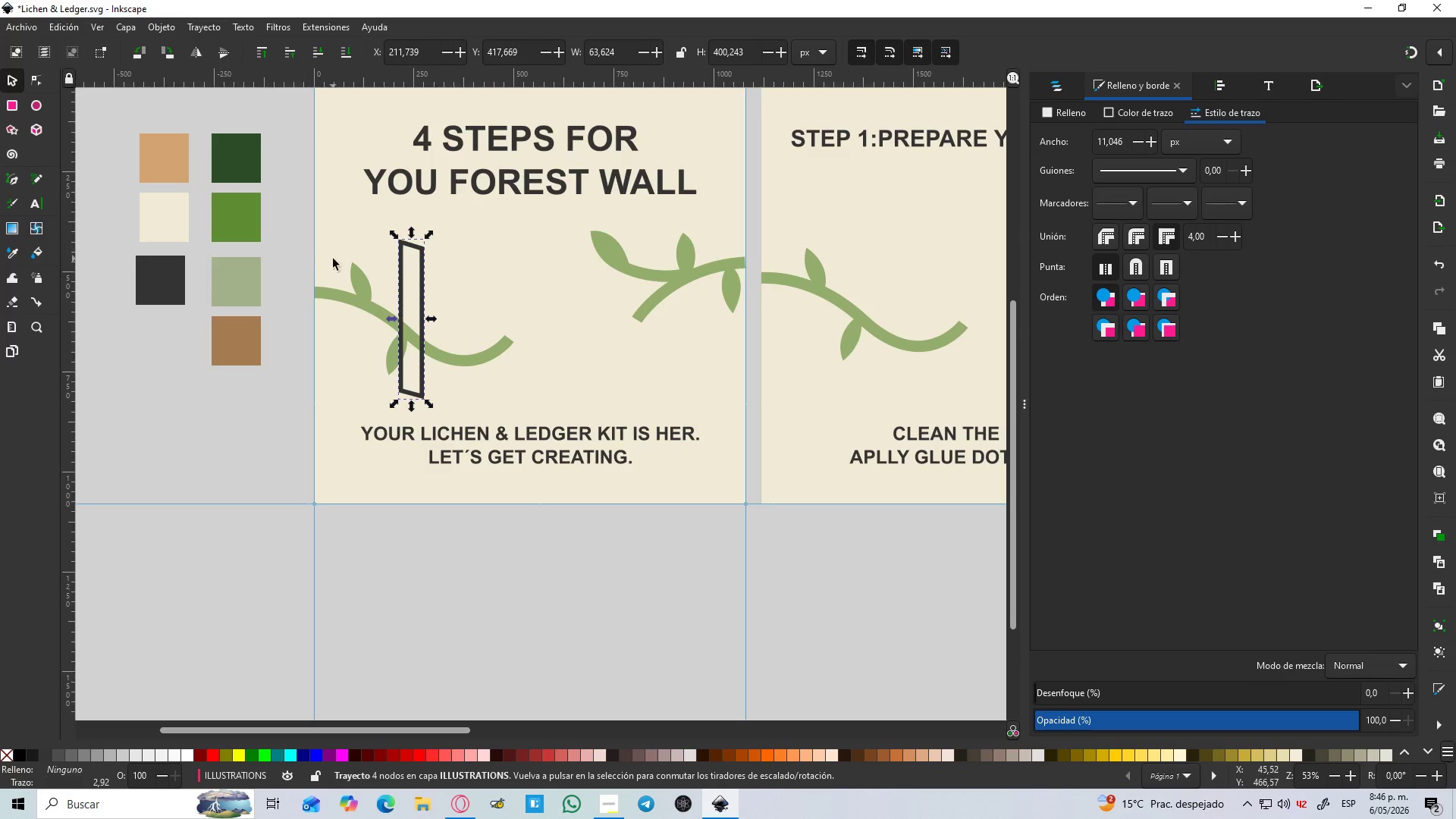 
hold_key(key=ControlLeft, duration=4.5)
hold_key(key=ShiftLeft, duration=1.5)
left_click_drag(start_coordinate=[426, 236], to_coordinate=[421, 244])
 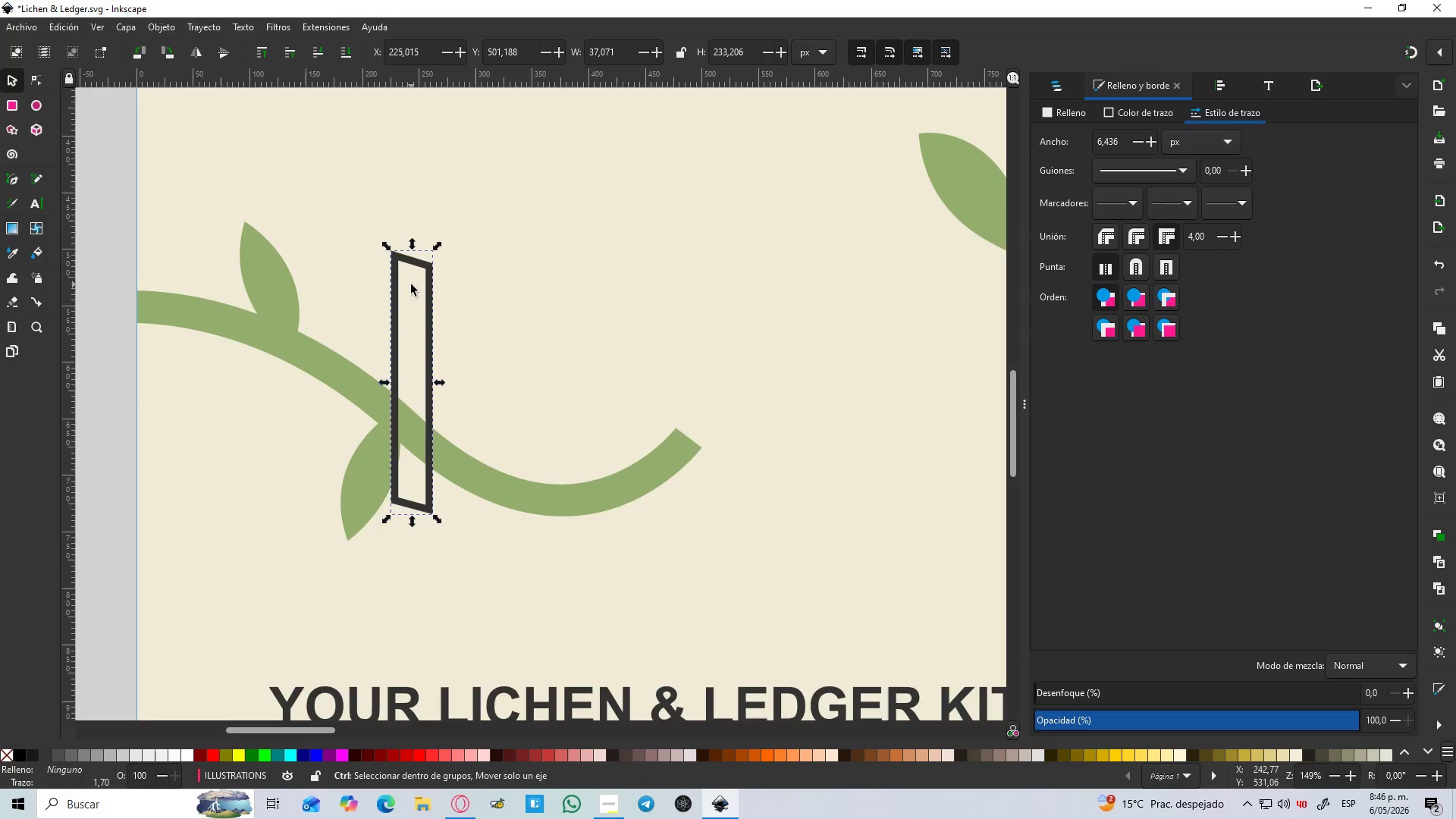 
hold_key(key=ShiftLeft, duration=1.52)
 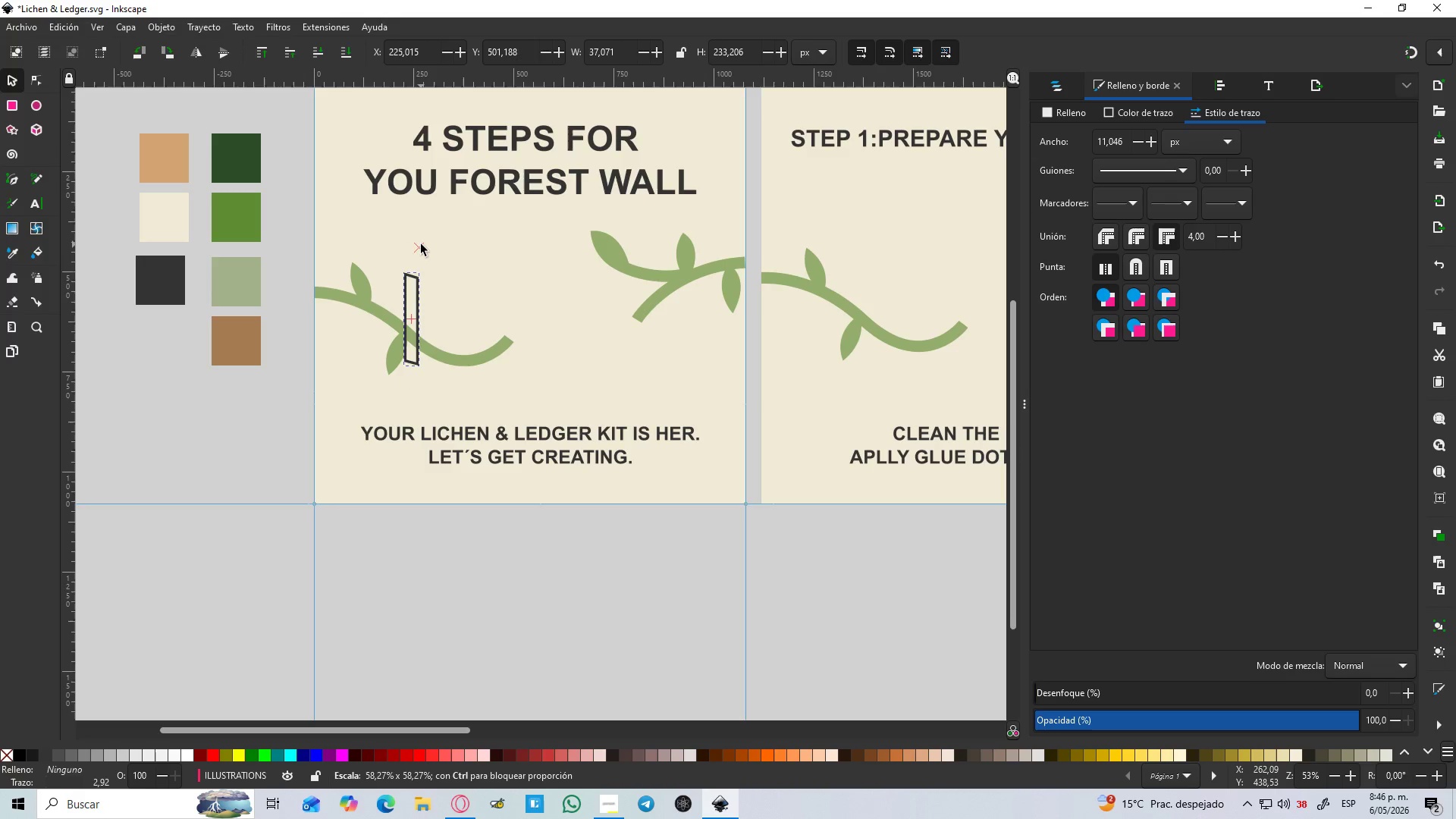 
hold_key(key=ShiftLeft, duration=0.83)
 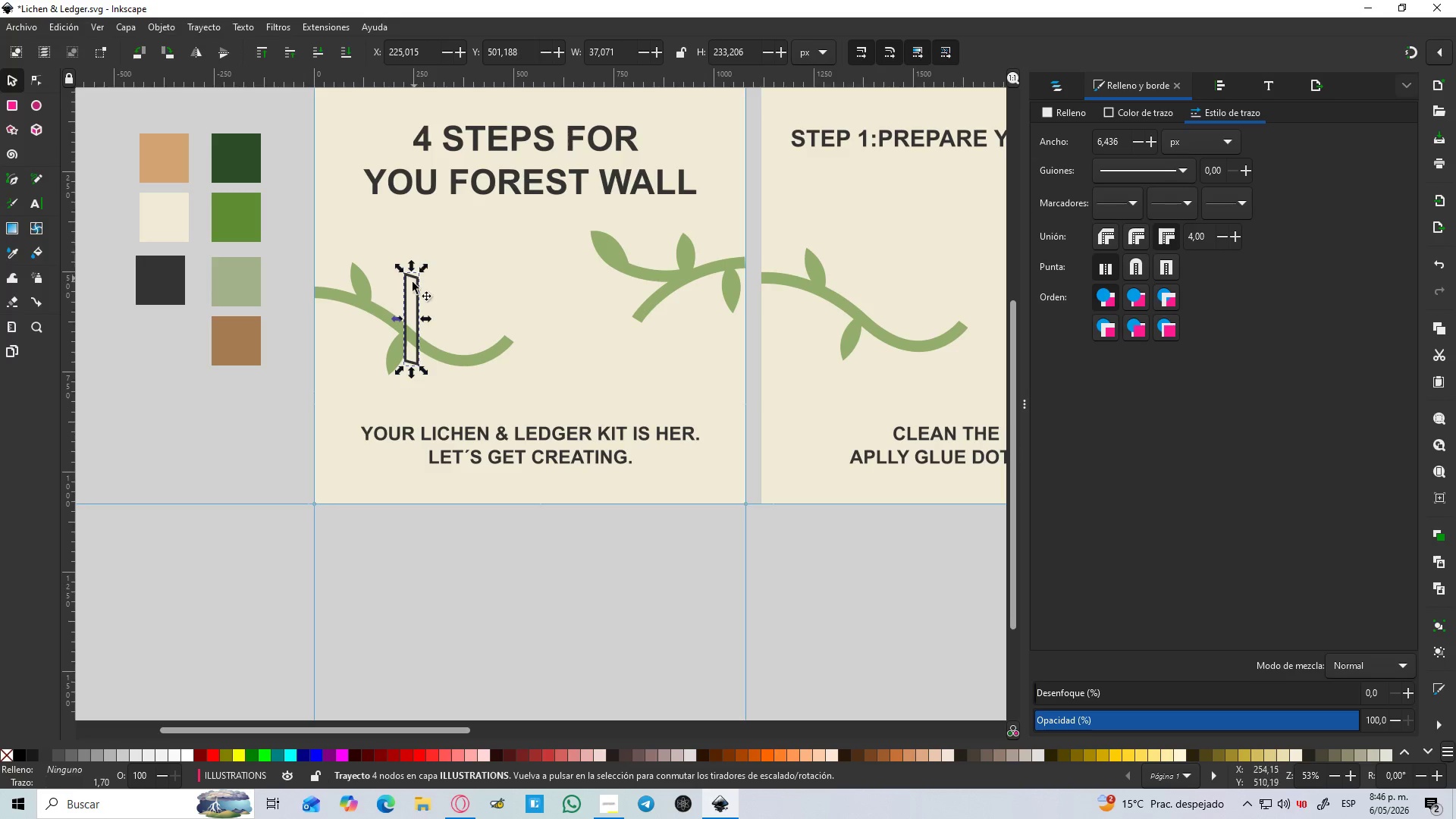 
hold_key(key=ControlLeft, duration=0.56)
scroll: coordinate [411, 284], scroll_direction: up, amount: 3.0
 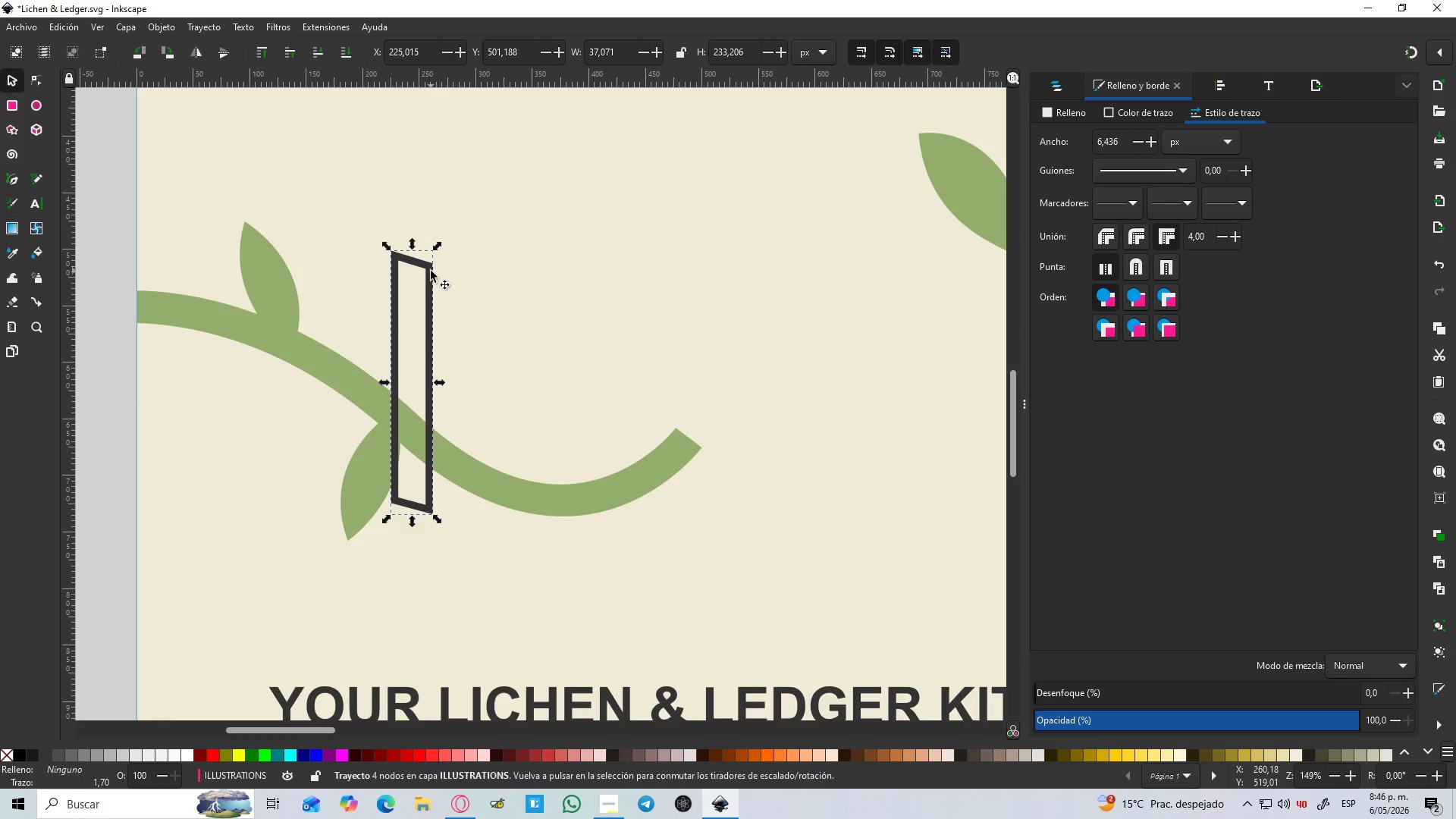 
left_click_drag(start_coordinate=[429, 271], to_coordinate=[592, 310])
 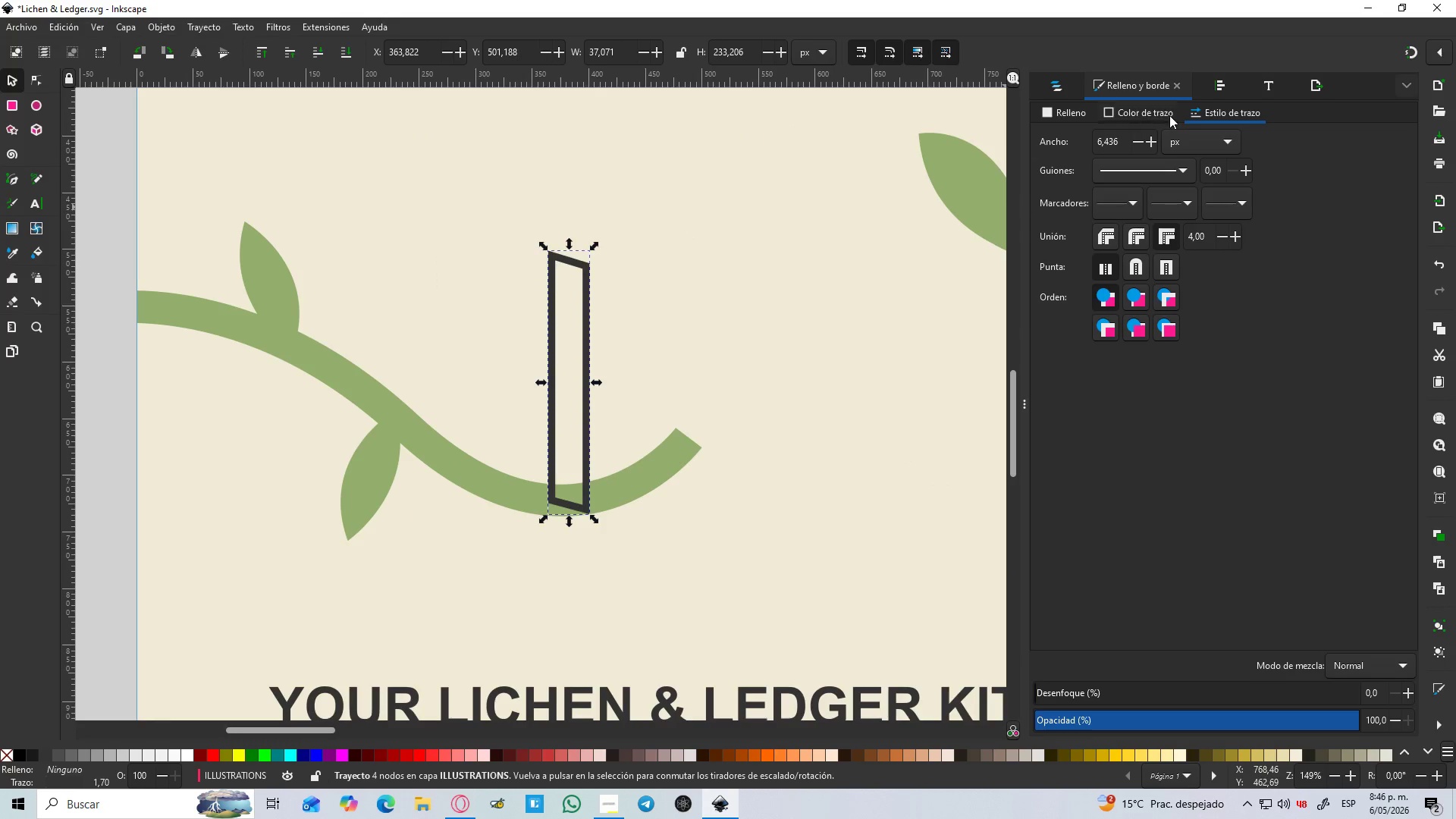 
hold_key(key=ControlLeft, duration=0.75)
 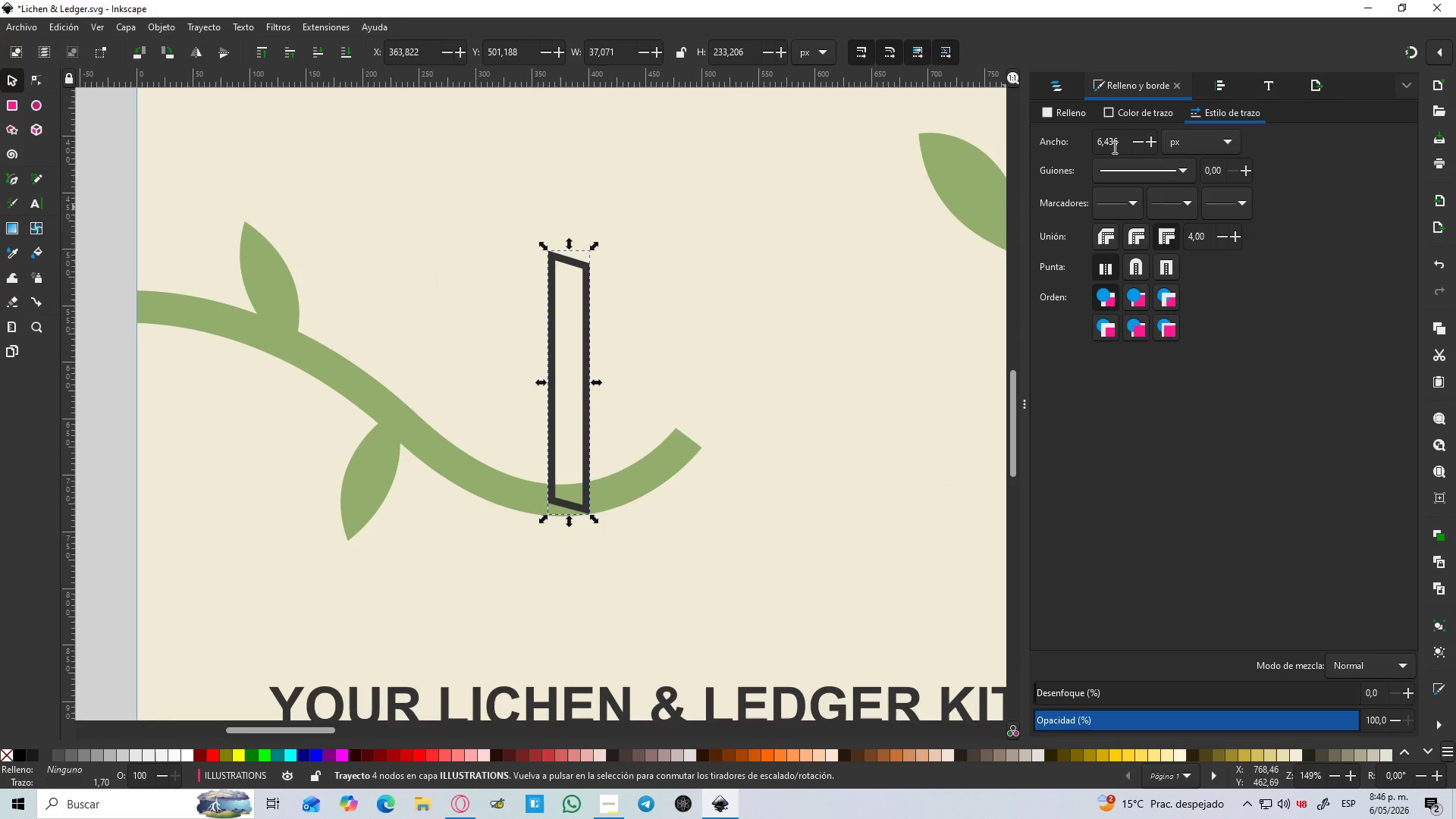 
left_click_drag(start_coordinate=[1120, 144], to_coordinate=[1060, 139])
 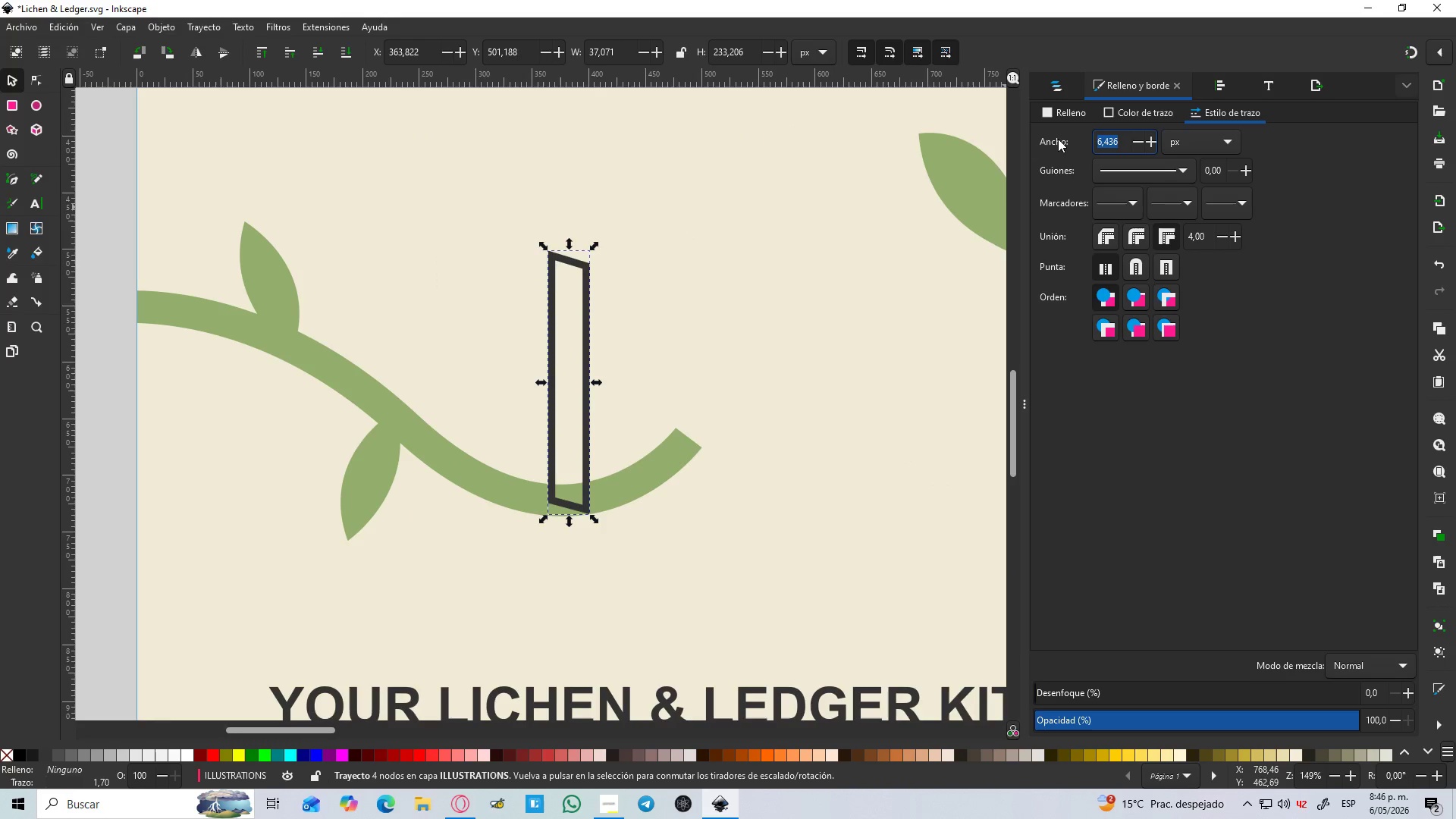 
key(Numpad6)
 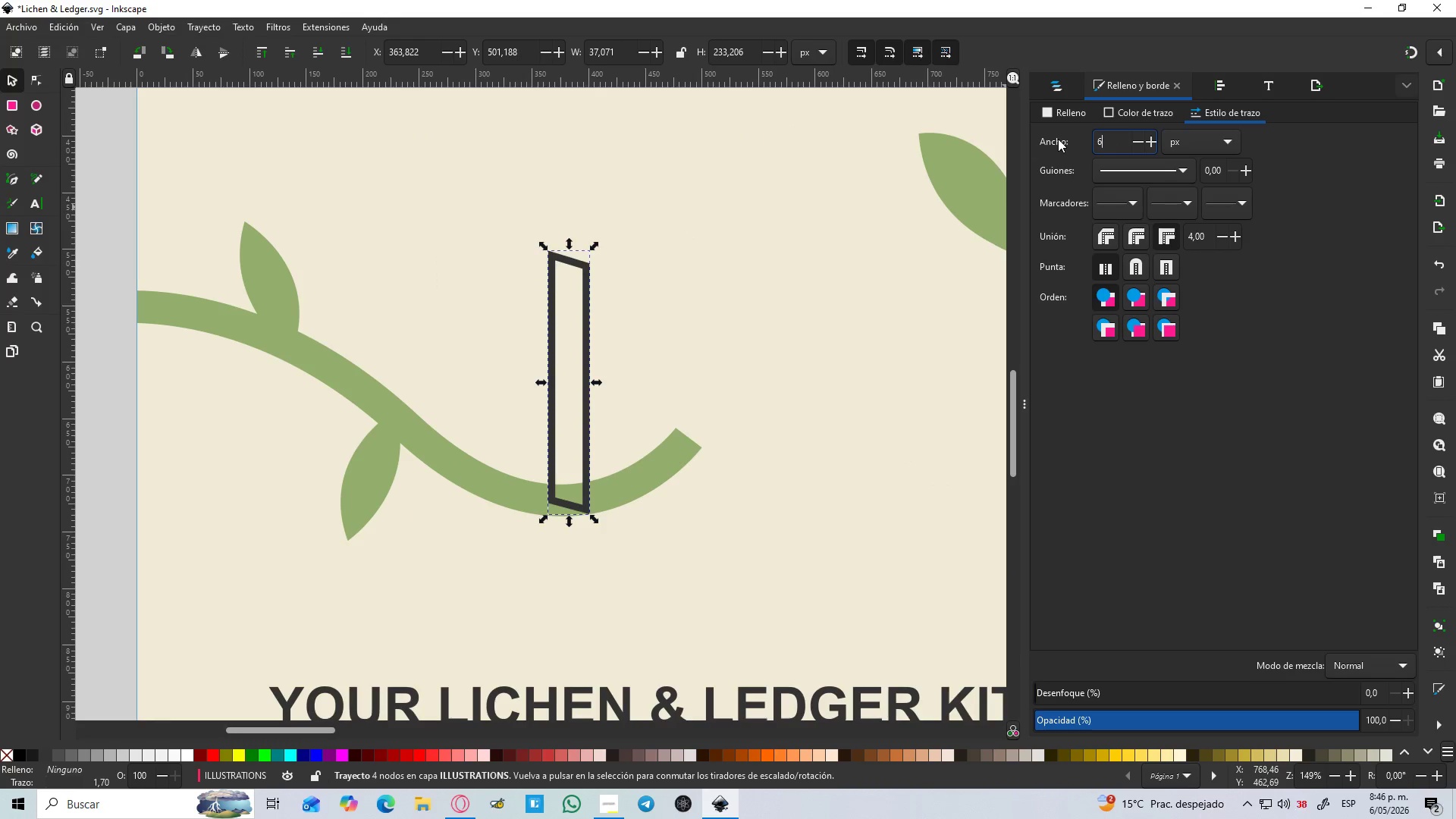 
key(Enter)
 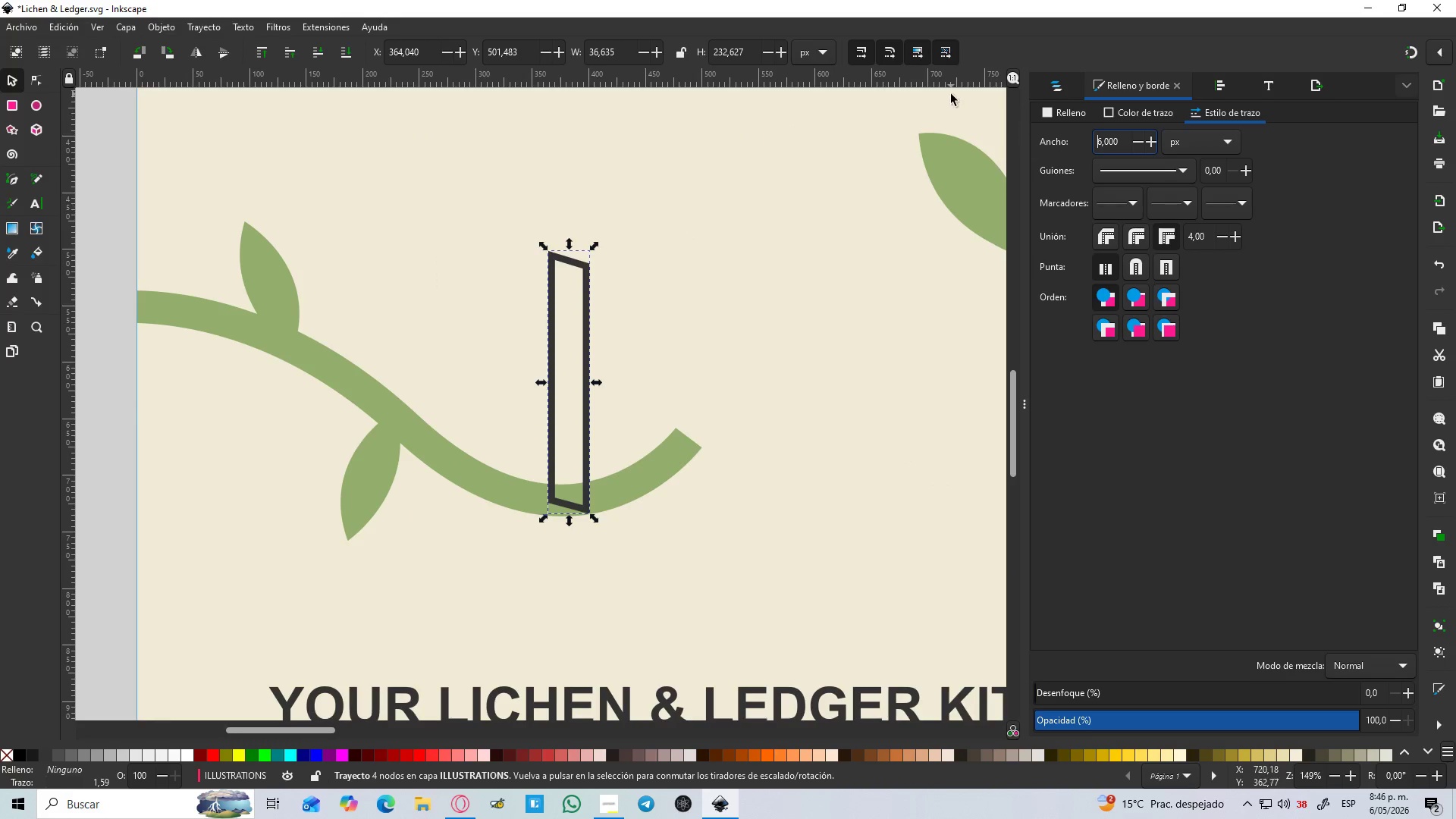 
hold_key(key=ControlLeft, duration=0.59)
scroll: coordinate [745, 302], scroll_direction: down, amount: 4.0
 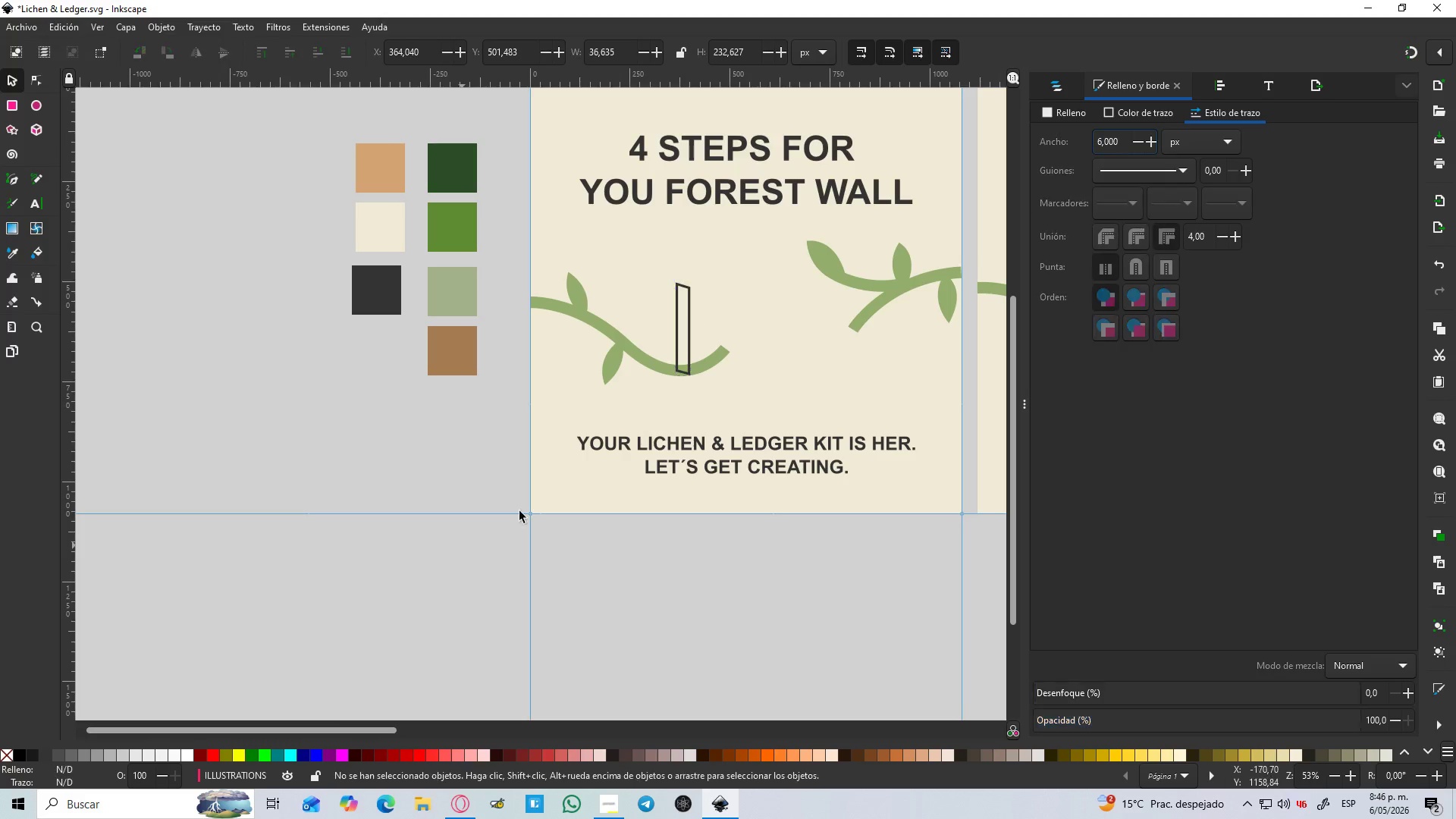 
hold_key(key=ControlLeft, duration=1.5)
scroll: coordinate [769, 330], scroll_direction: up, amount: 2.0
 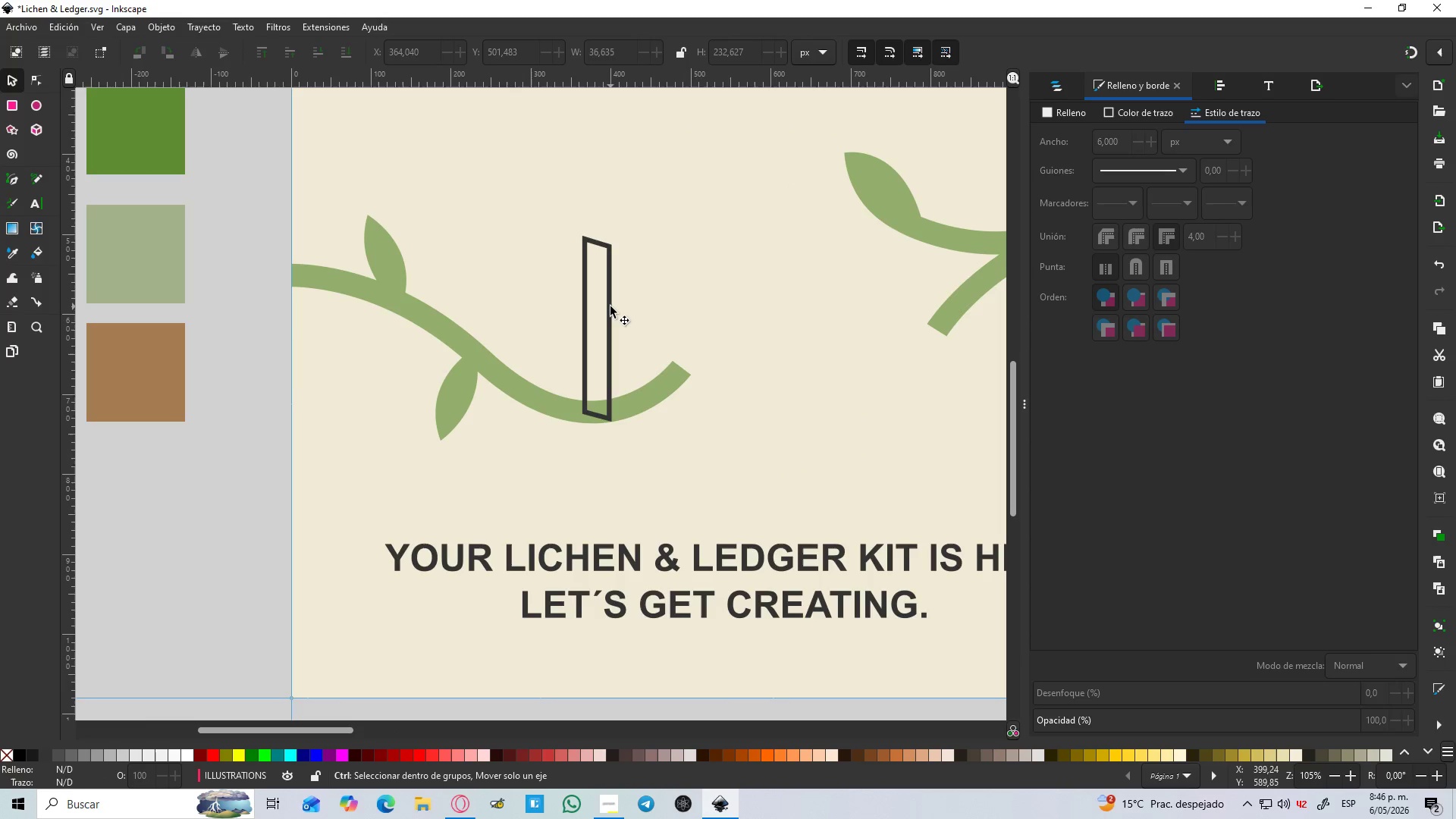 
key(Control+ControlLeft)
 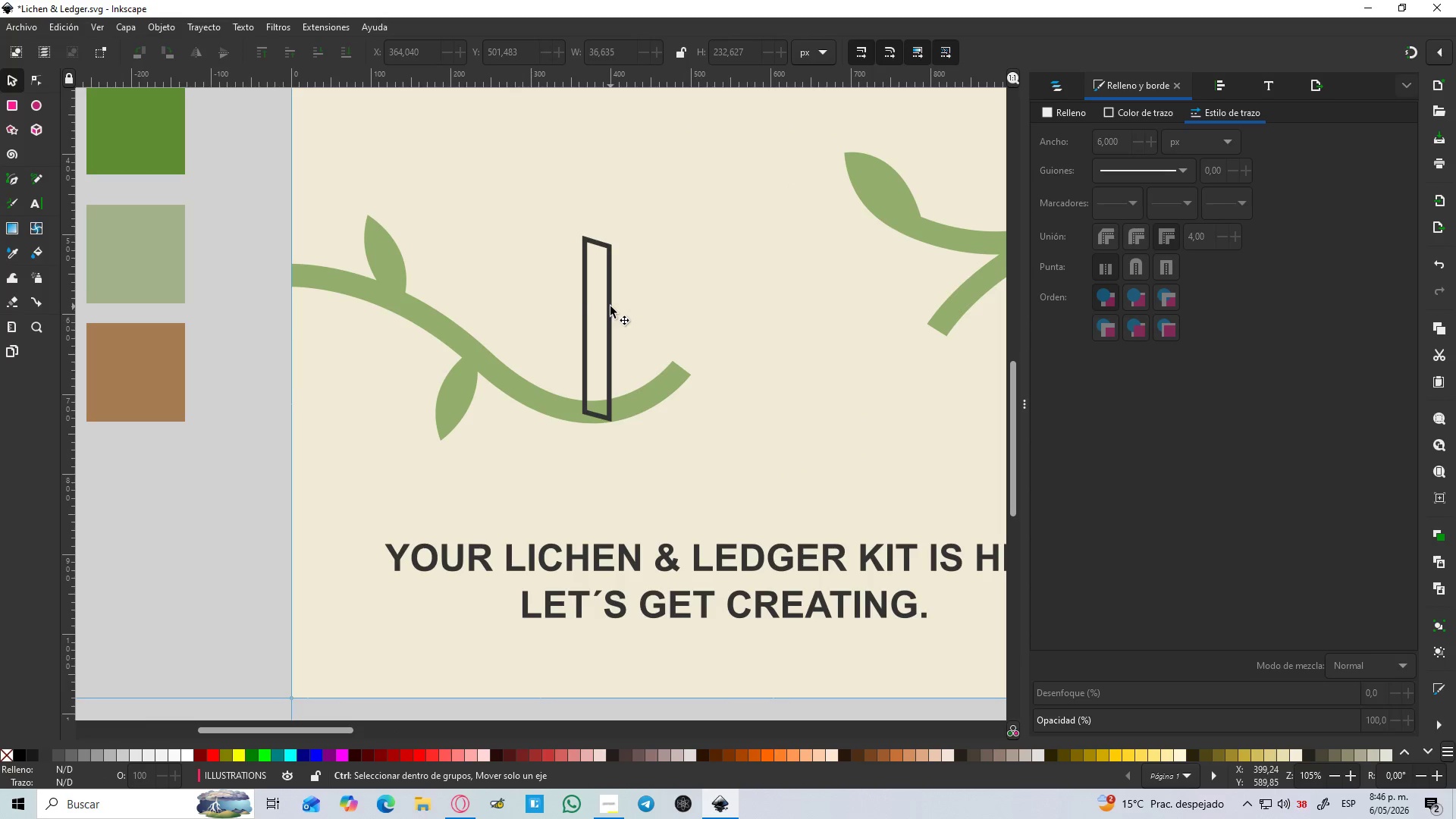 
key(Control+ControlLeft)
 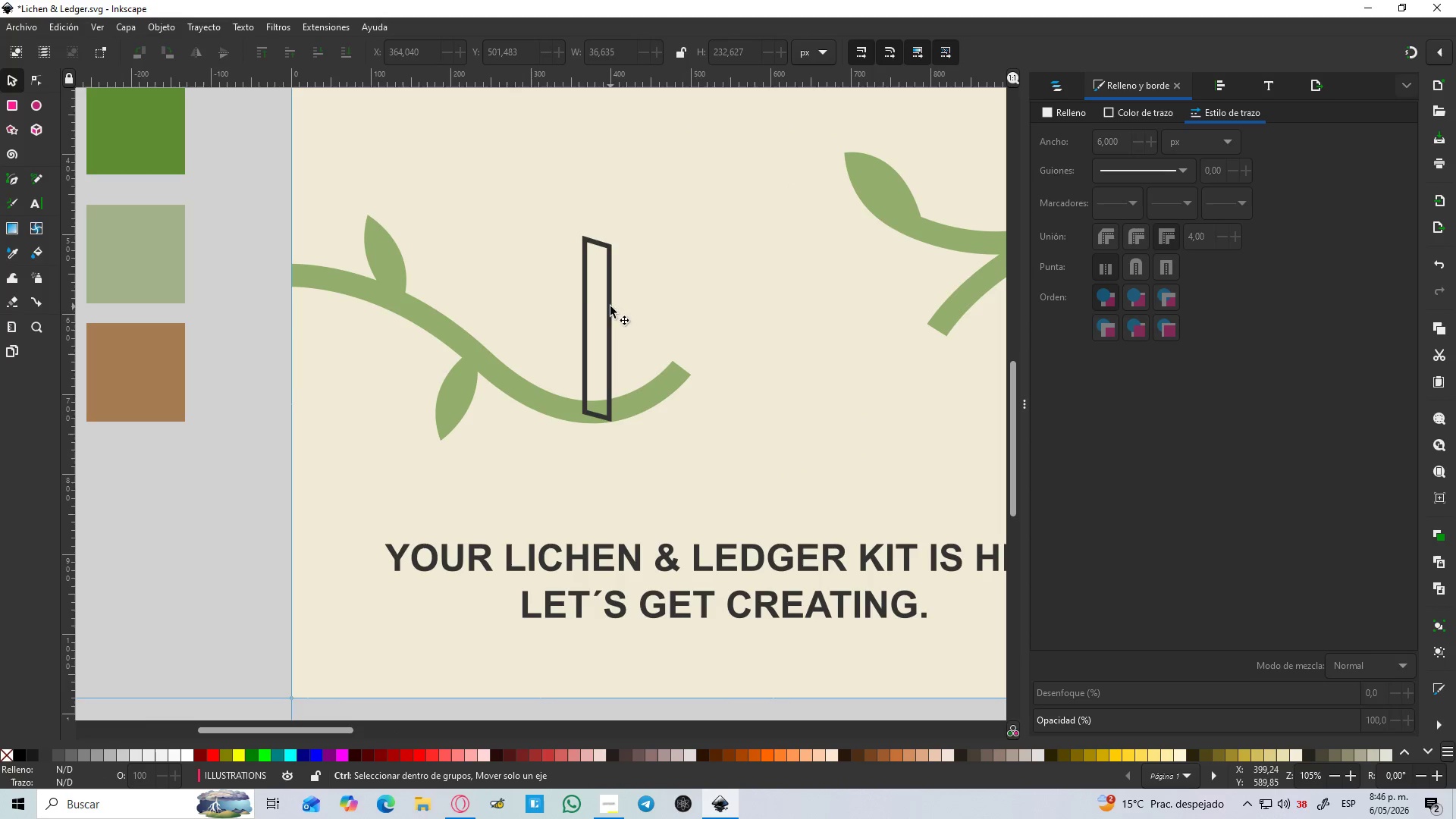 
key(Control+ControlLeft)
 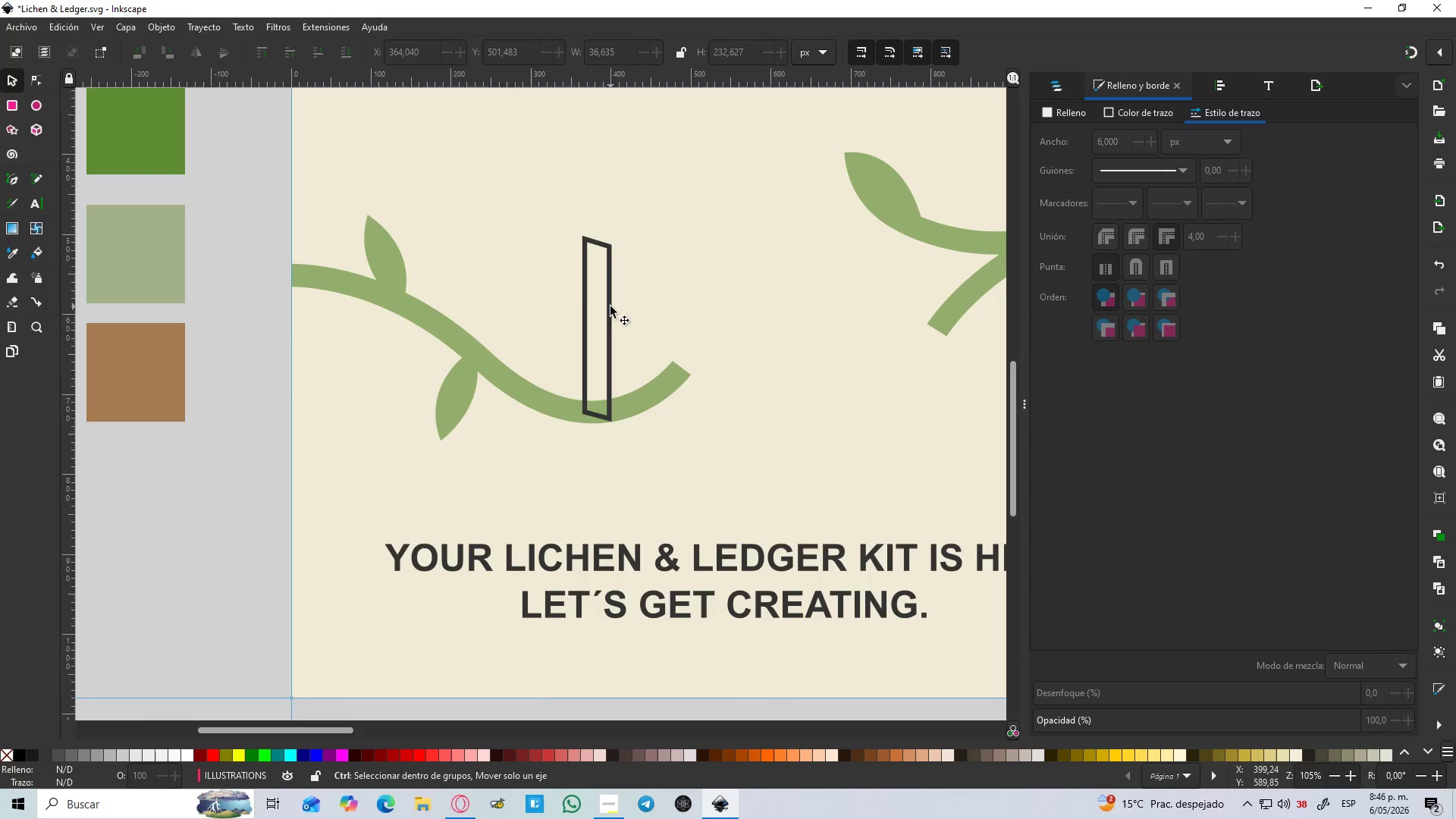 
key(Control+ControlLeft)
 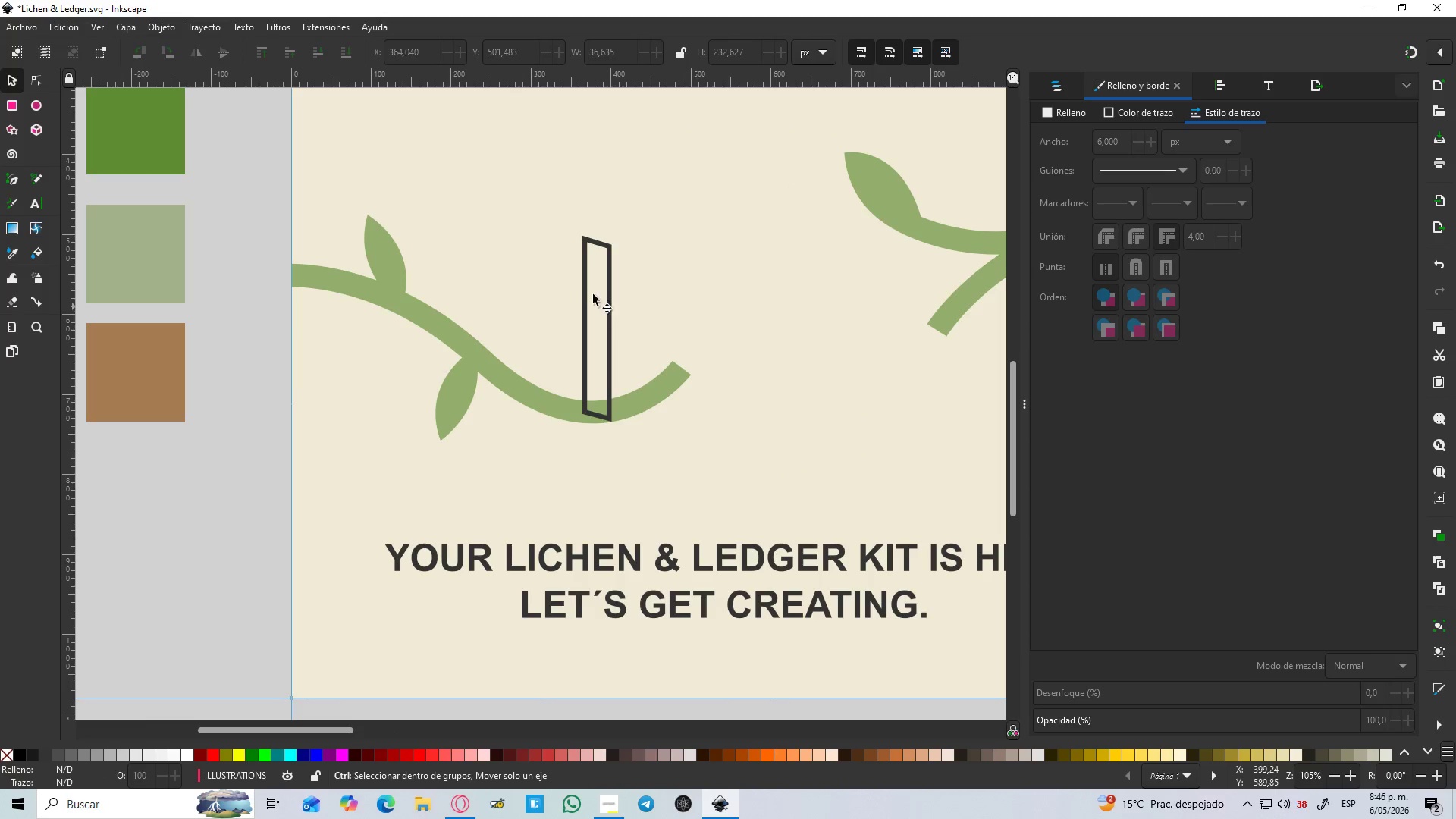 
key(Control+ControlLeft)
 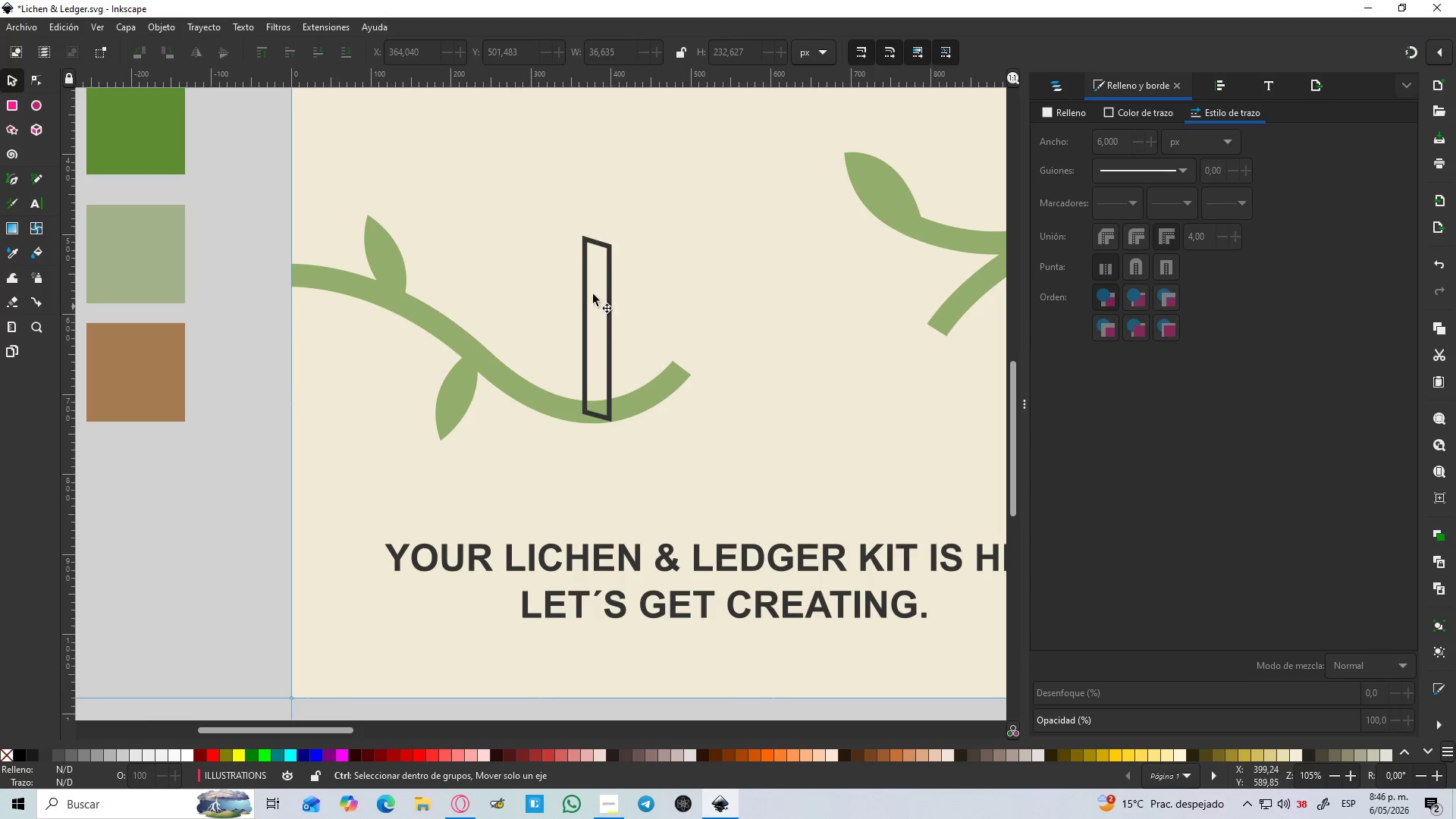 
key(Control+ControlLeft)
 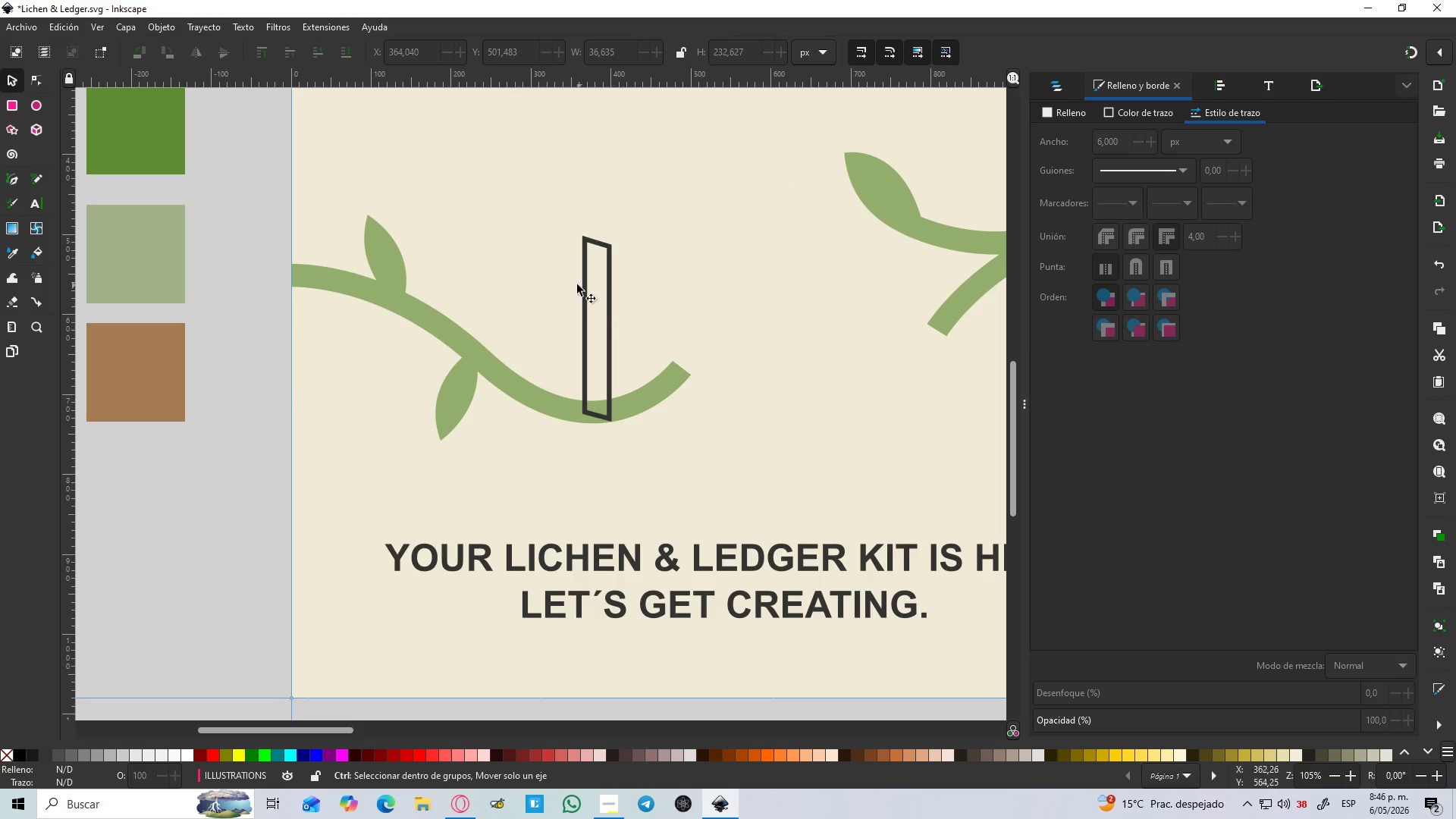 
key(Control+ControlLeft)
 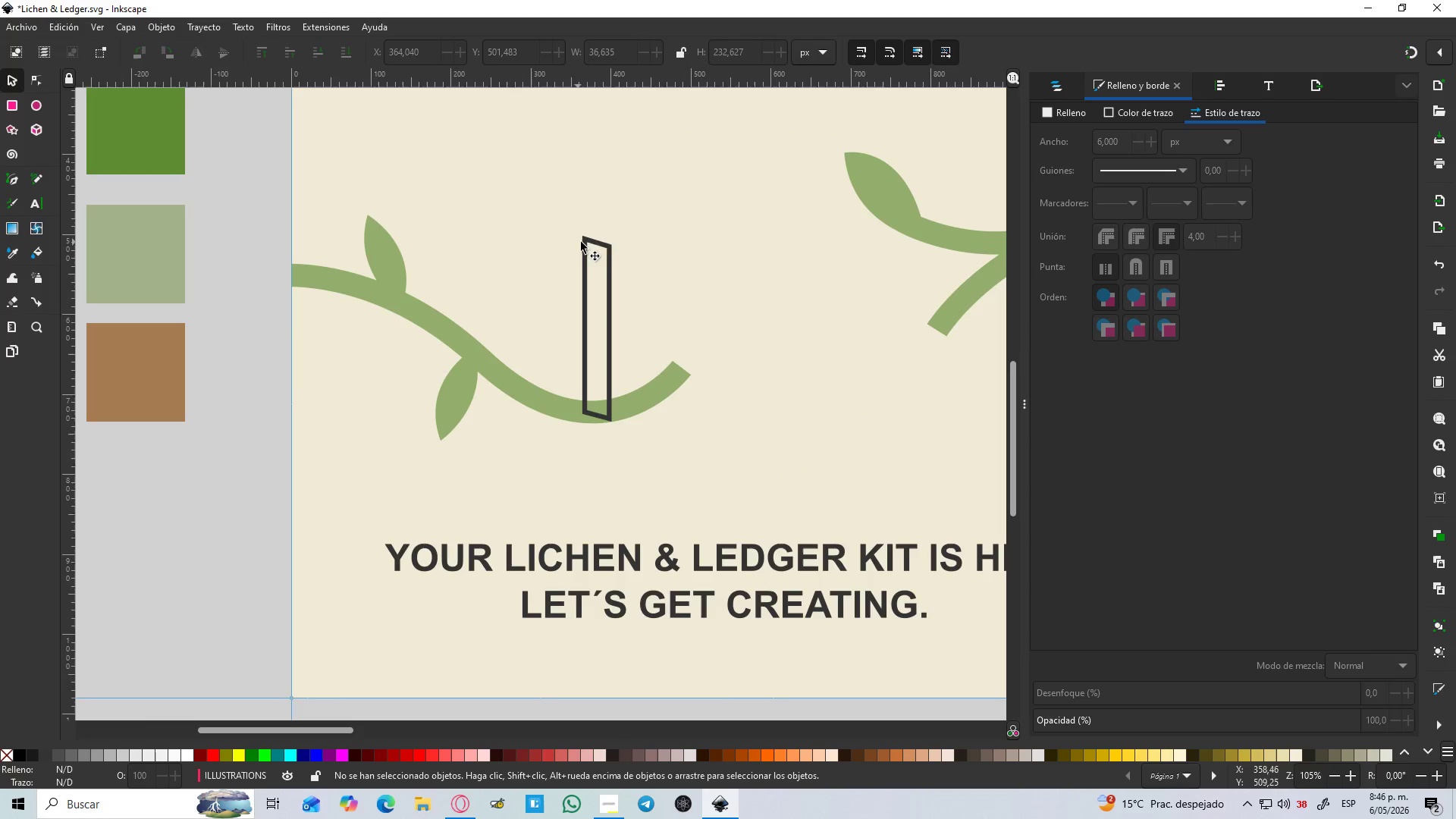 
left_click([590, 245])
 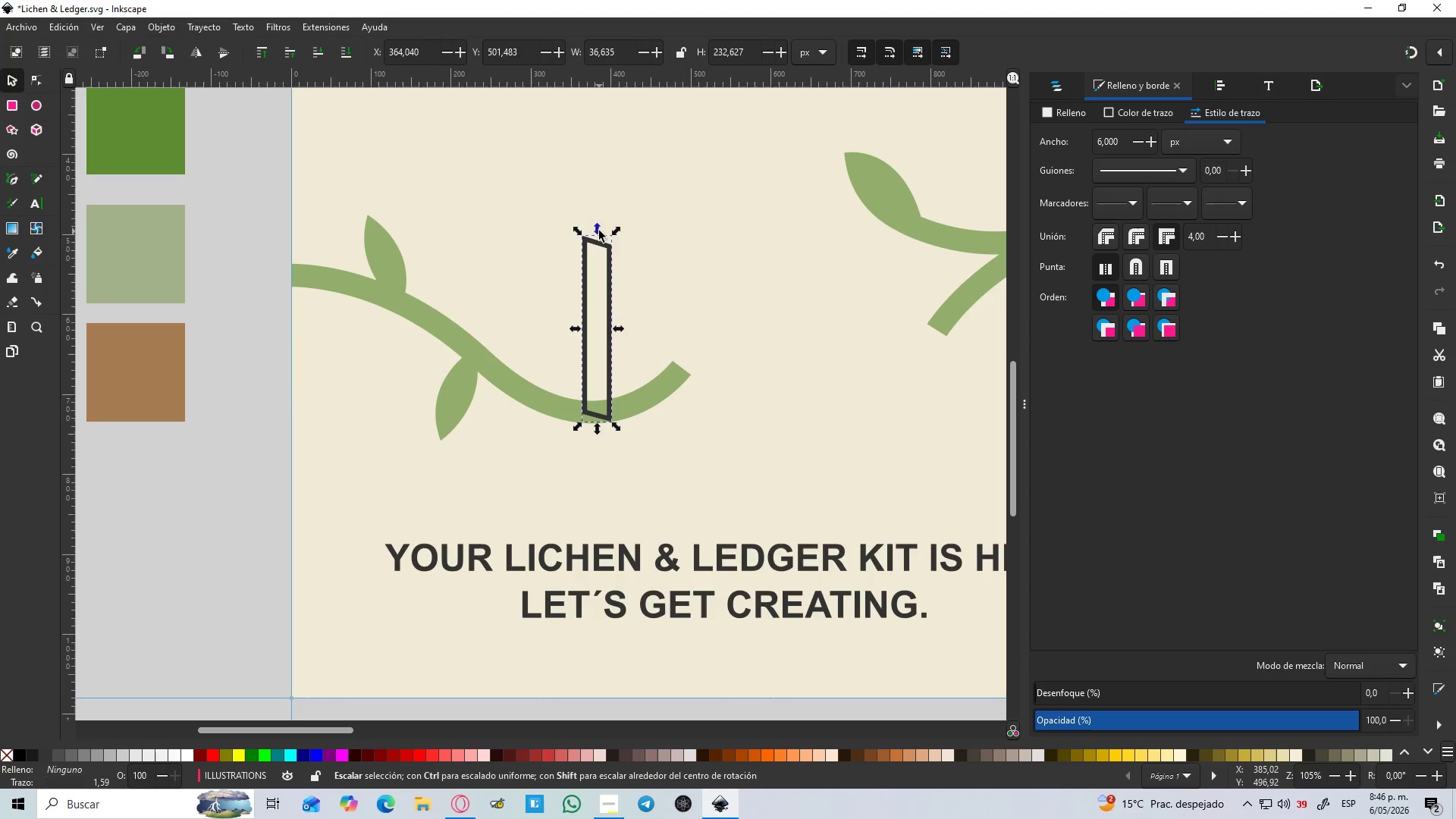 
left_click_drag(start_coordinate=[598, 224], to_coordinate=[604, 114])
 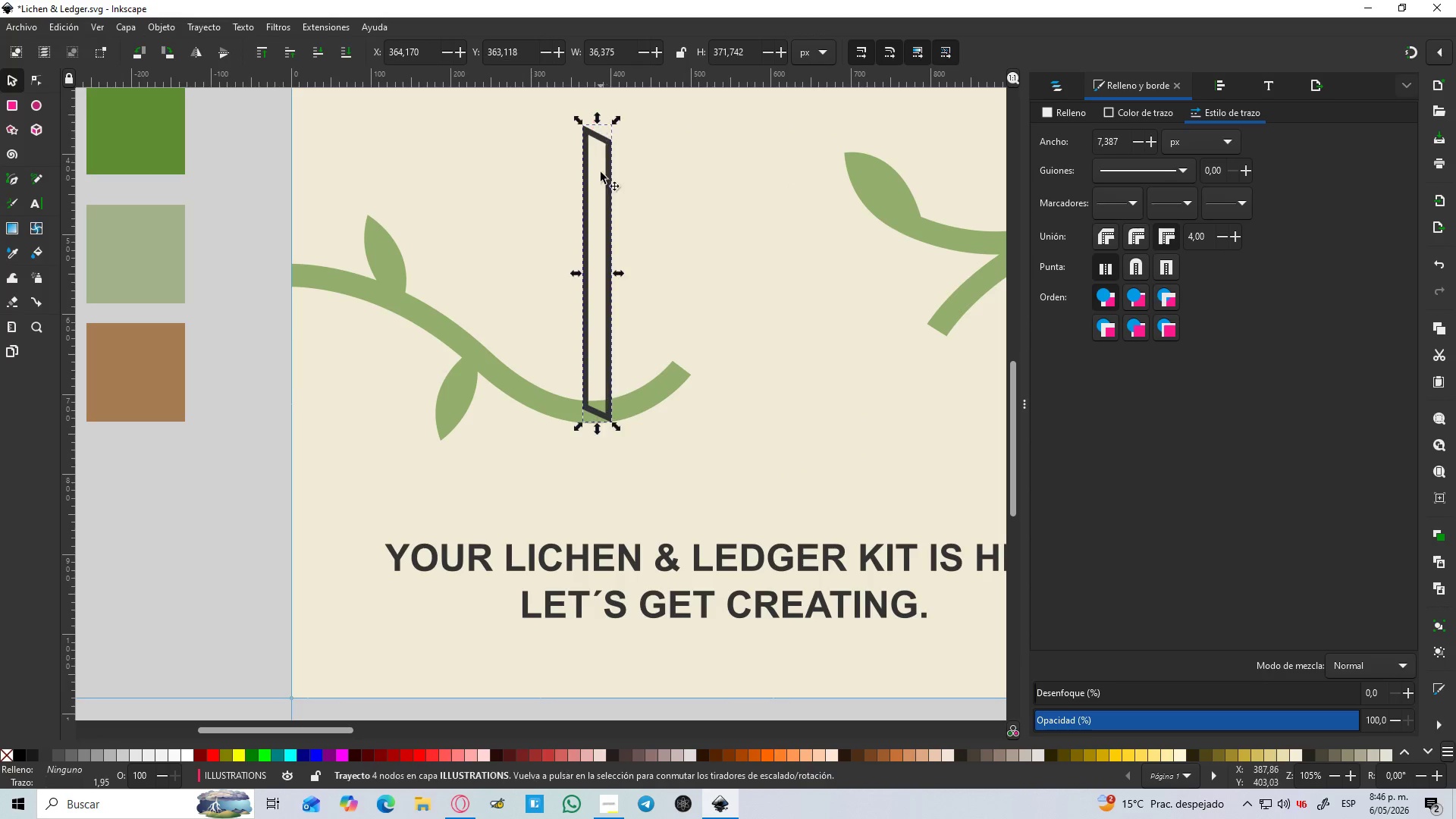 
hold_key(key=ControlLeft, duration=0.5)
scroll: coordinate [600, 190], scroll_direction: down, amount: 3.0
 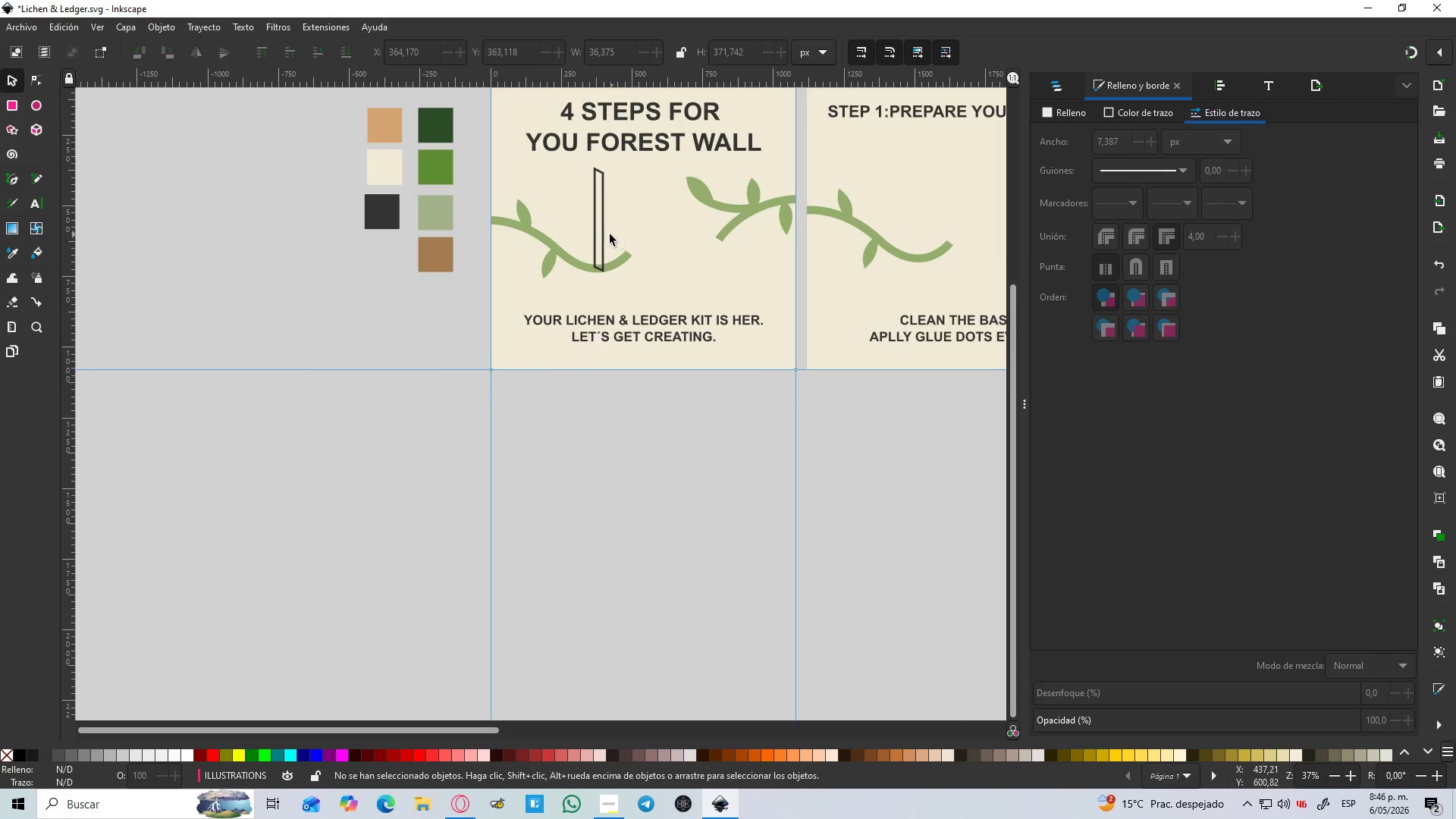 
left_click_drag(start_coordinate=[603, 234], to_coordinate=[601, 261])
 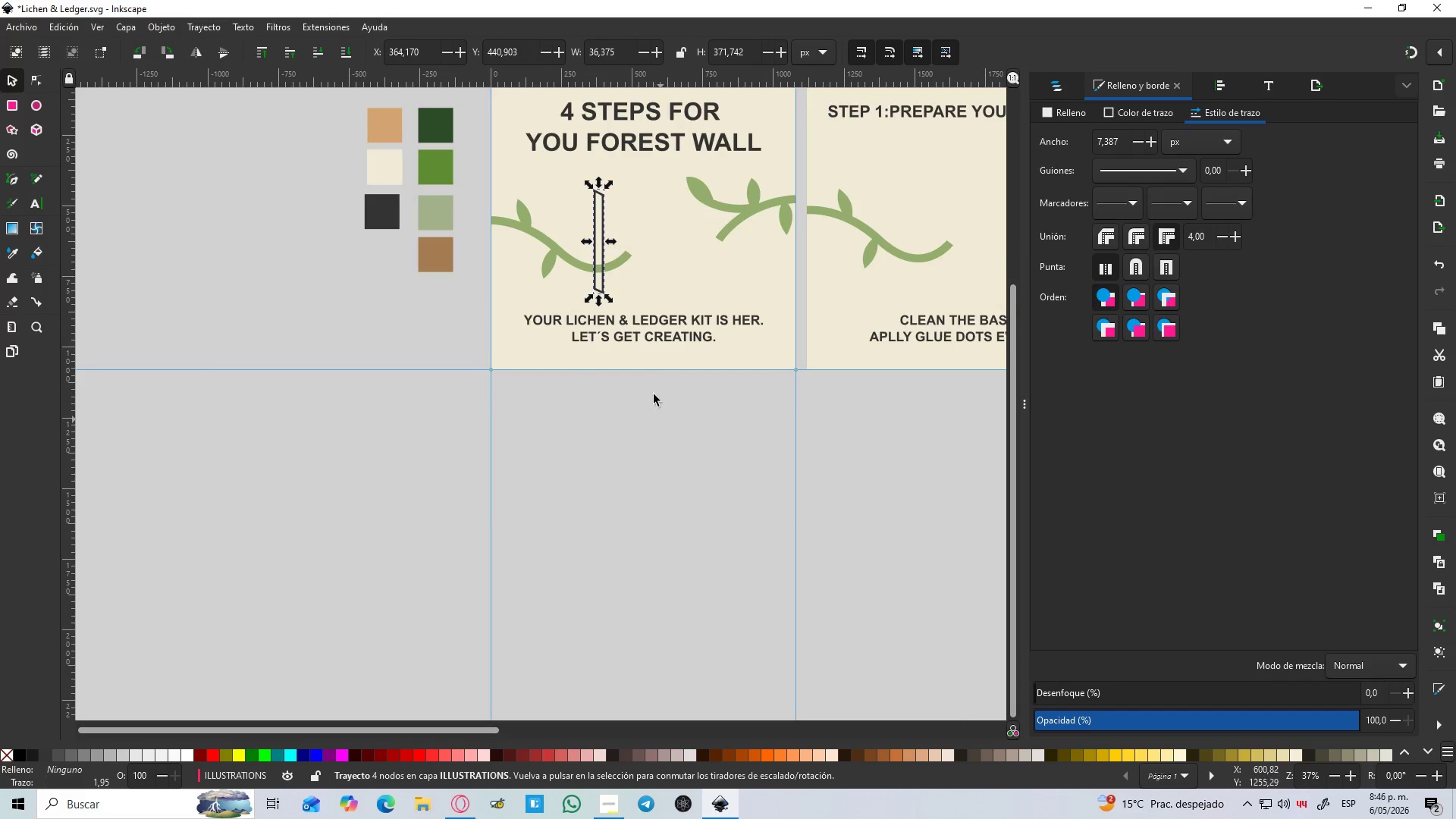 
hold_key(key=ControlLeft, duration=0.88)
 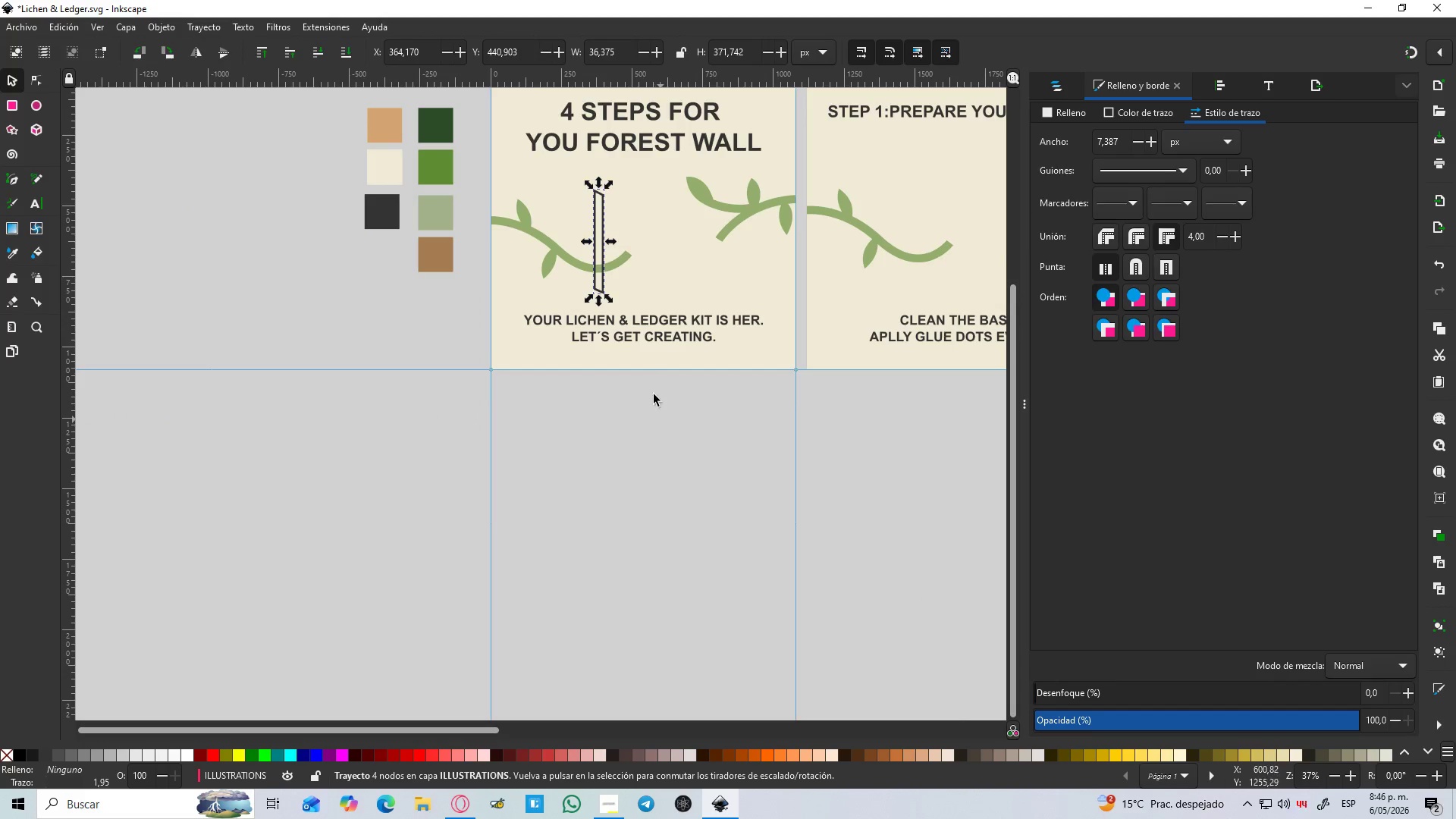 
hold_key(key=ControlLeft, duration=0.88)
scroll: coordinate [614, 192], scroll_direction: up, amount: 3.0
 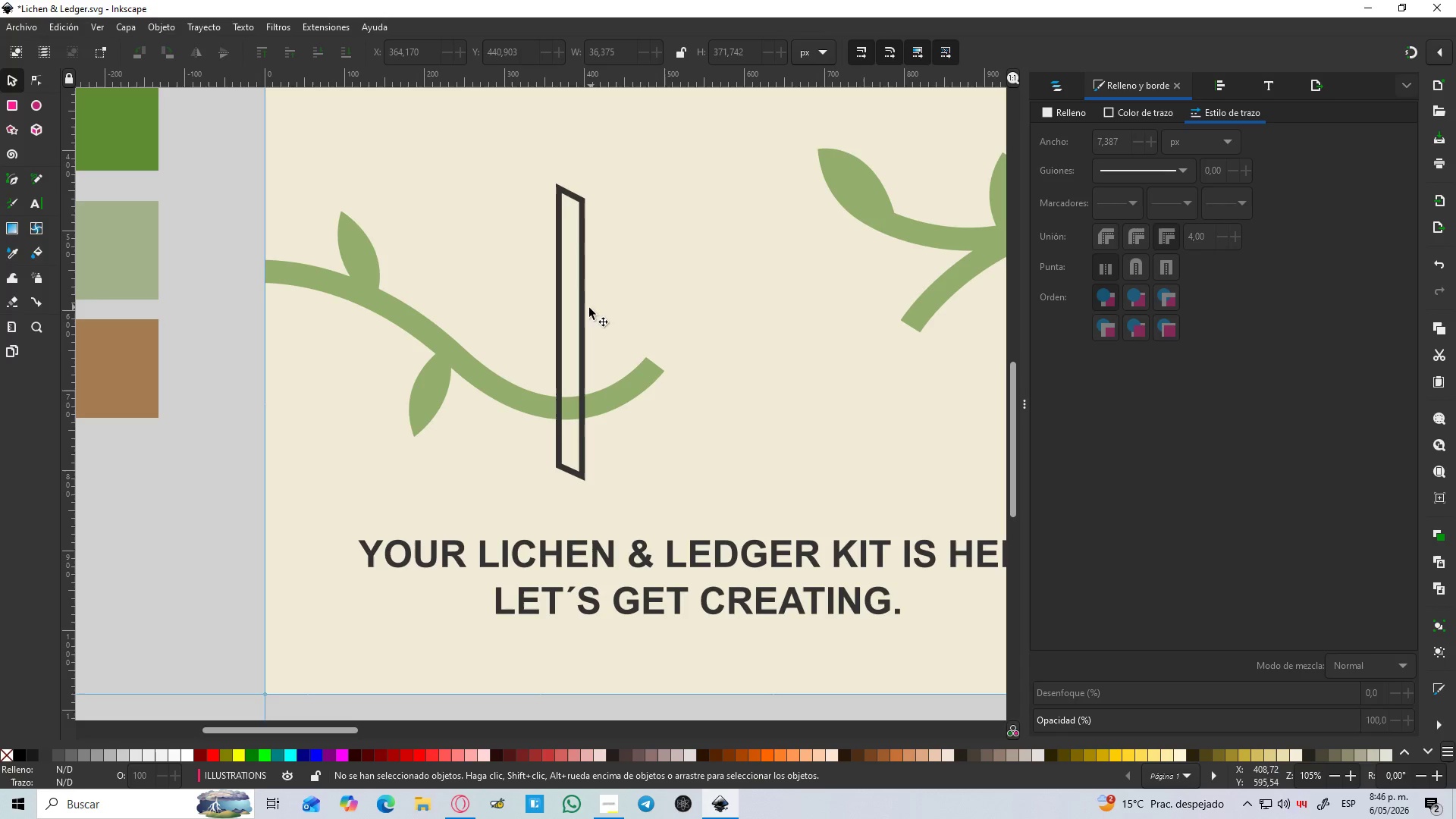 
left_click_drag(start_coordinate=[586, 310], to_coordinate=[539, 313])
 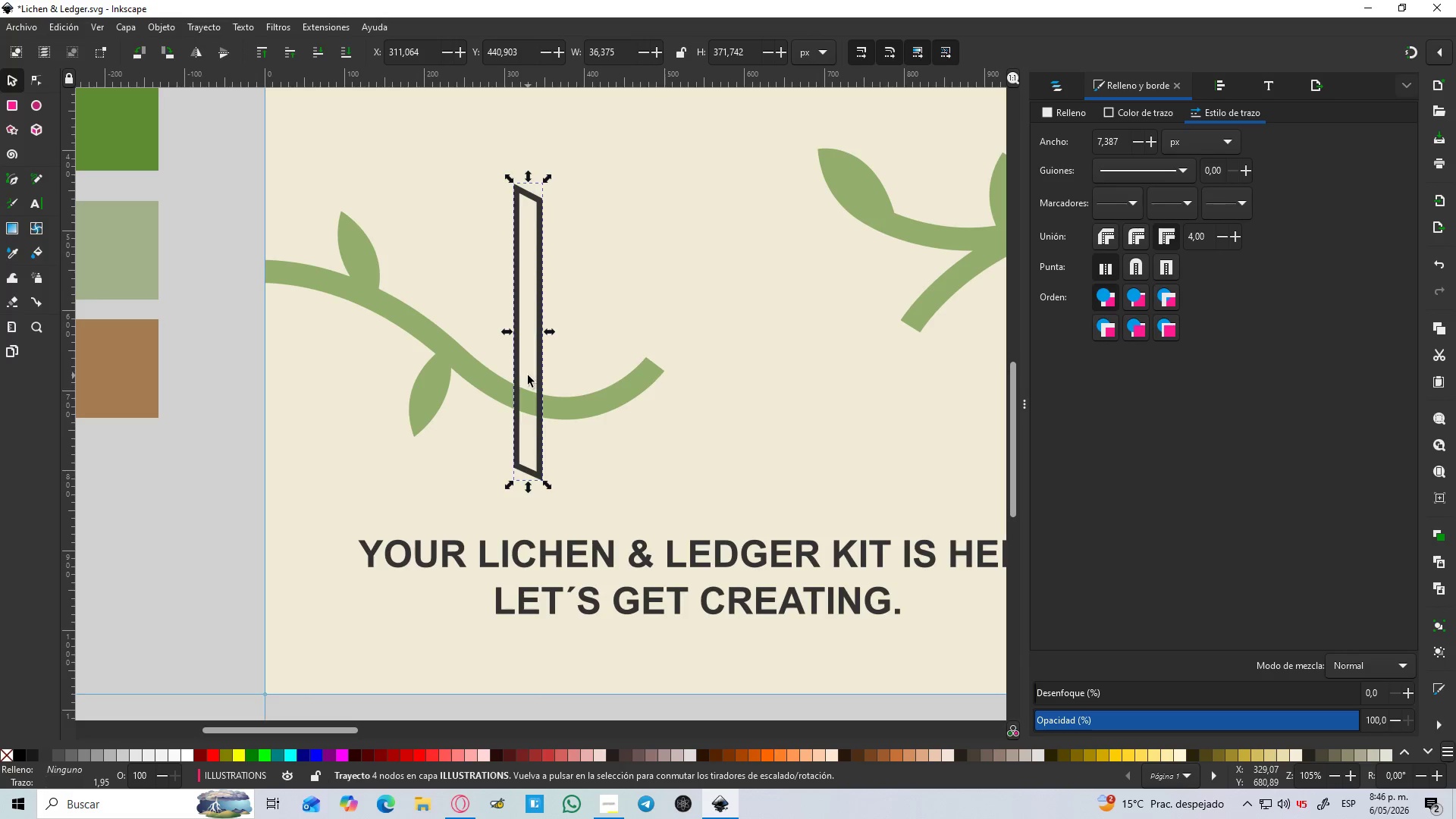 
hold_key(key=ControlLeft, duration=0.98)
 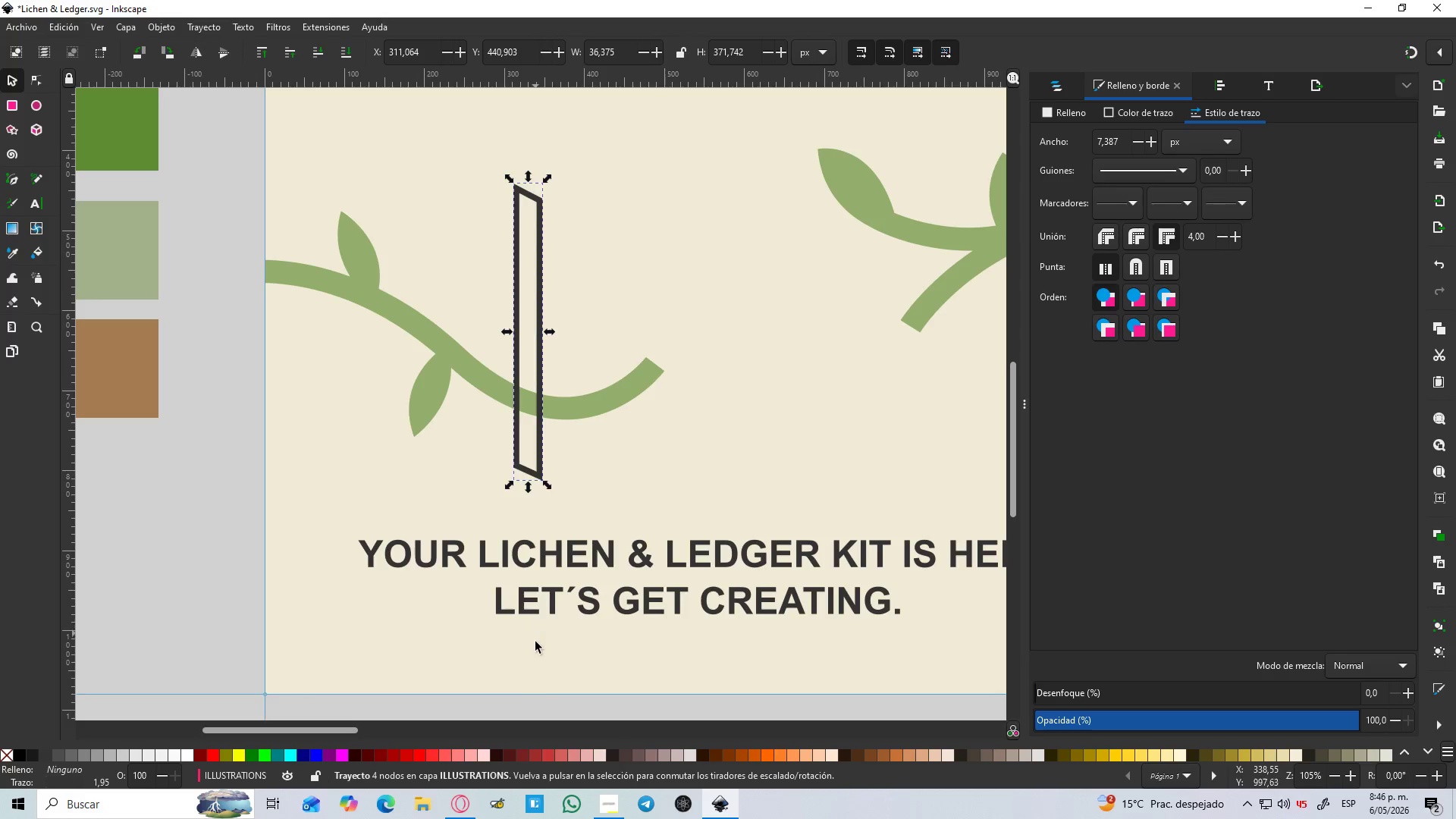 
left_click([544, 698])
 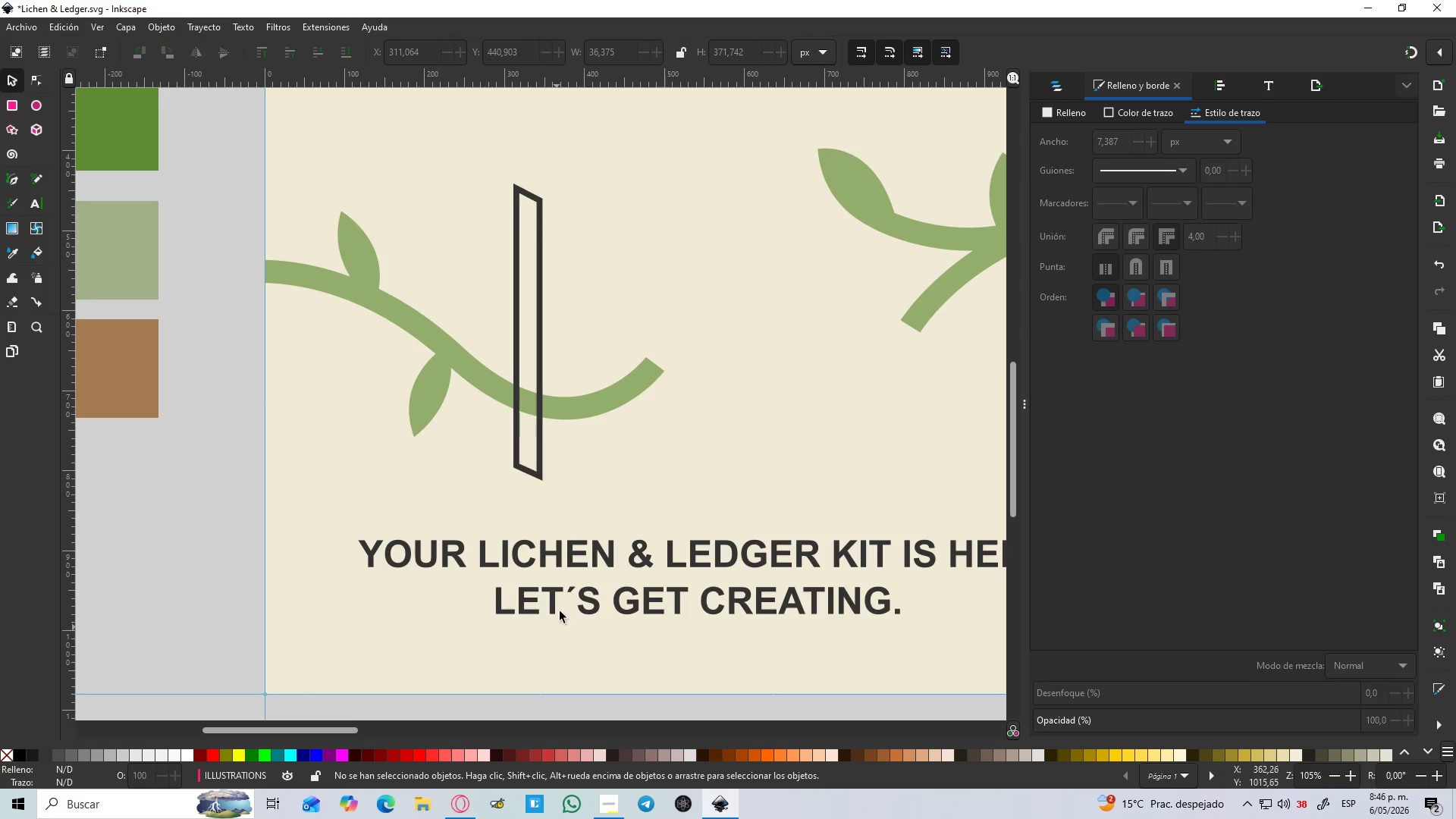 
hold_key(key=ControlLeft, duration=1.5)
 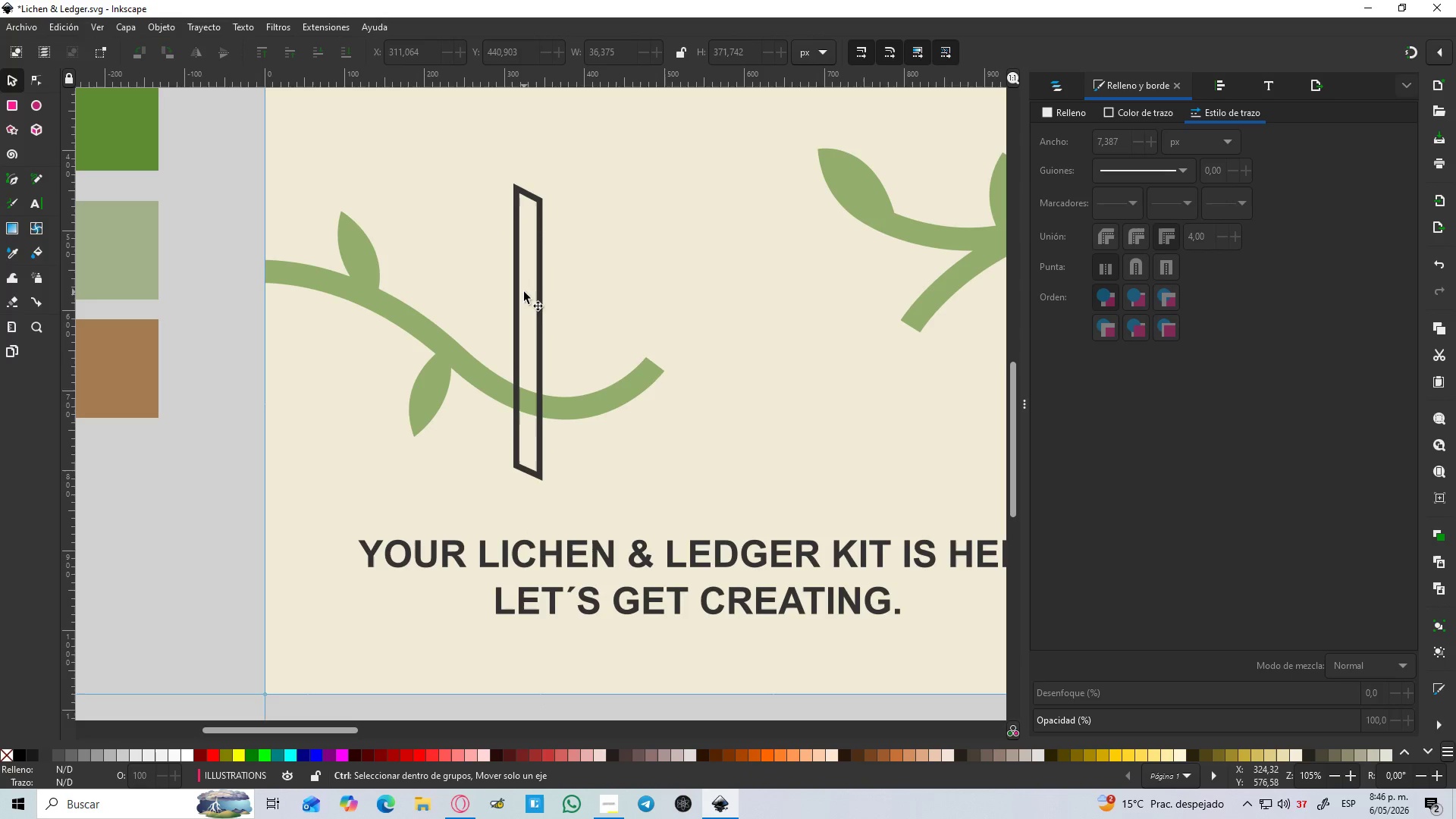 
hold_key(key=ControlLeft, duration=1.39)
 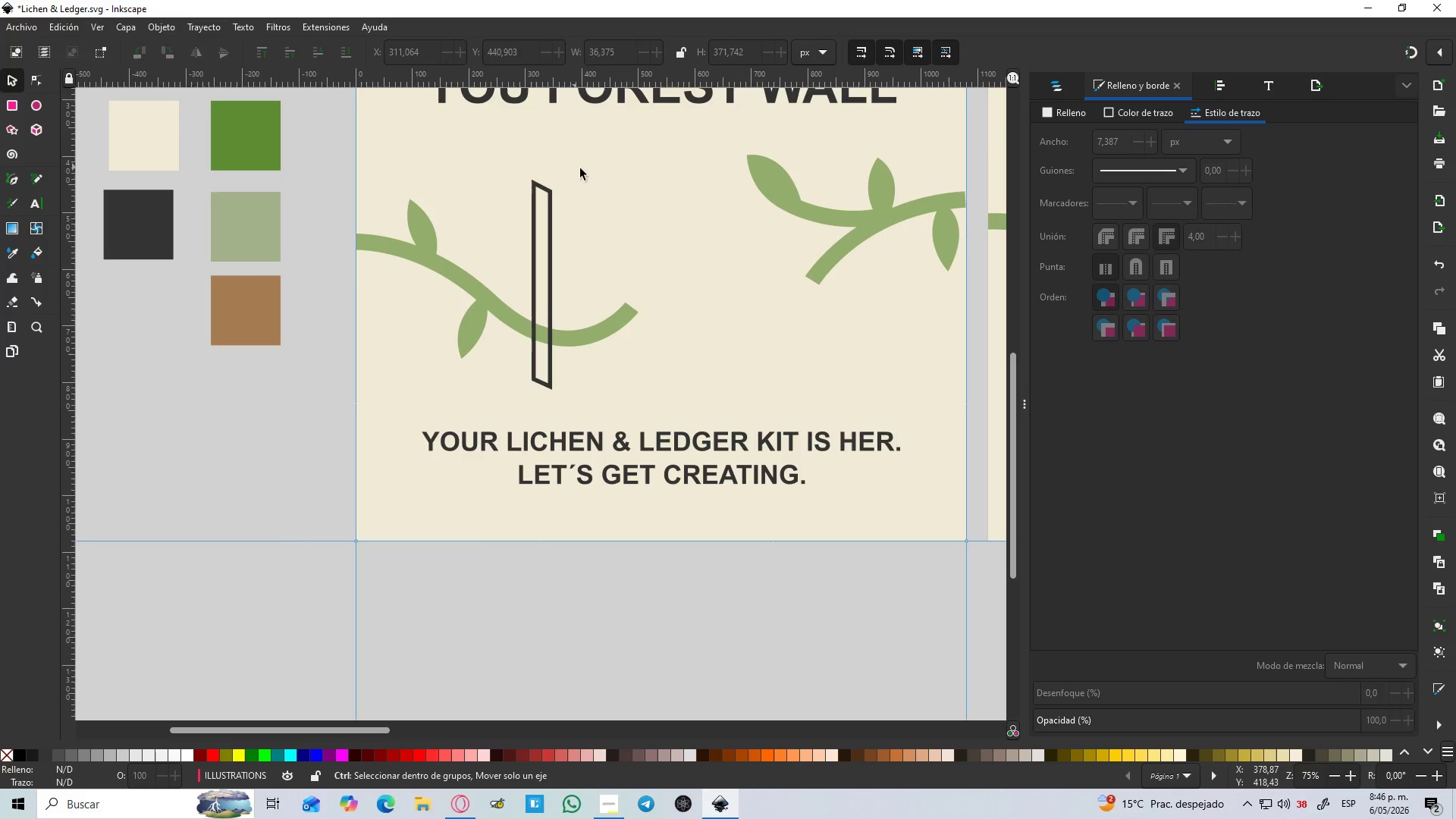 
hold_key(key=ControlLeft, duration=0.53)
 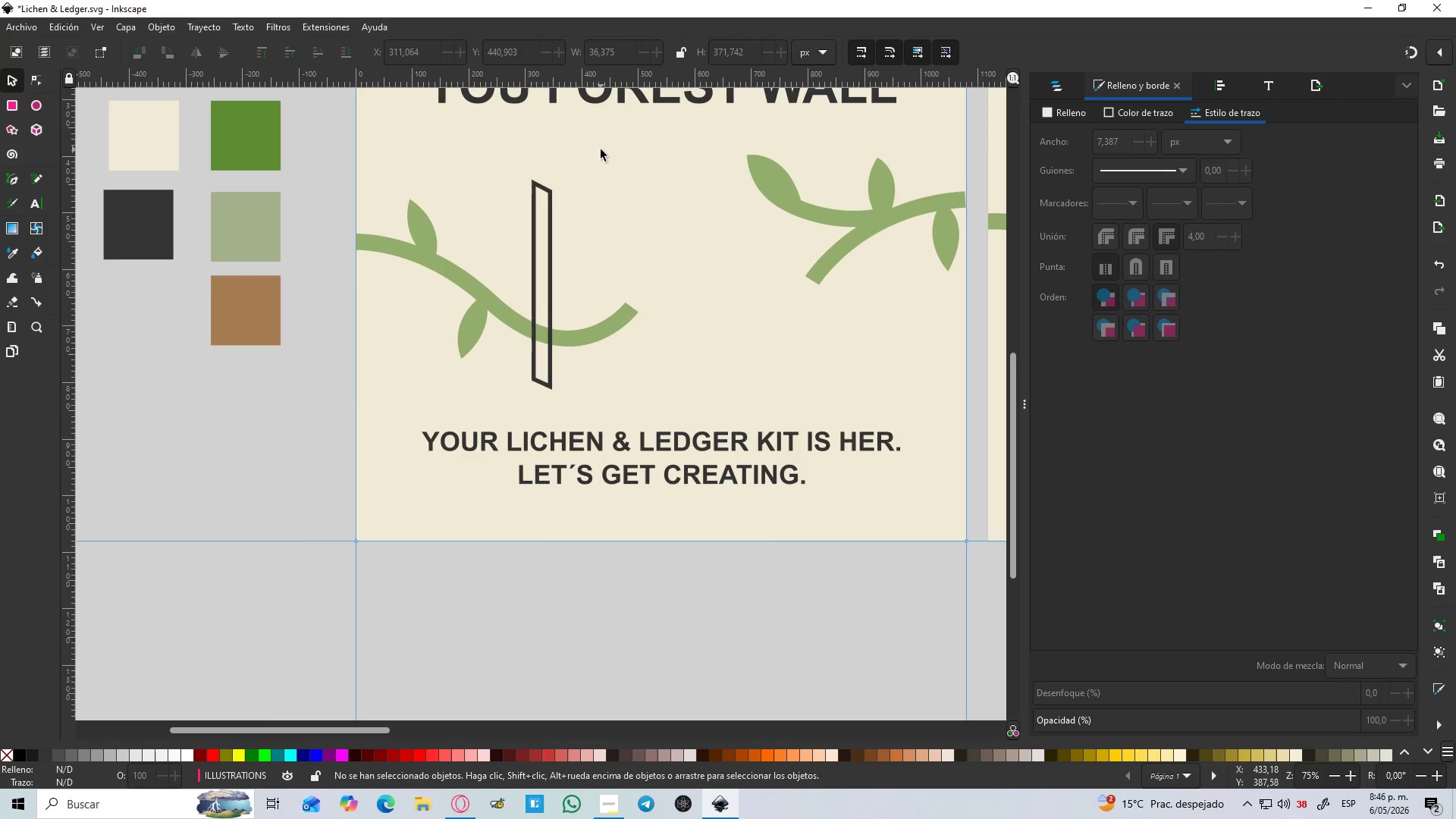 
scroll: coordinate [562, 162], scroll_direction: up, amount: 1.0
 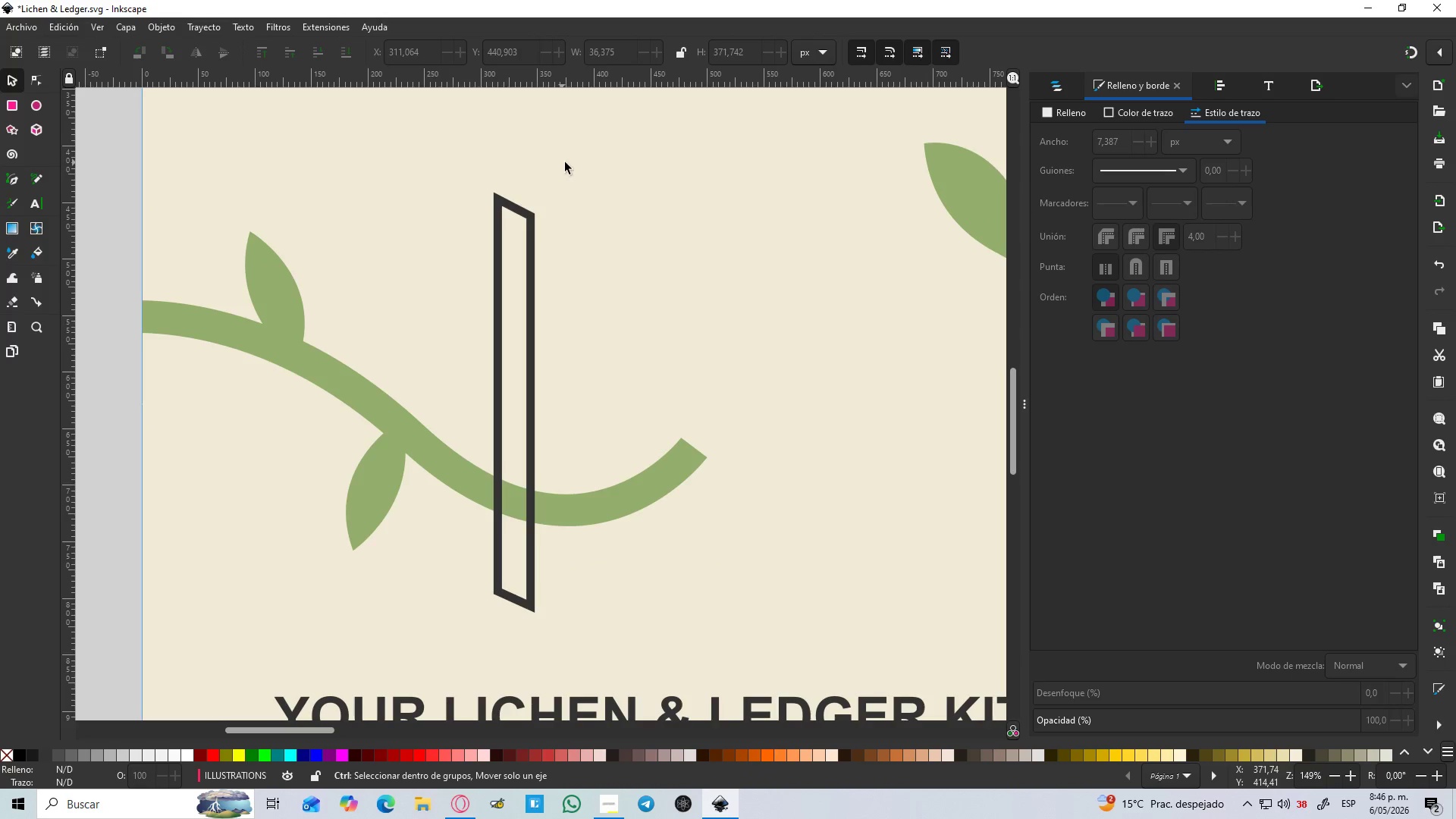 
scroll: coordinate [570, 167], scroll_direction: down, amount: 2.0
 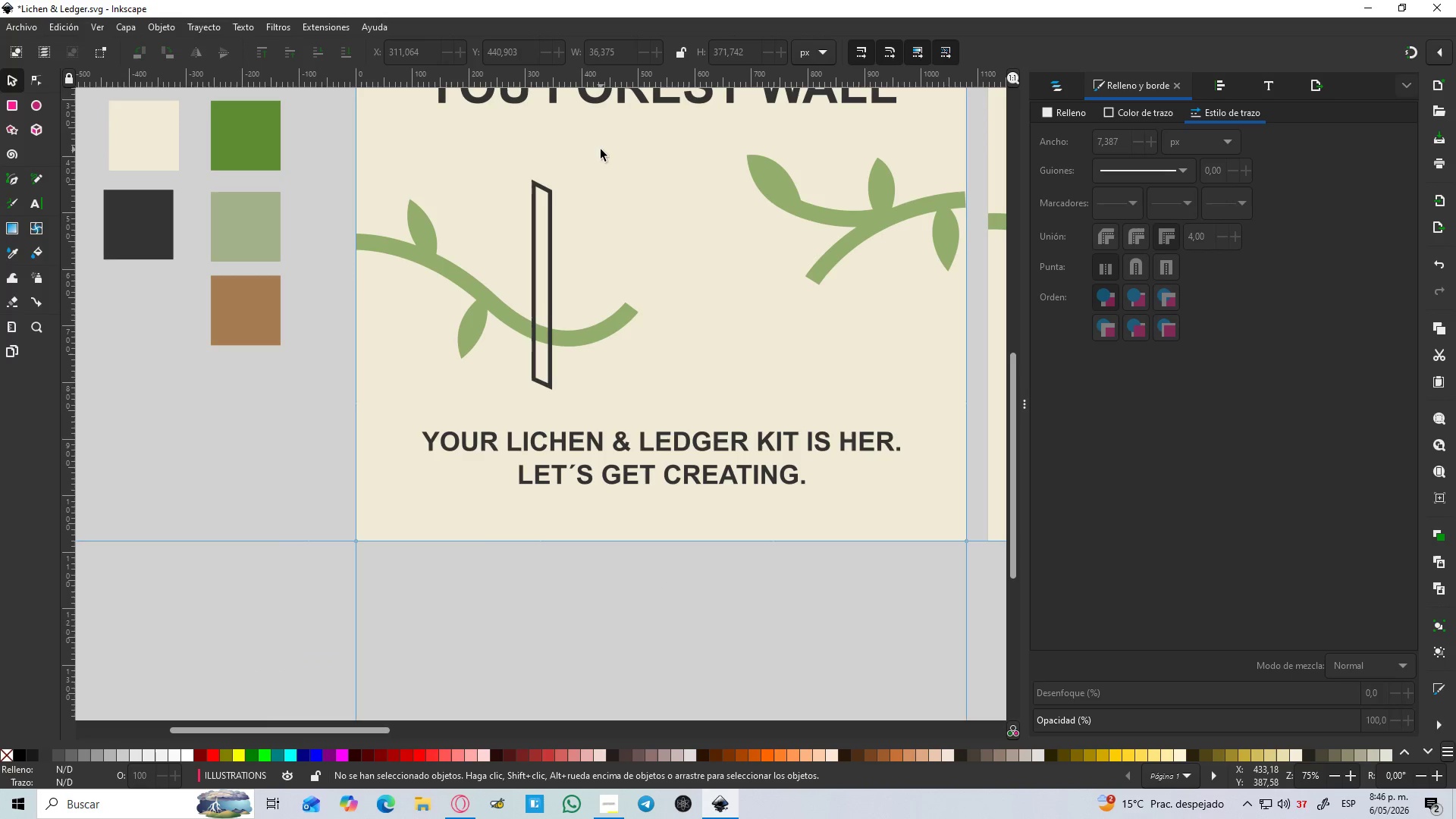 
key(Control+ControlLeft)
 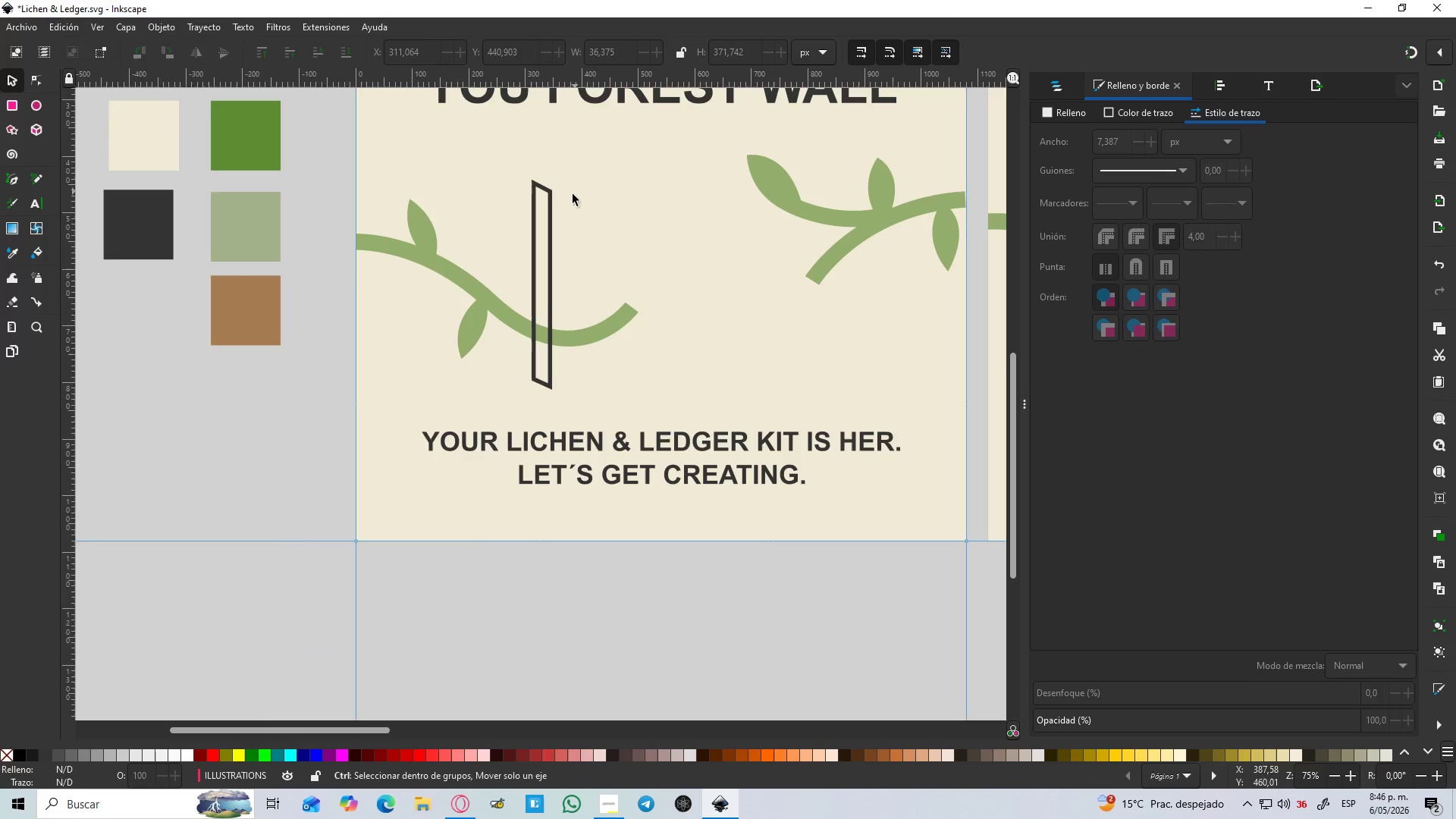 
hold_key(key=ControlLeft, duration=1.51)
left_click([547, 237])
 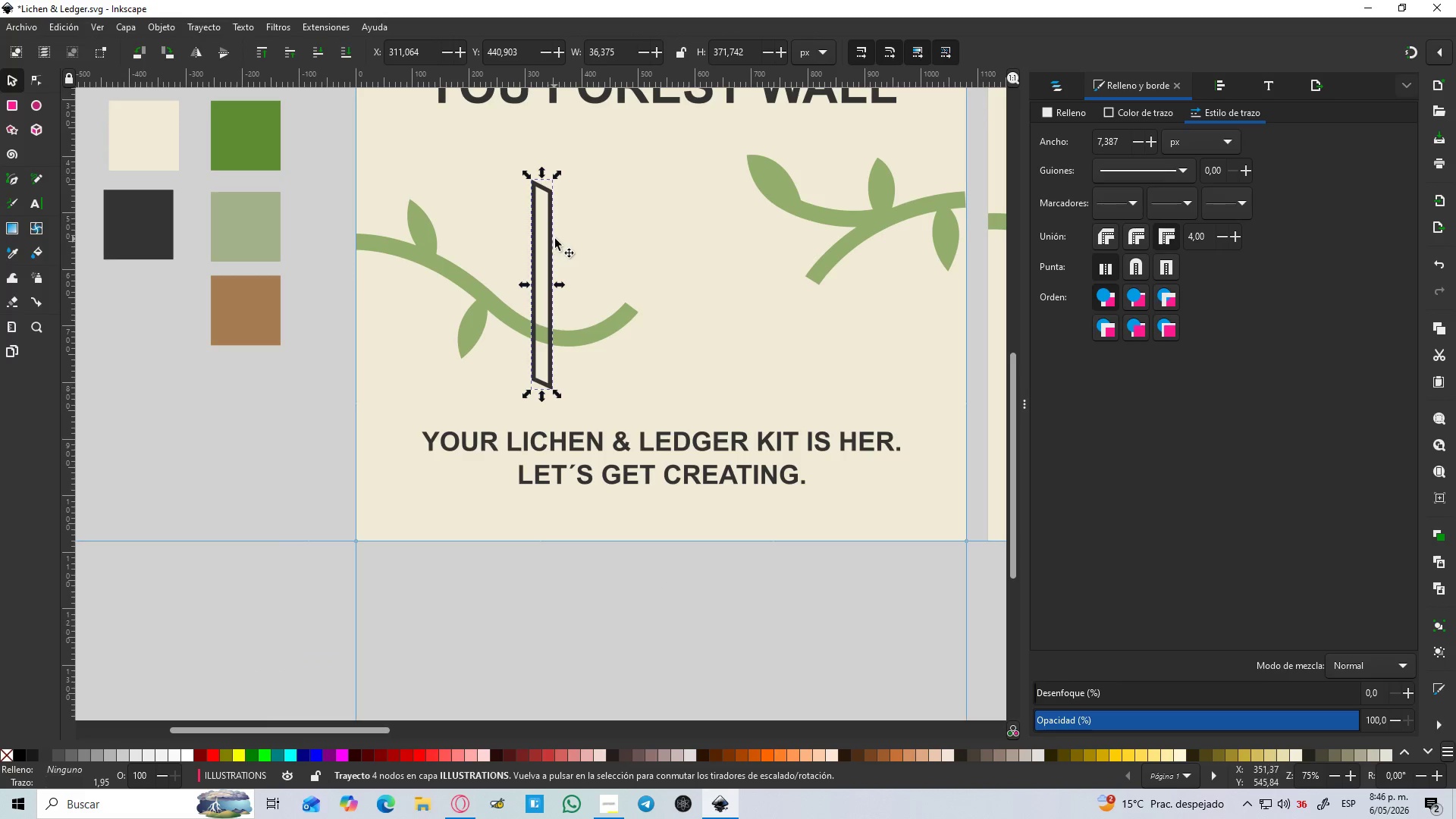 
key(Control+ControlLeft)
 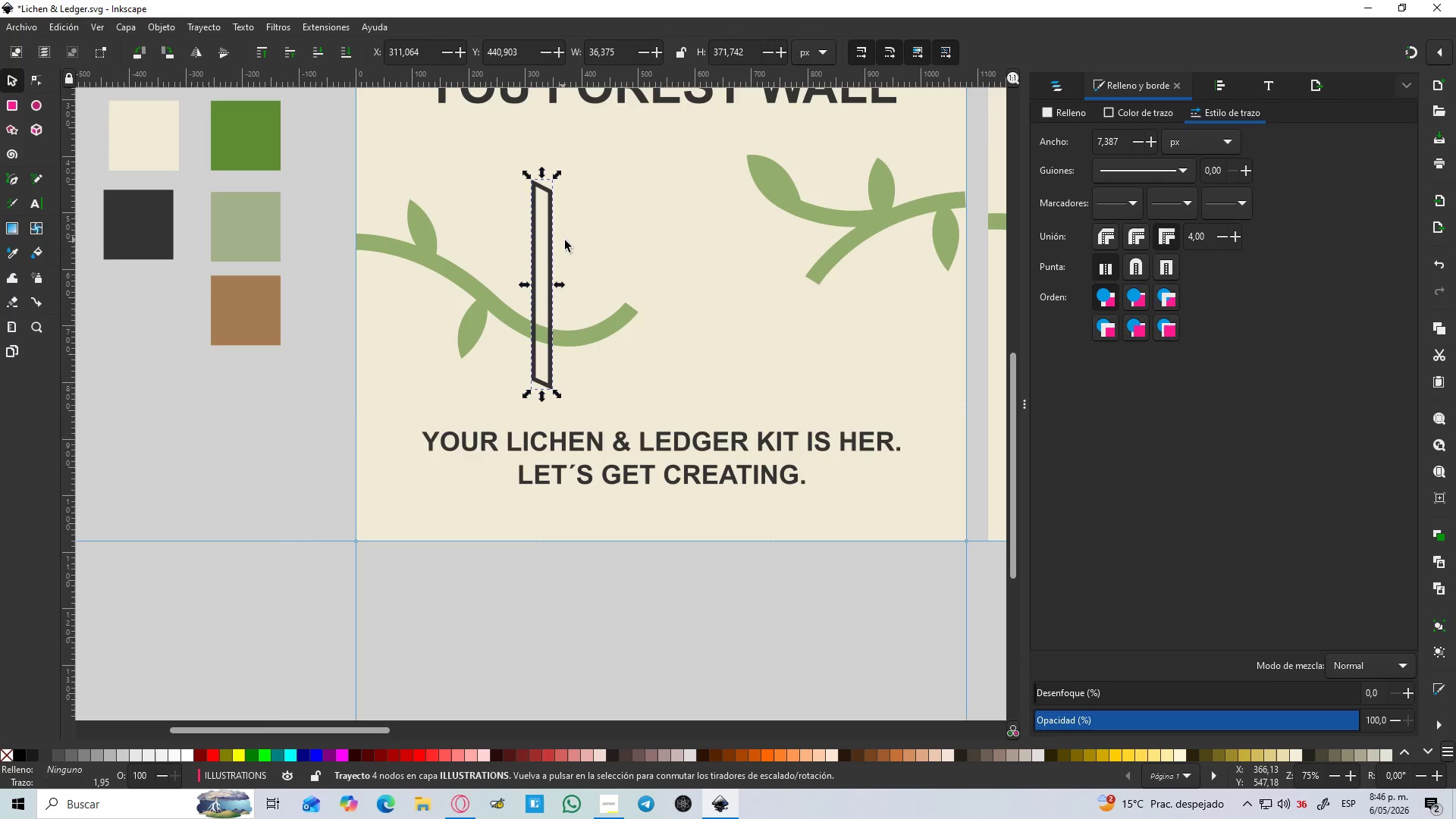 
key(Control+ControlLeft)
 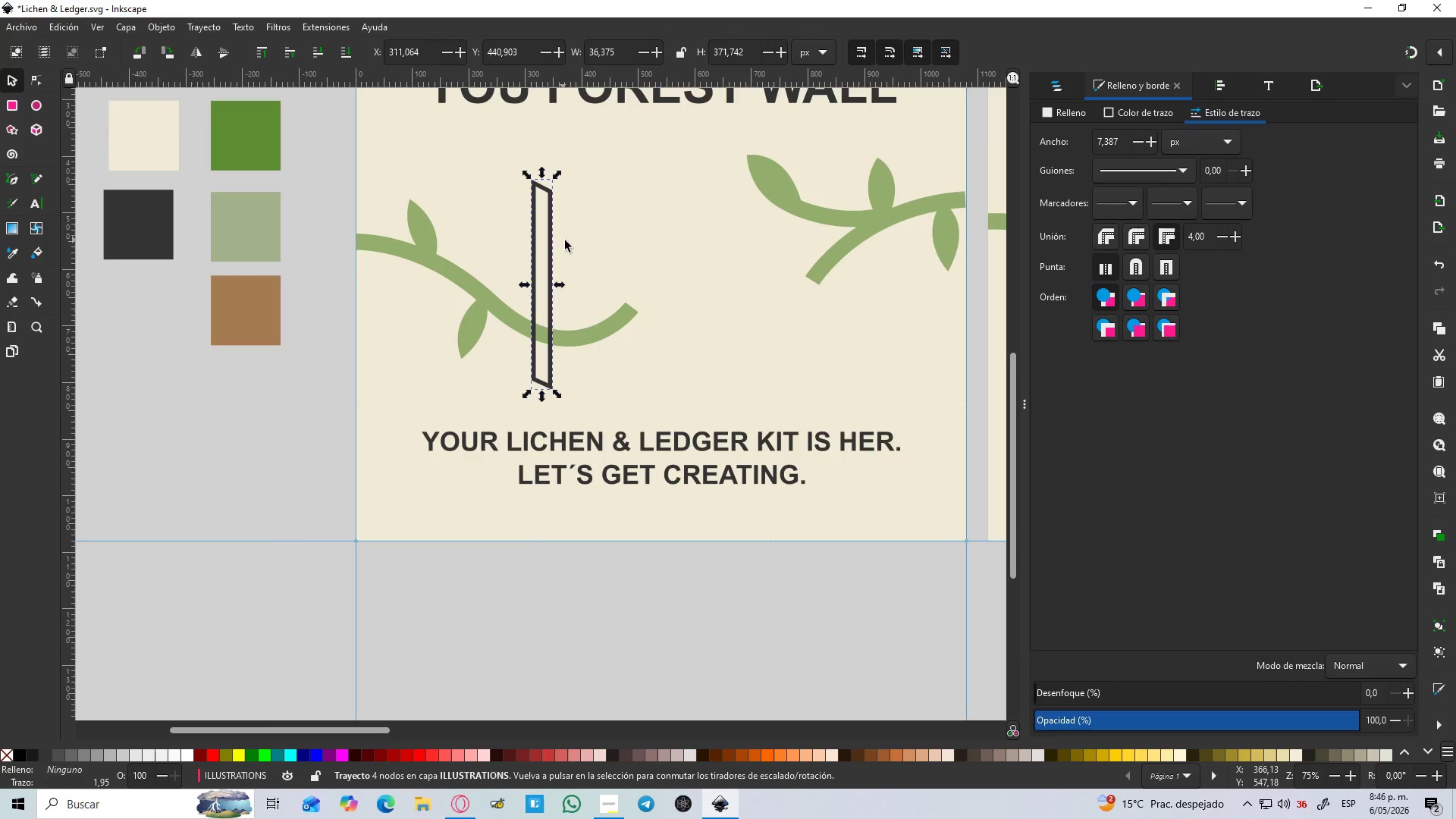 
key(Control+D)
 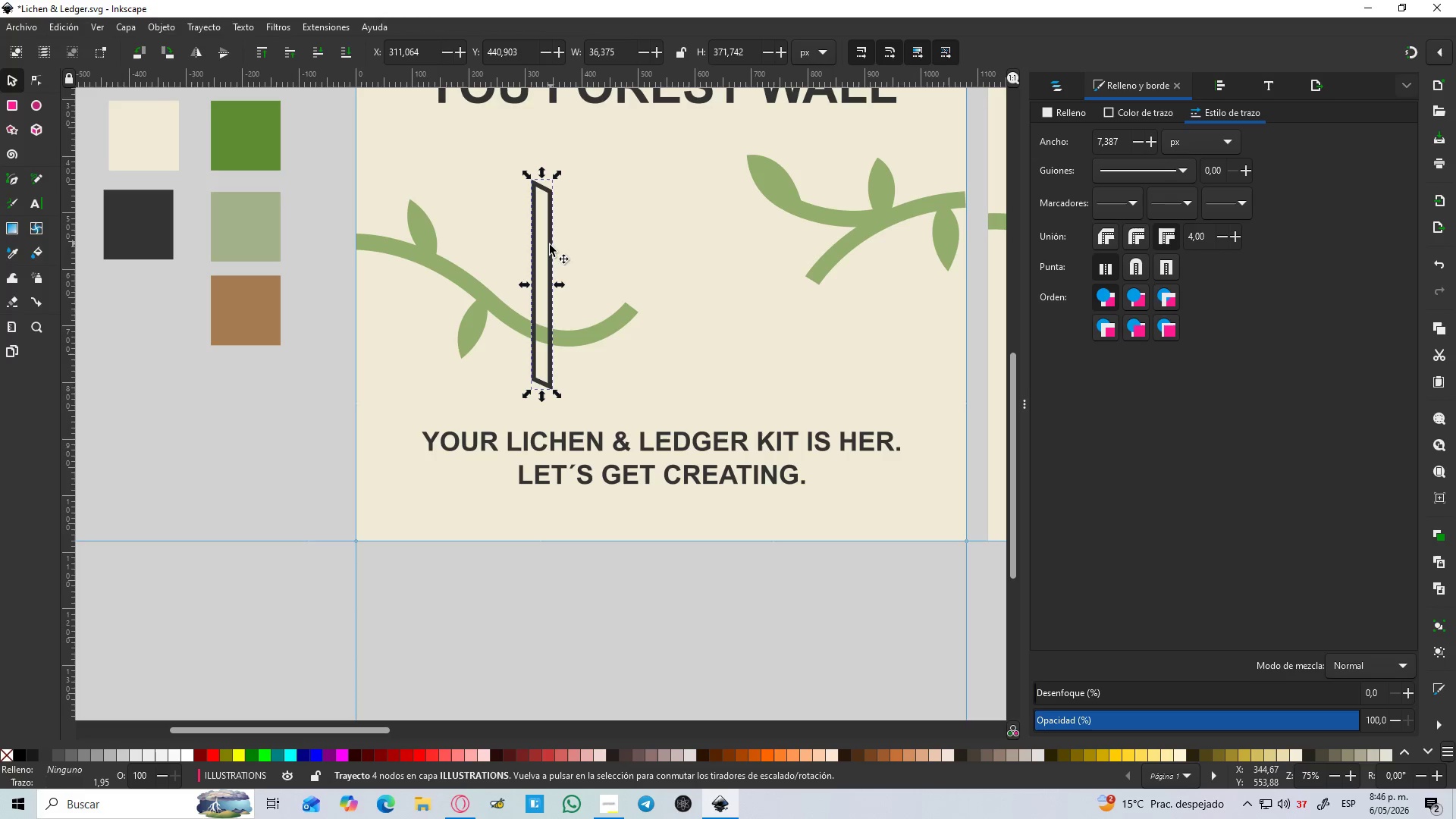 
left_click_drag(start_coordinate=[549, 245], to_coordinate=[649, 213])
 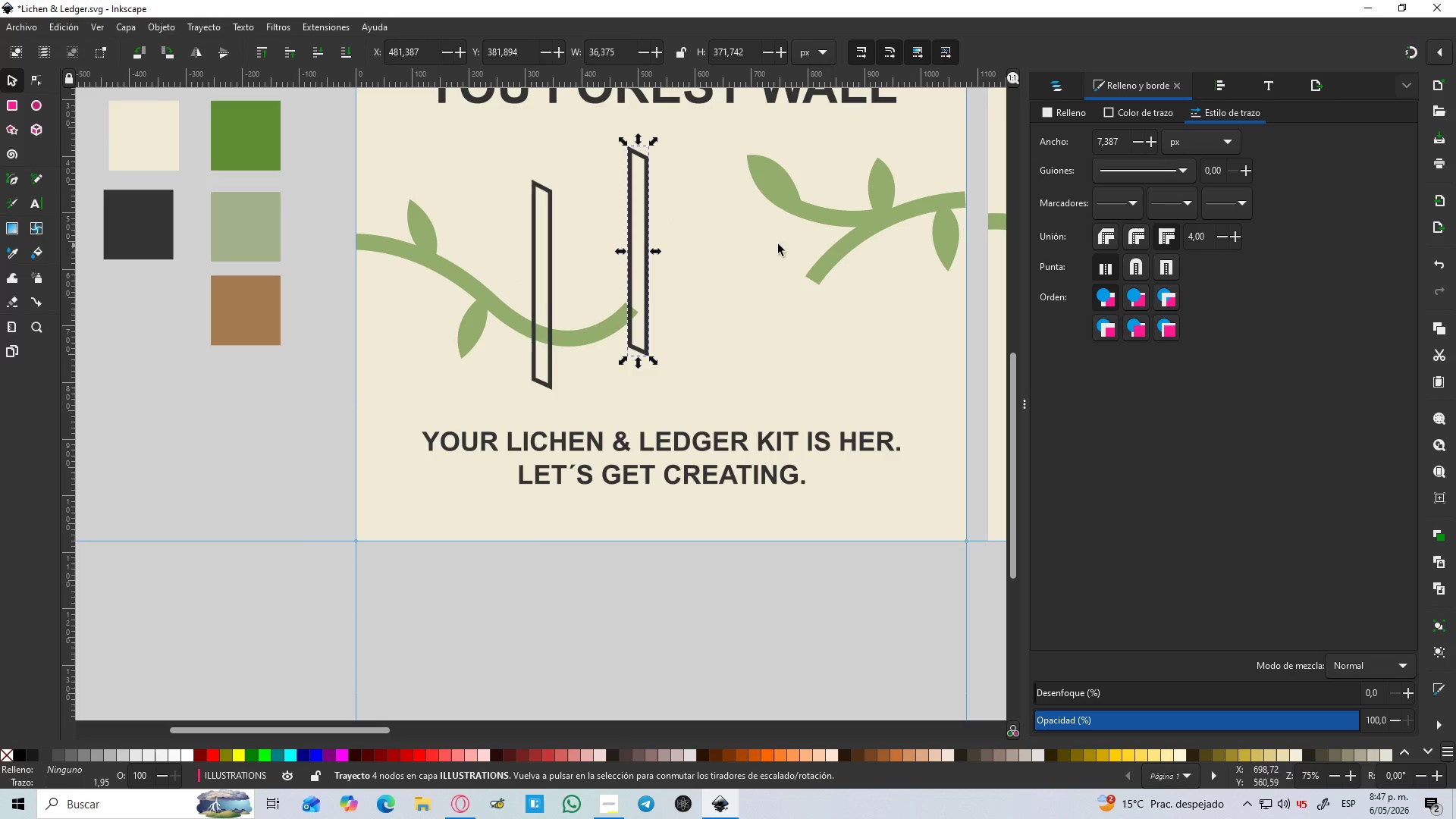 
hold_key(key=ControlLeft, duration=1.08)
 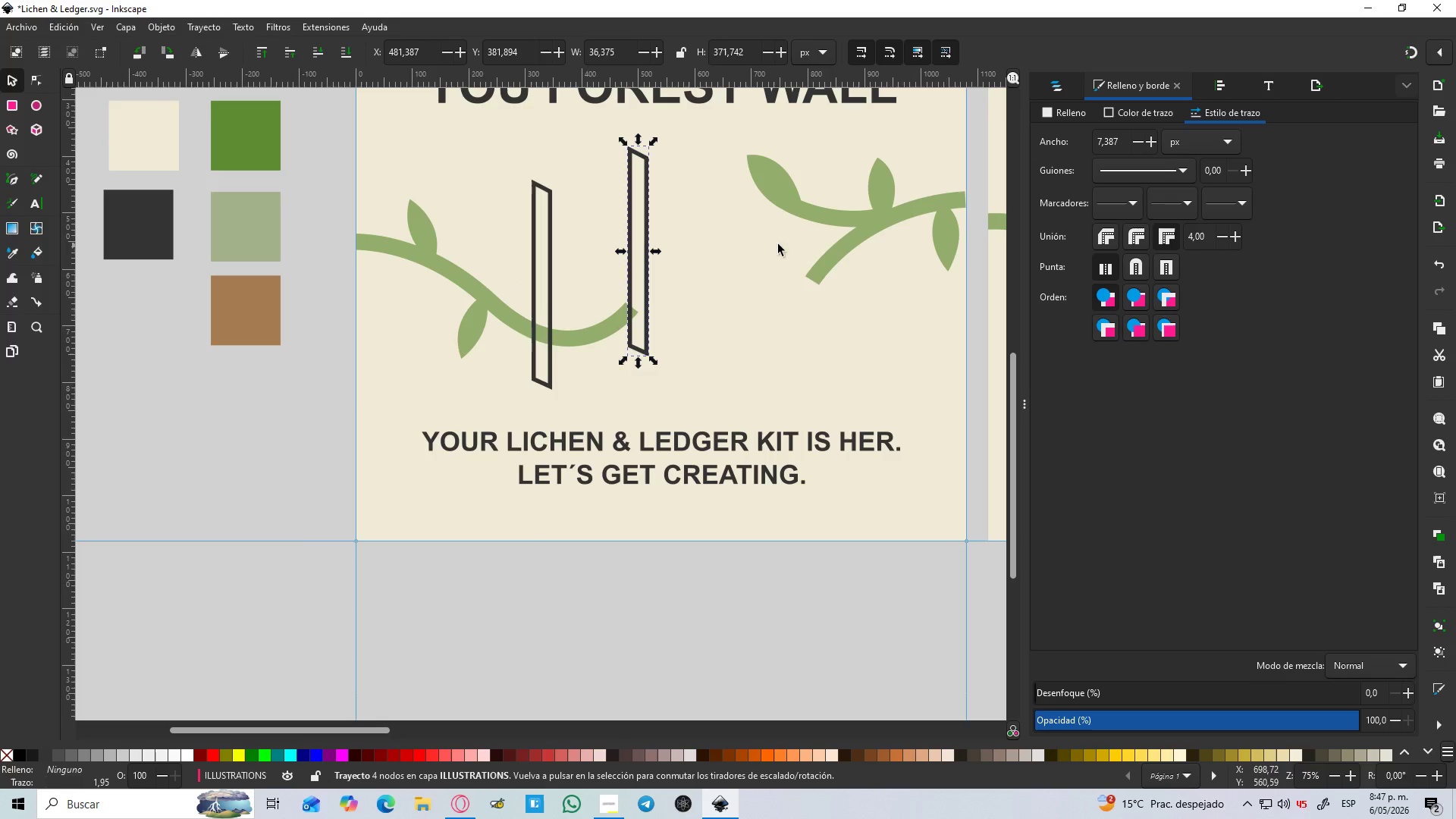 
left_click([969, 262])
 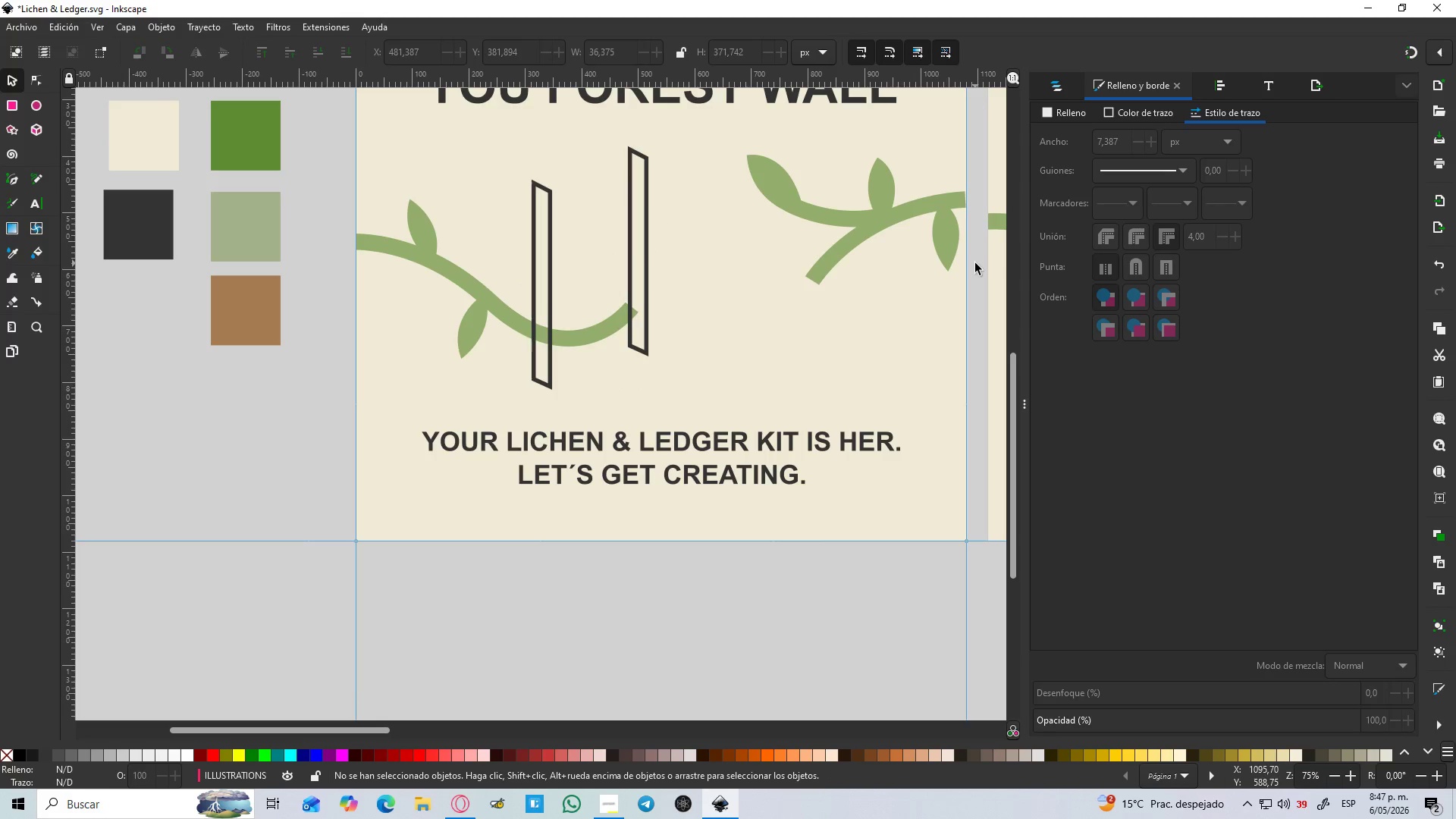 
hold_key(key=ControlLeft, duration=0.52)
scroll: coordinate [600, 122], scroll_direction: up, amount: 2.0
 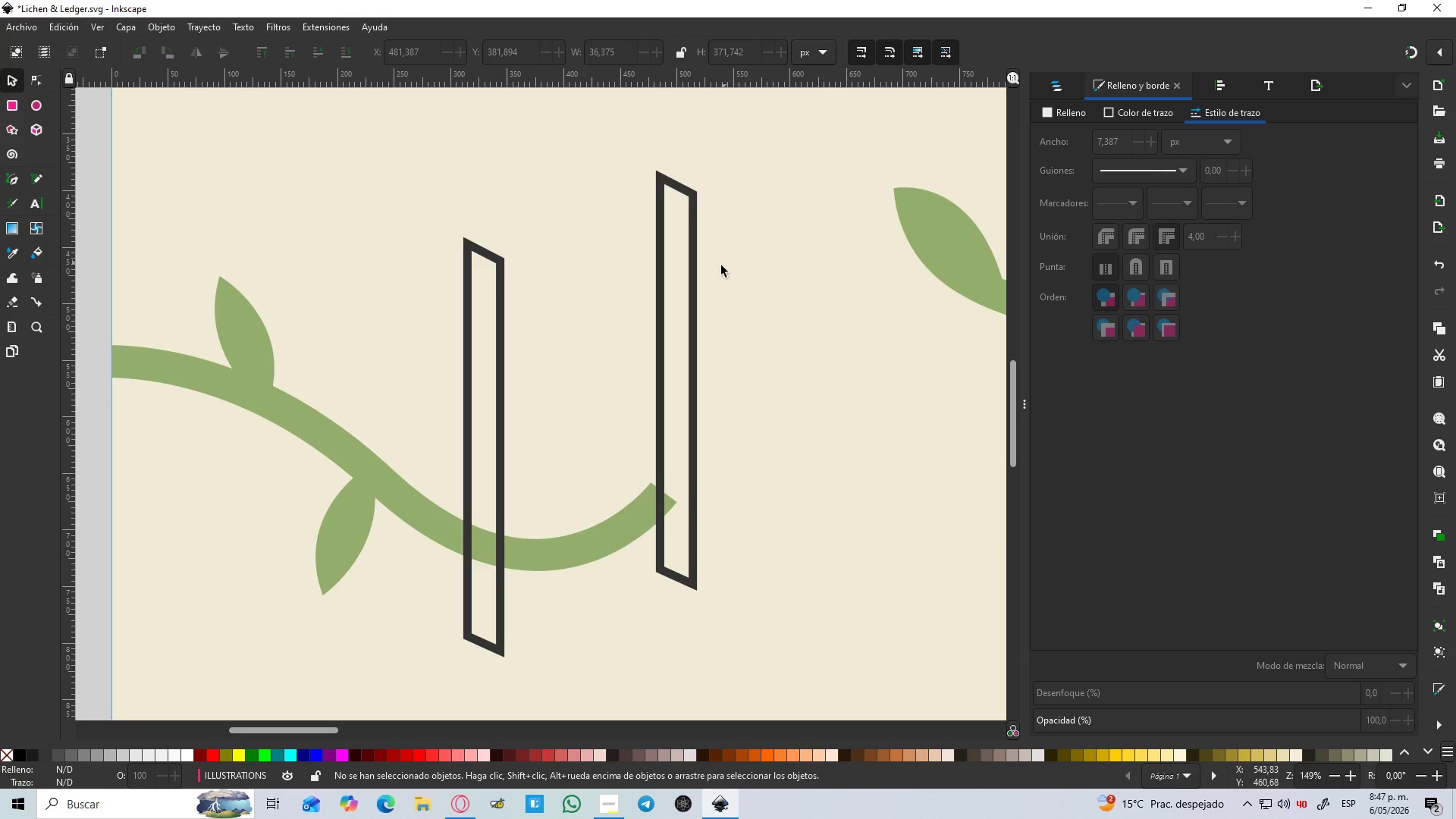 
left_click_drag(start_coordinate=[697, 300], to_coordinate=[761, 279])
 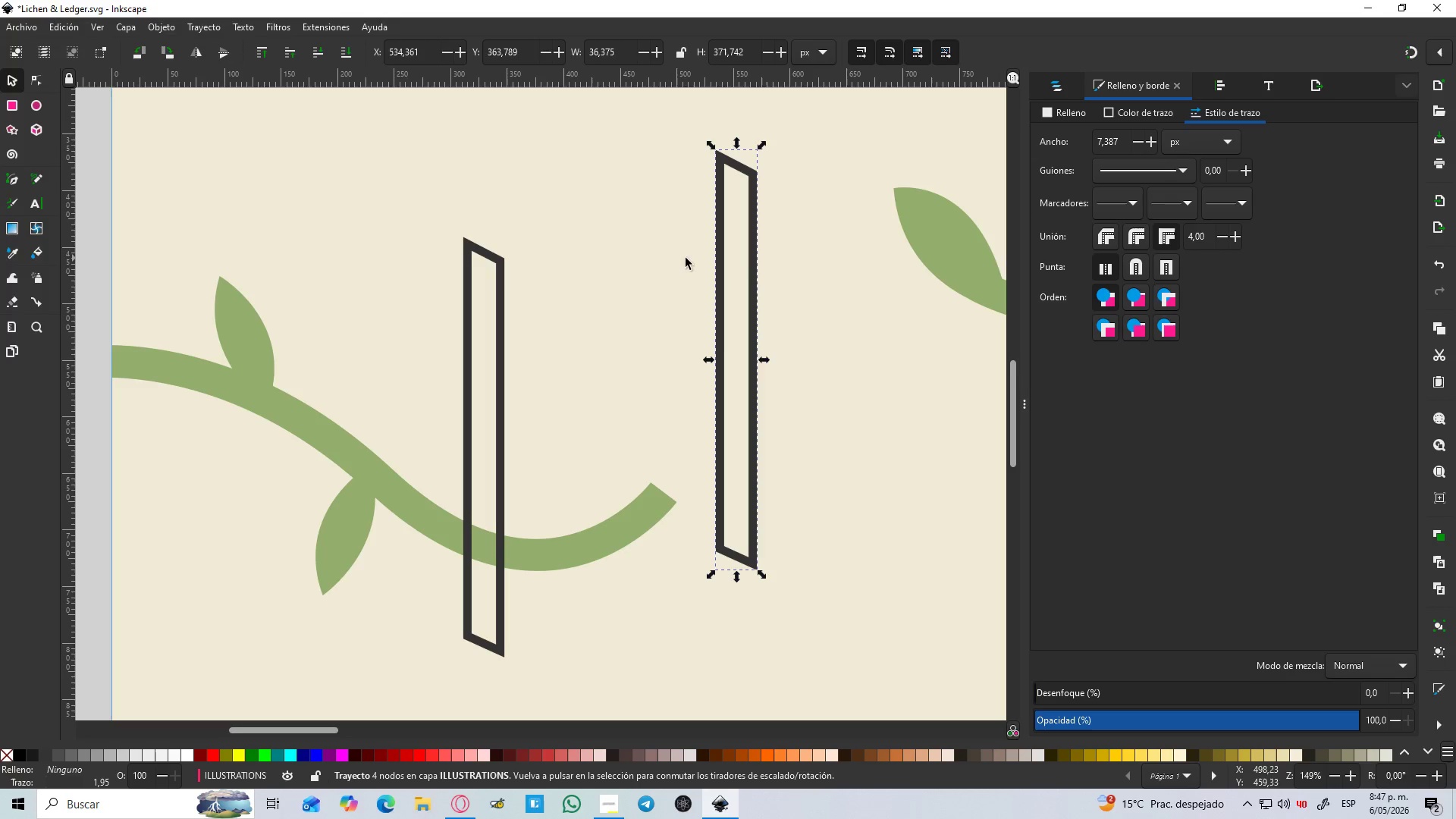 
key(B)
 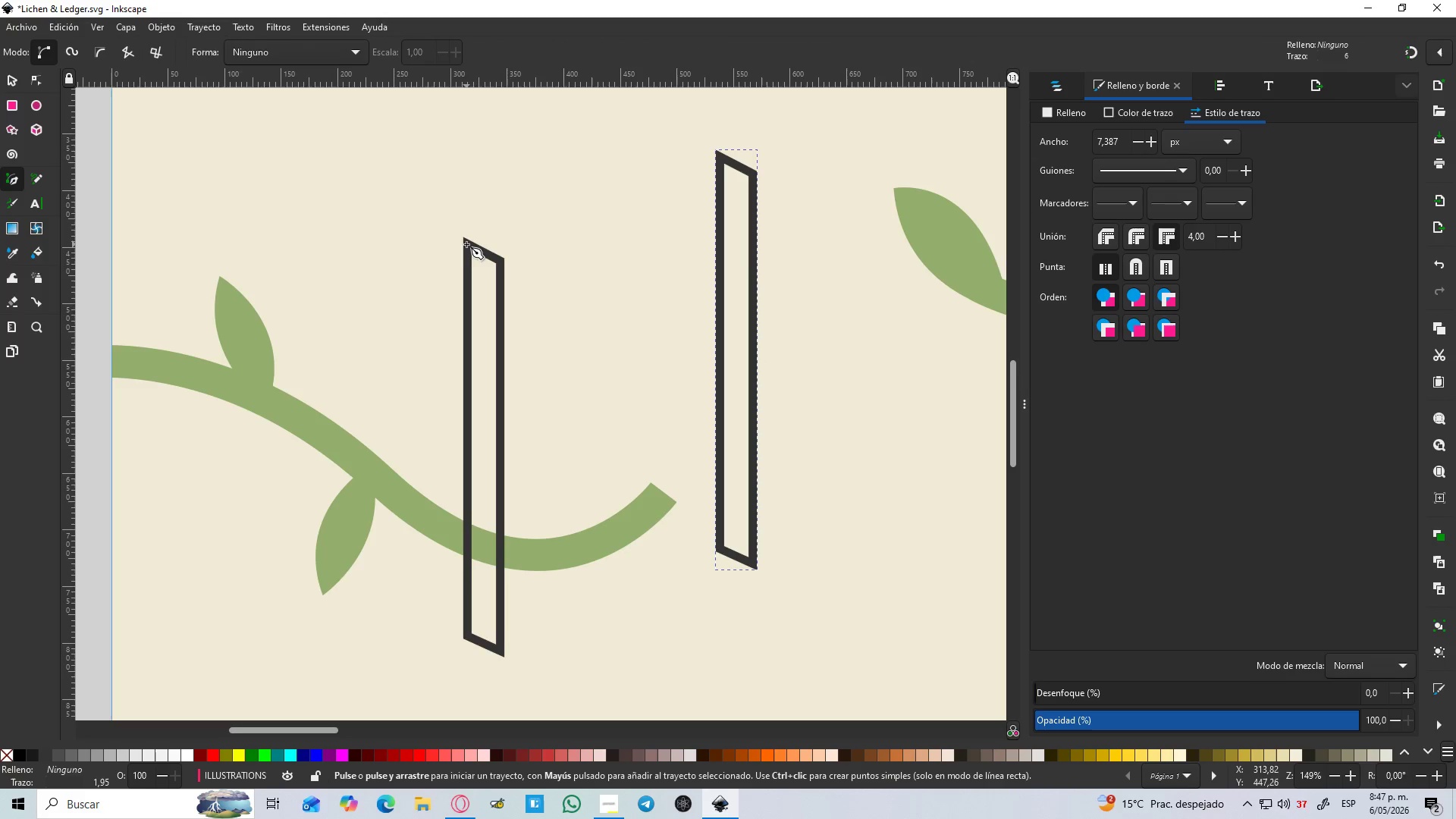 
left_click([466, 243])
 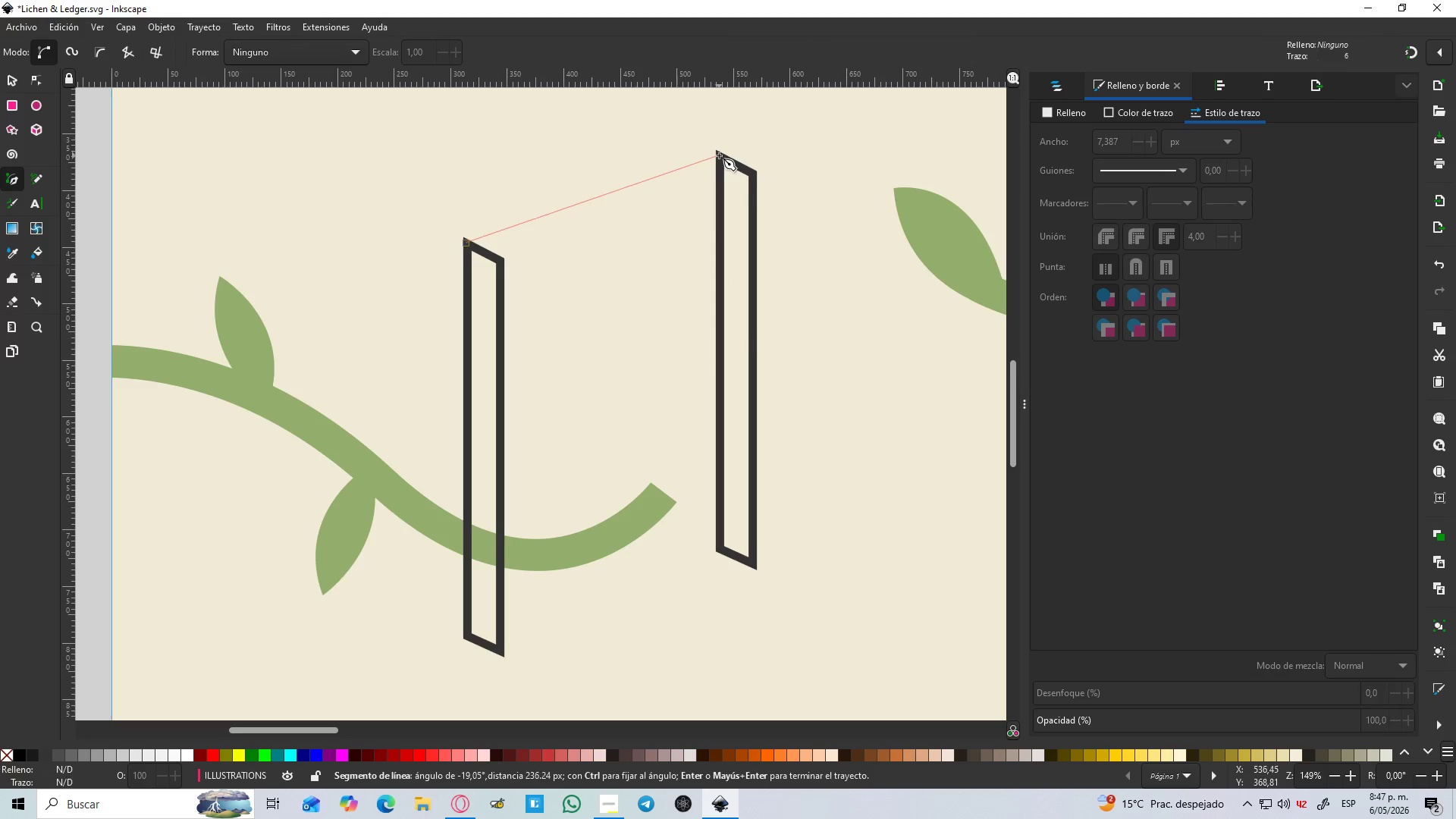 
left_click([719, 155])
 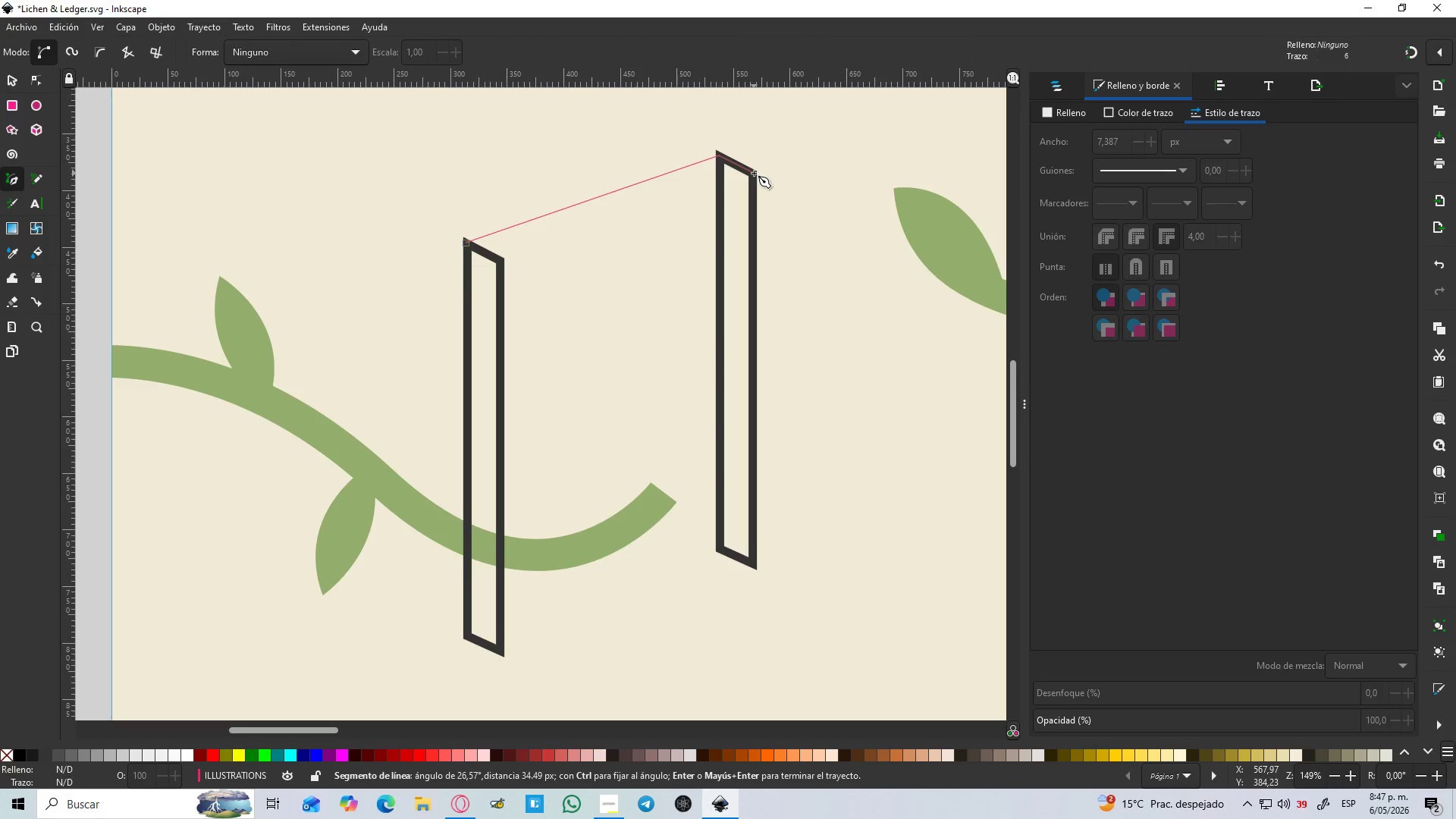 
left_click([754, 174])
 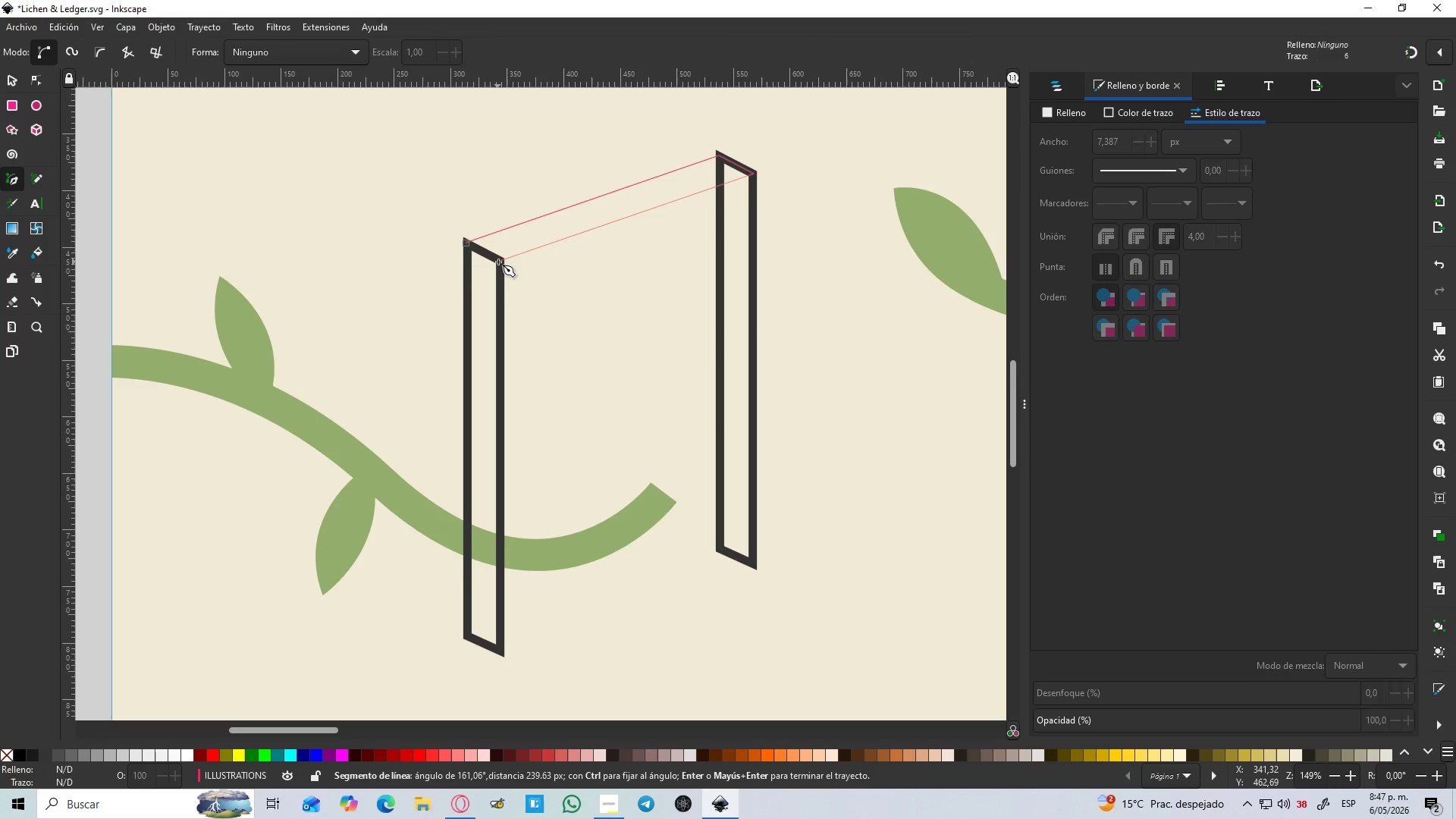 
left_click([498, 261])
 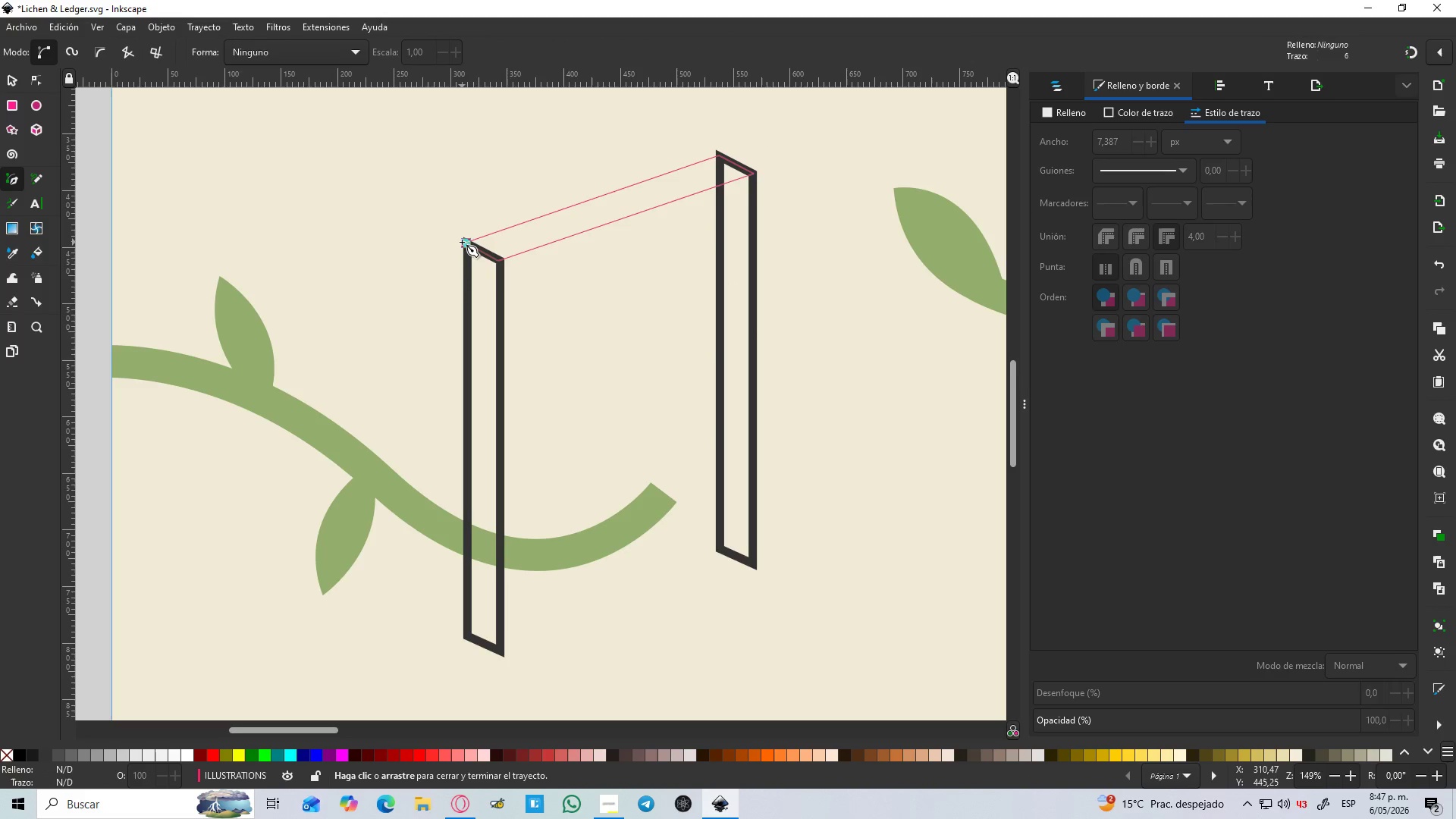 
left_click([462, 242])
 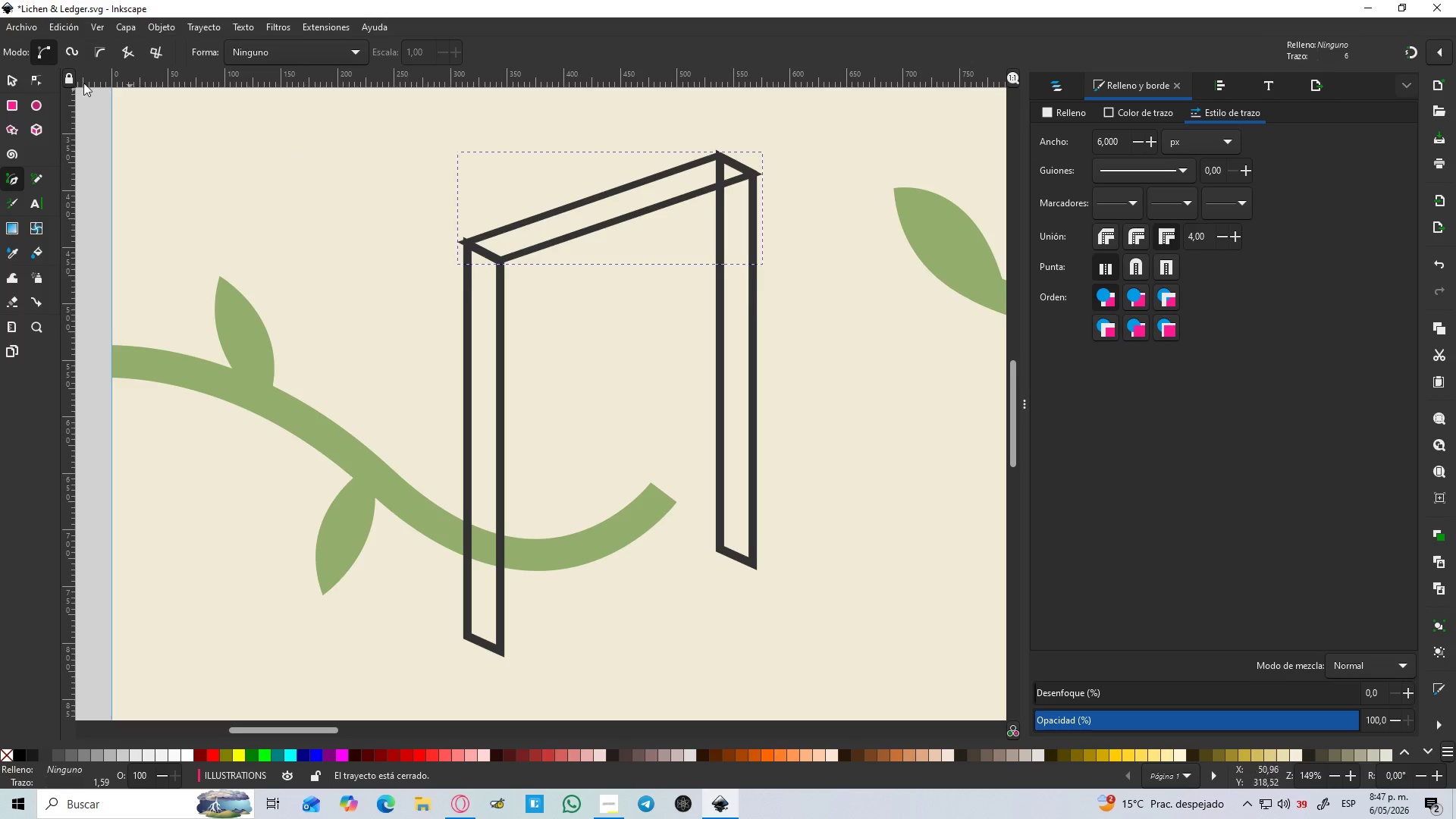 
left_click([16, 88])
 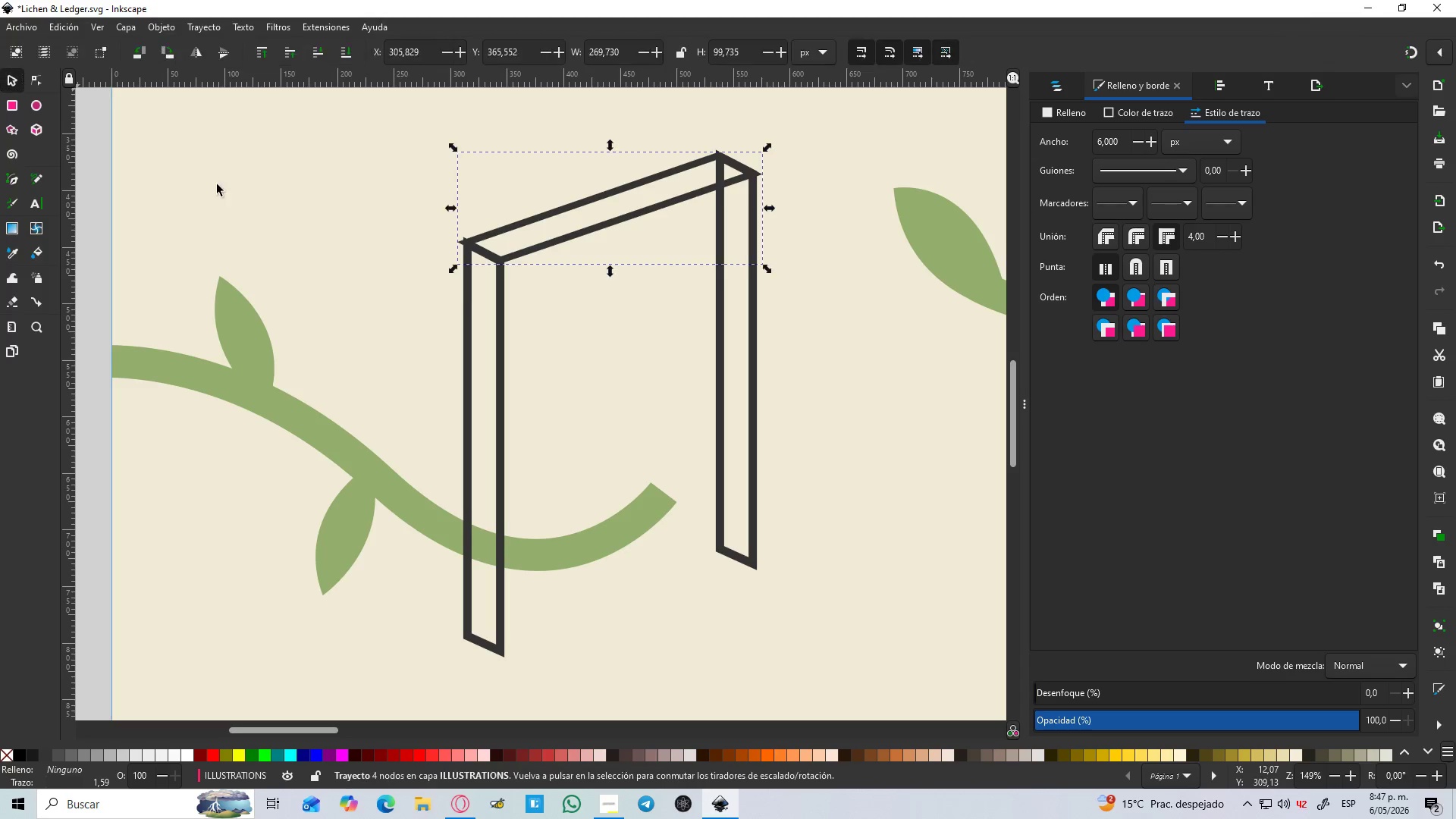 
hold_key(key=ControlLeft, duration=0.97)
 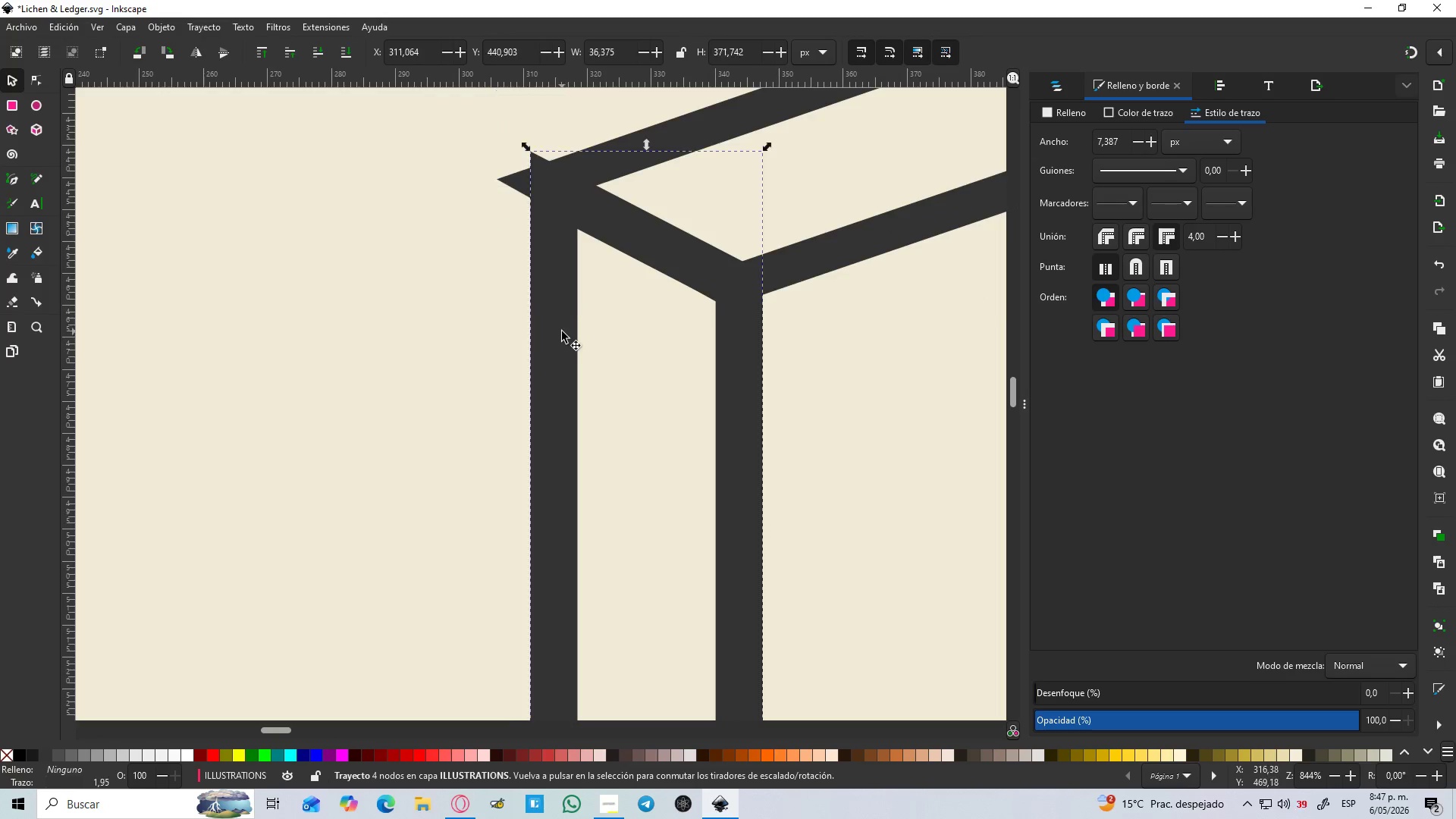 
hold_key(key=ControlLeft, duration=6.3)
 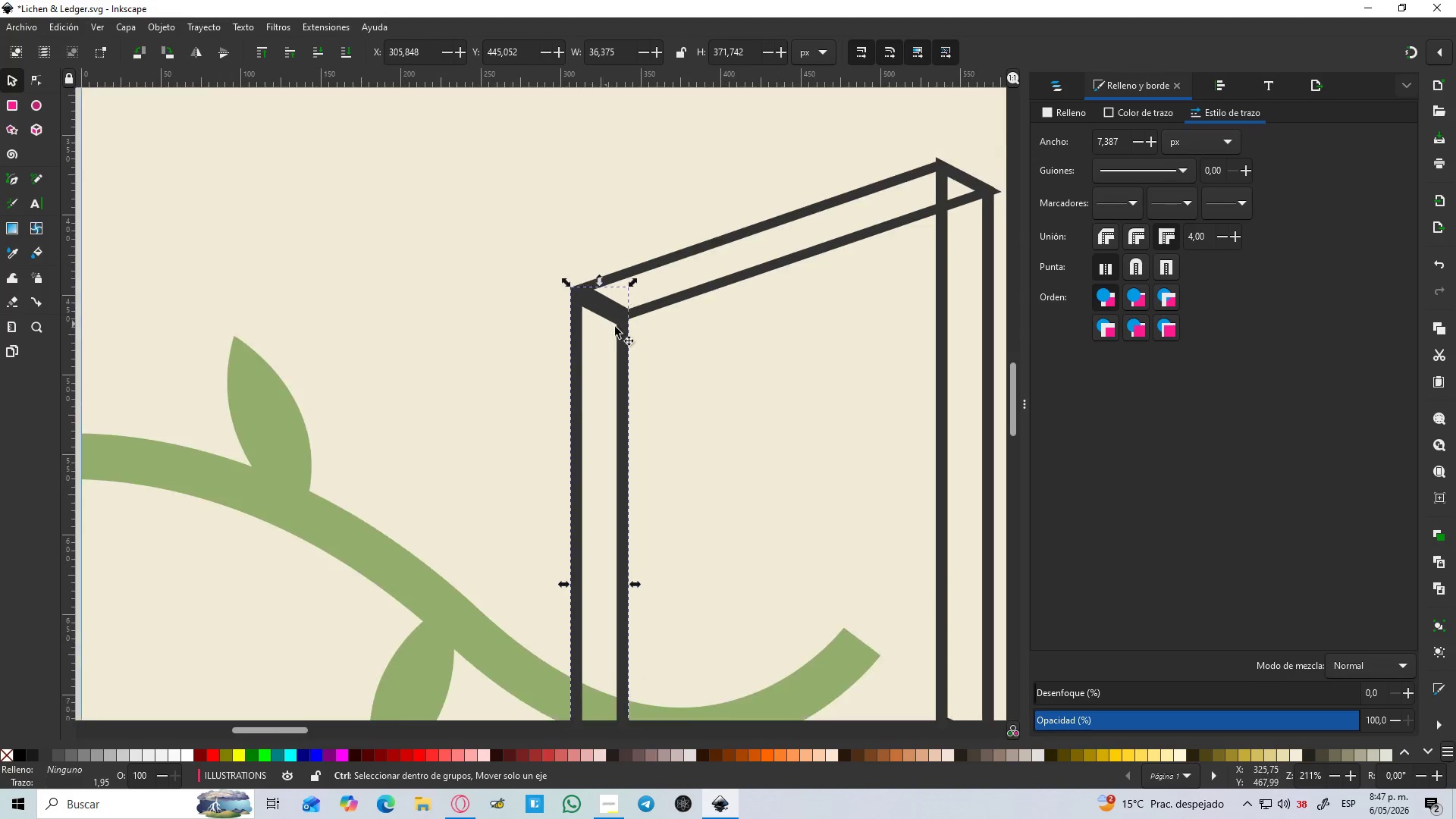 
scroll: coordinate [610, 277], scroll_direction: up, amount: 5.0
 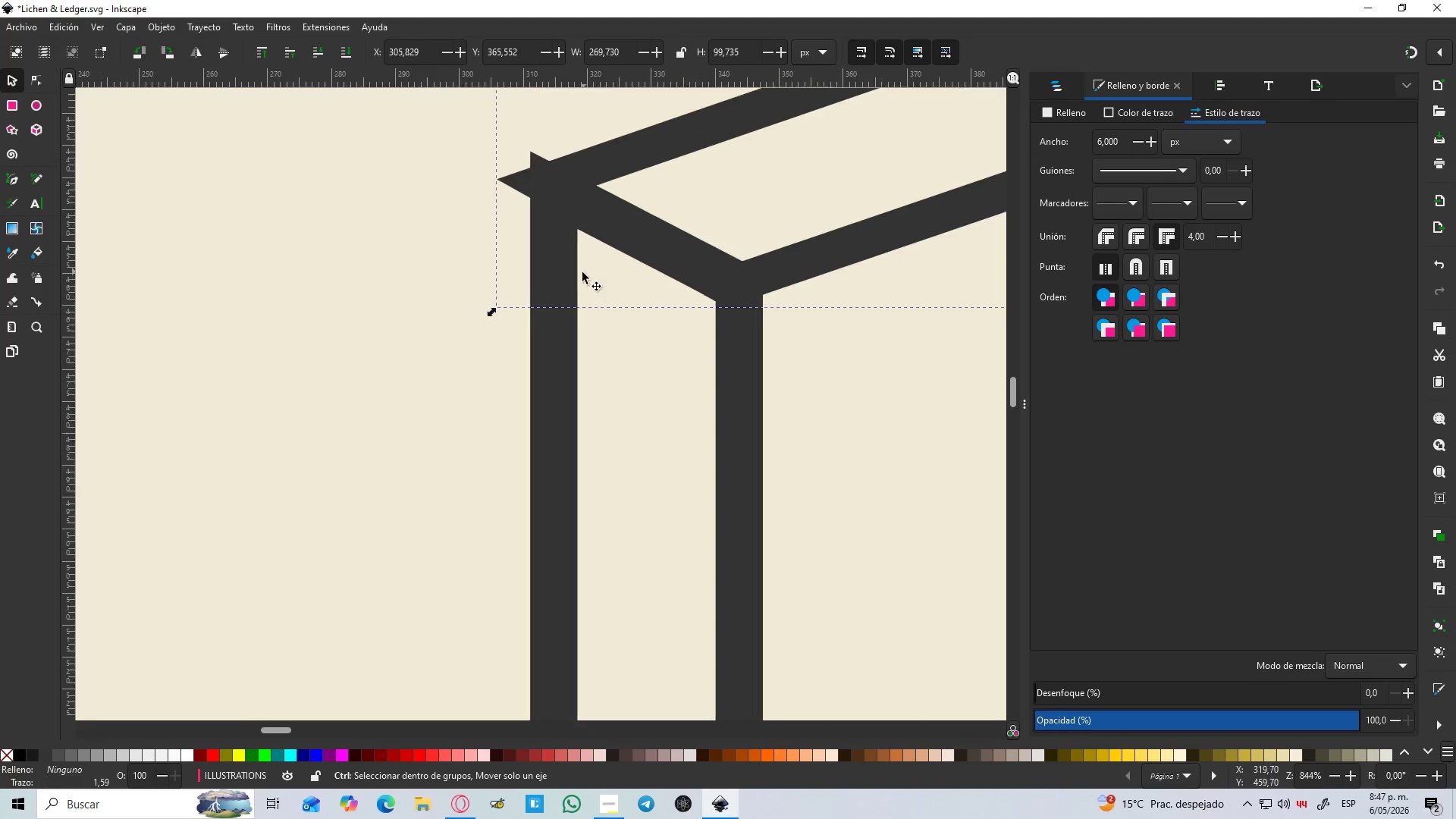 
left_click_drag(start_coordinate=[557, 308], to_coordinate=[521, 335])
 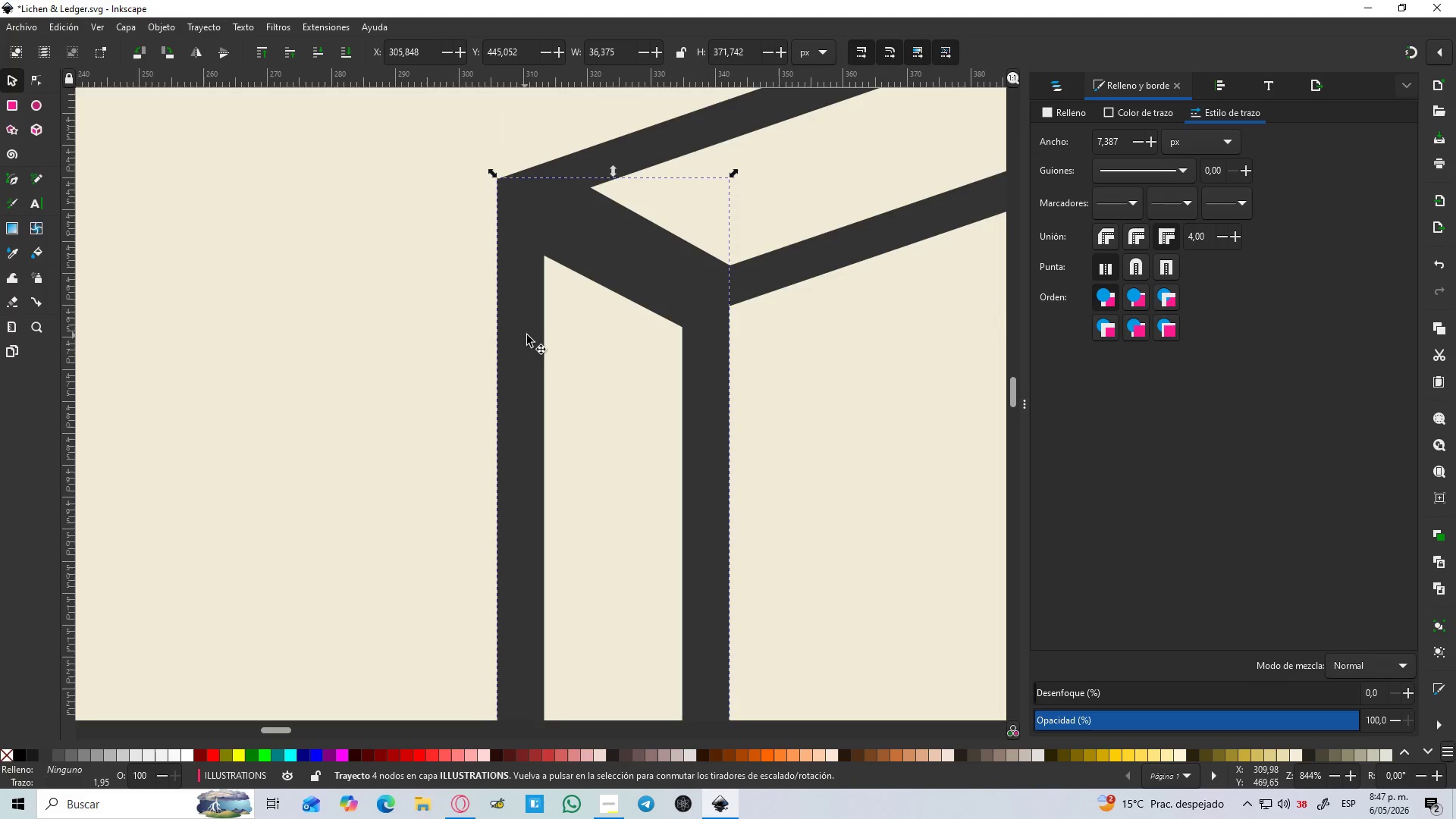 
hold_key(key=ControlLeft, duration=1.5)
scroll: coordinate [735, 324], scroll_direction: down, amount: 8.0
 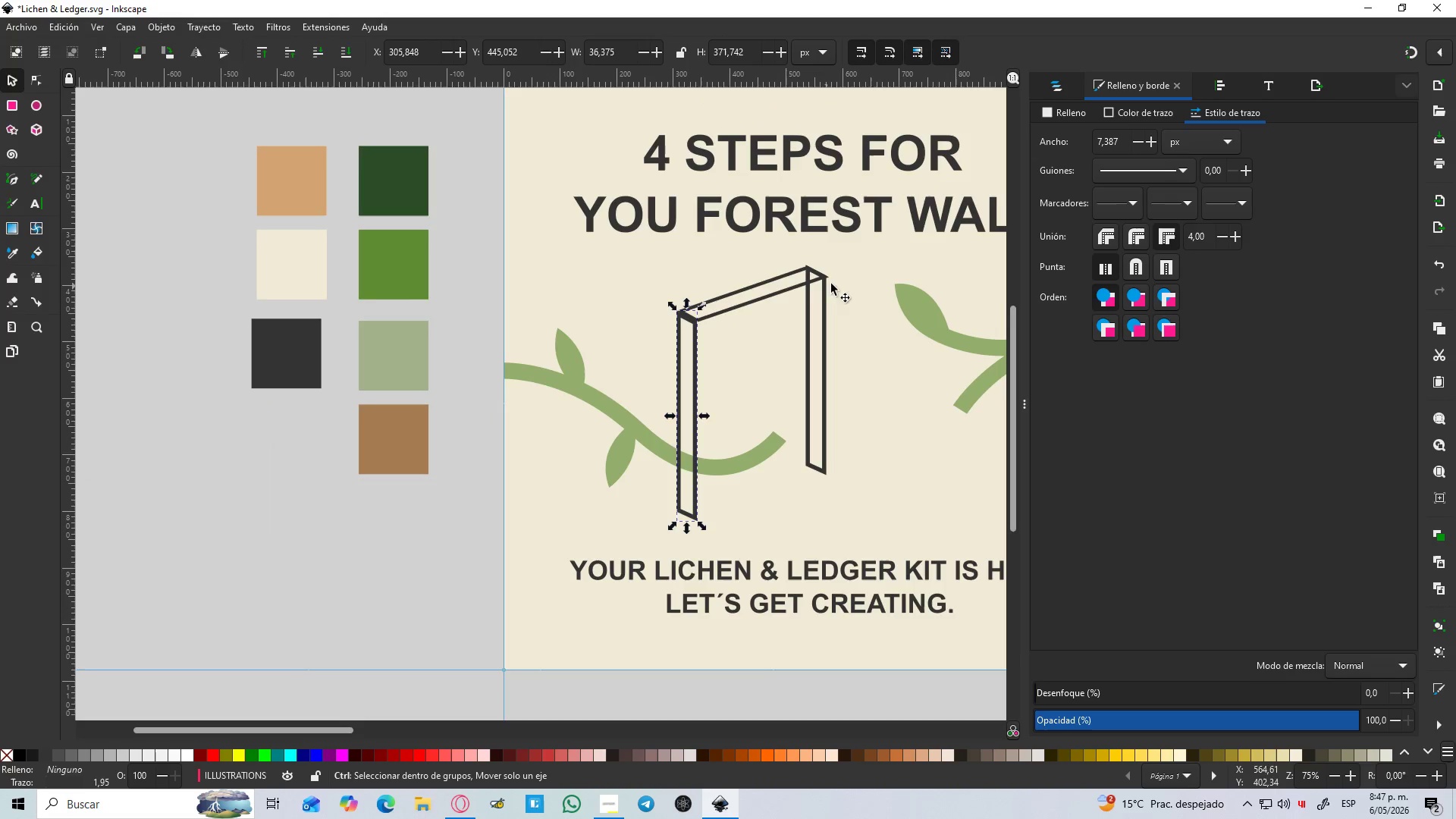 
hold_key(key=ControlLeft, duration=0.83)
scroll: coordinate [814, 256], scroll_direction: up, amount: 7.0
 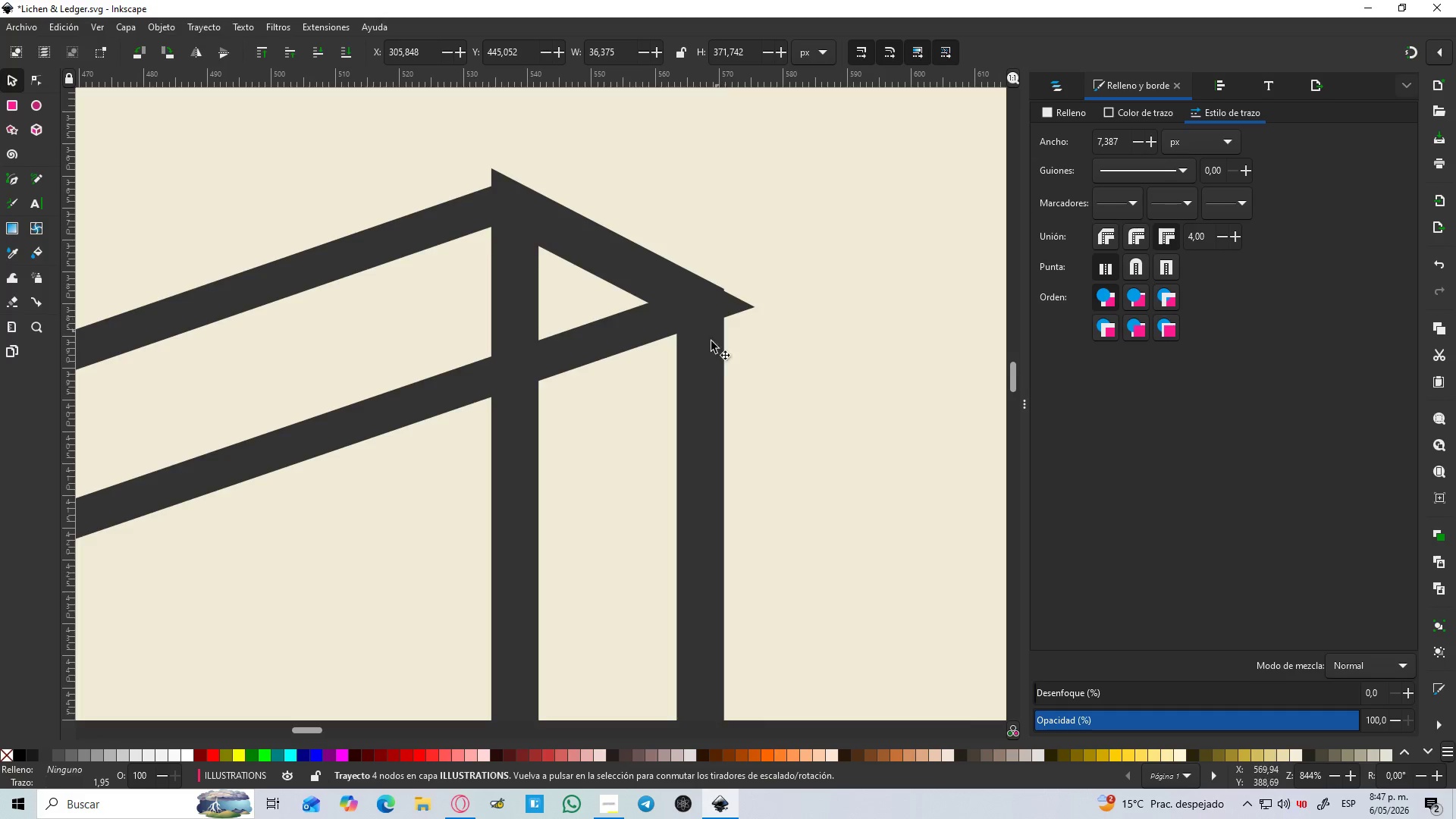 
left_click_drag(start_coordinate=[704, 360], to_coordinate=[734, 384])
 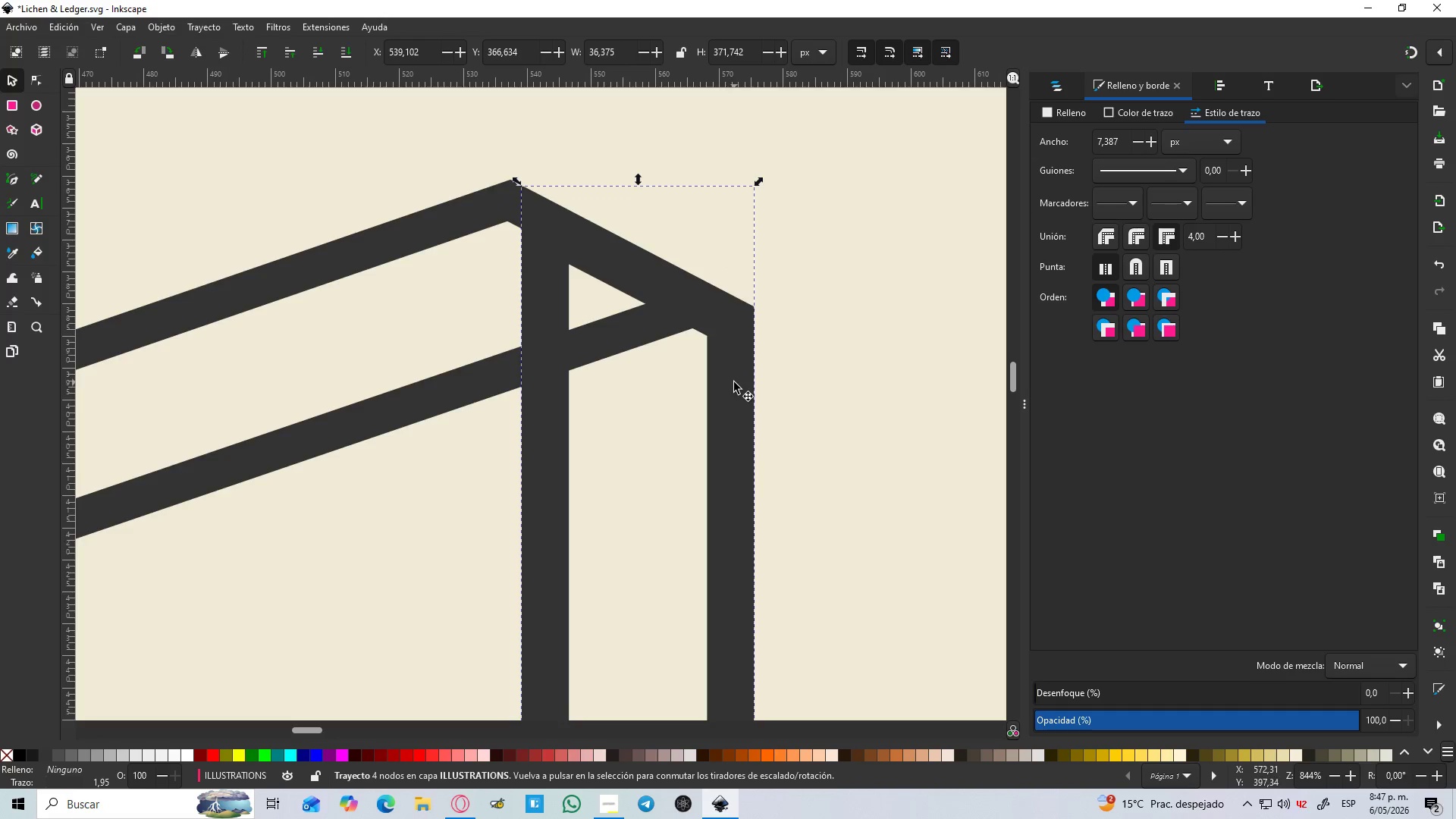 
hold_key(key=ControlLeft, duration=1.2)
scroll: coordinate [733, 374], scroll_direction: down, amount: 7.0
 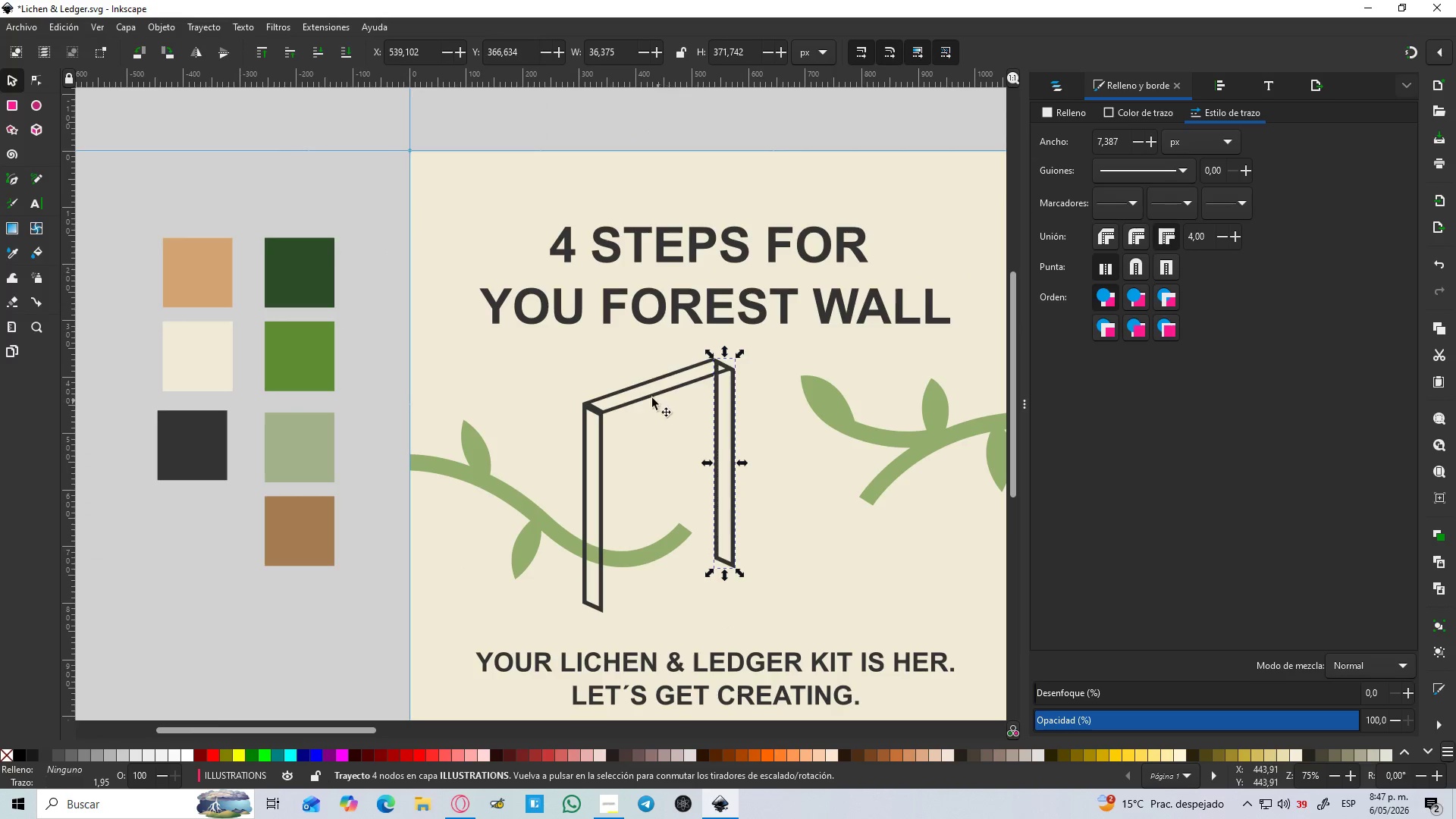 
left_click([637, 399])
 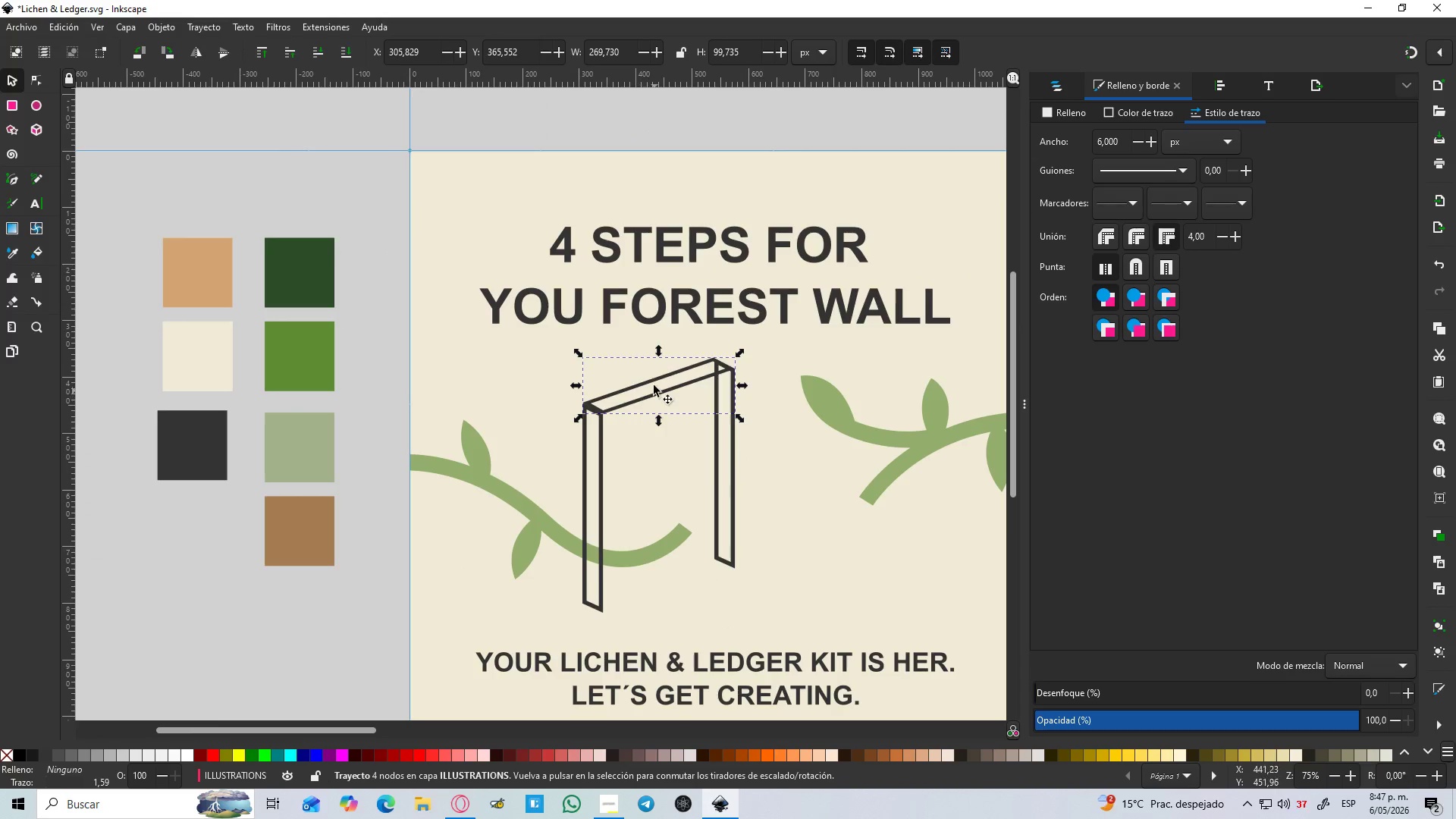 
key(Control+D)
 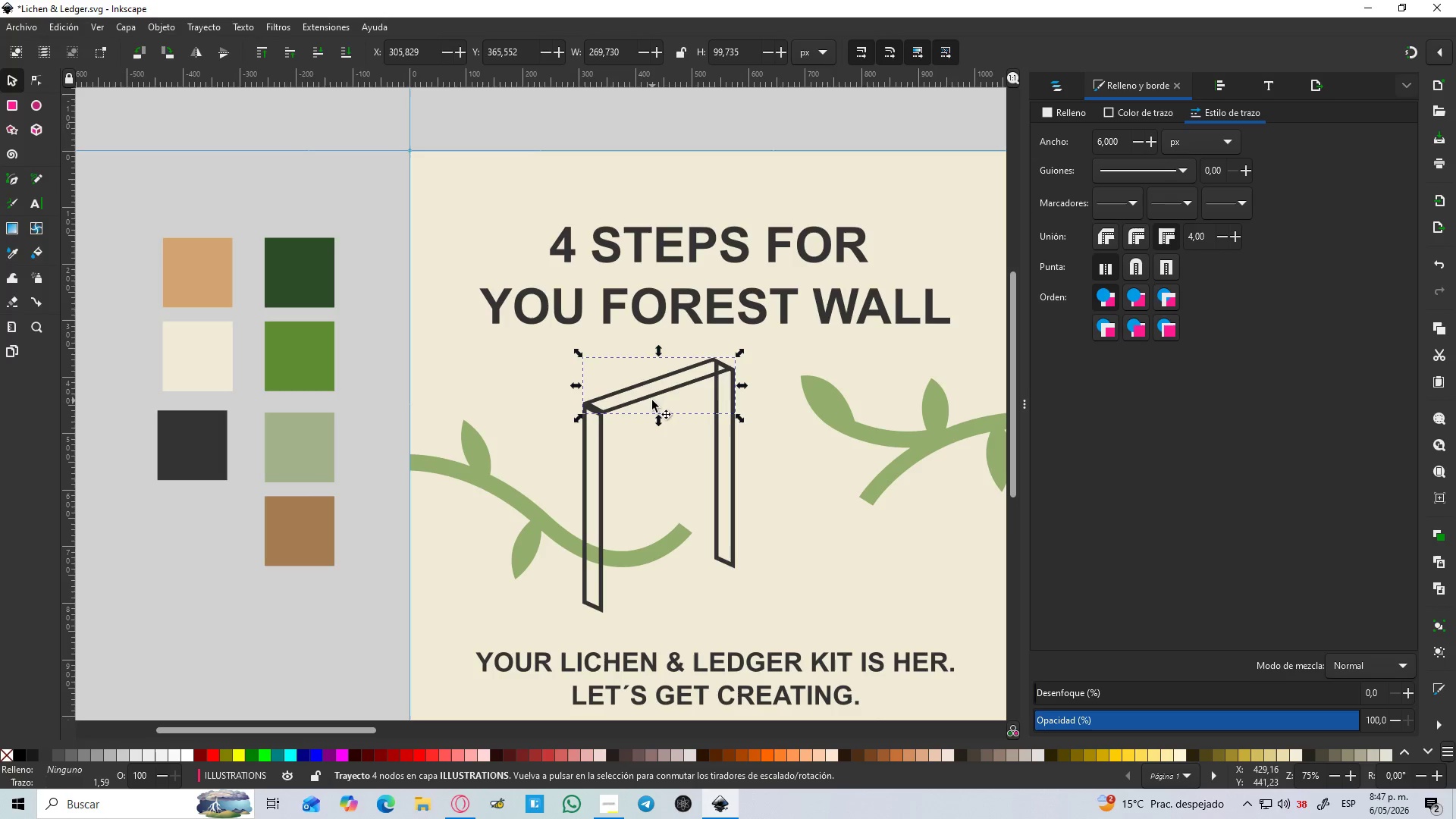 
left_click_drag(start_coordinate=[652, 395], to_coordinate=[644, 595])
 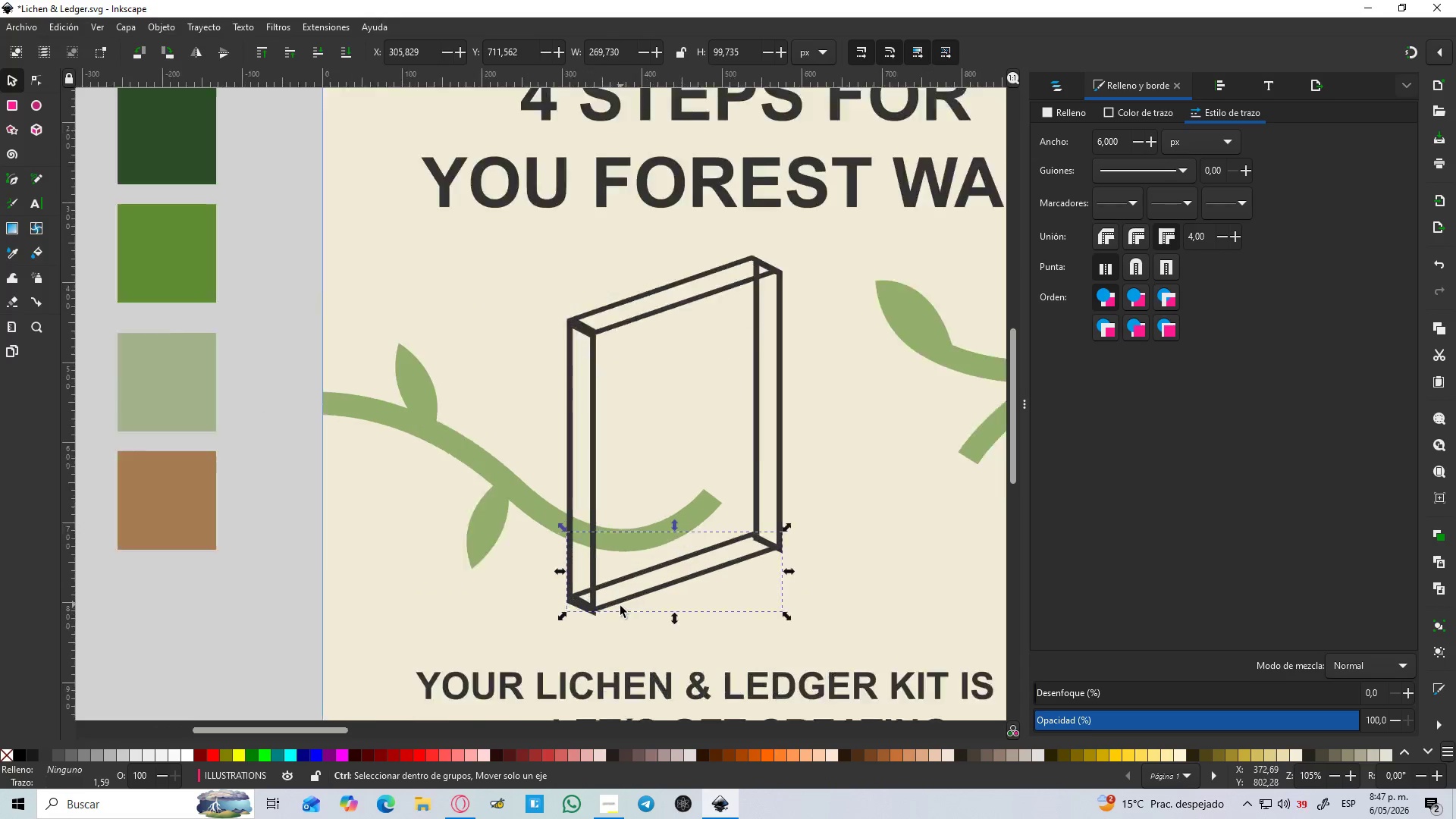 
hold_key(key=ControlLeft, duration=1.56)
 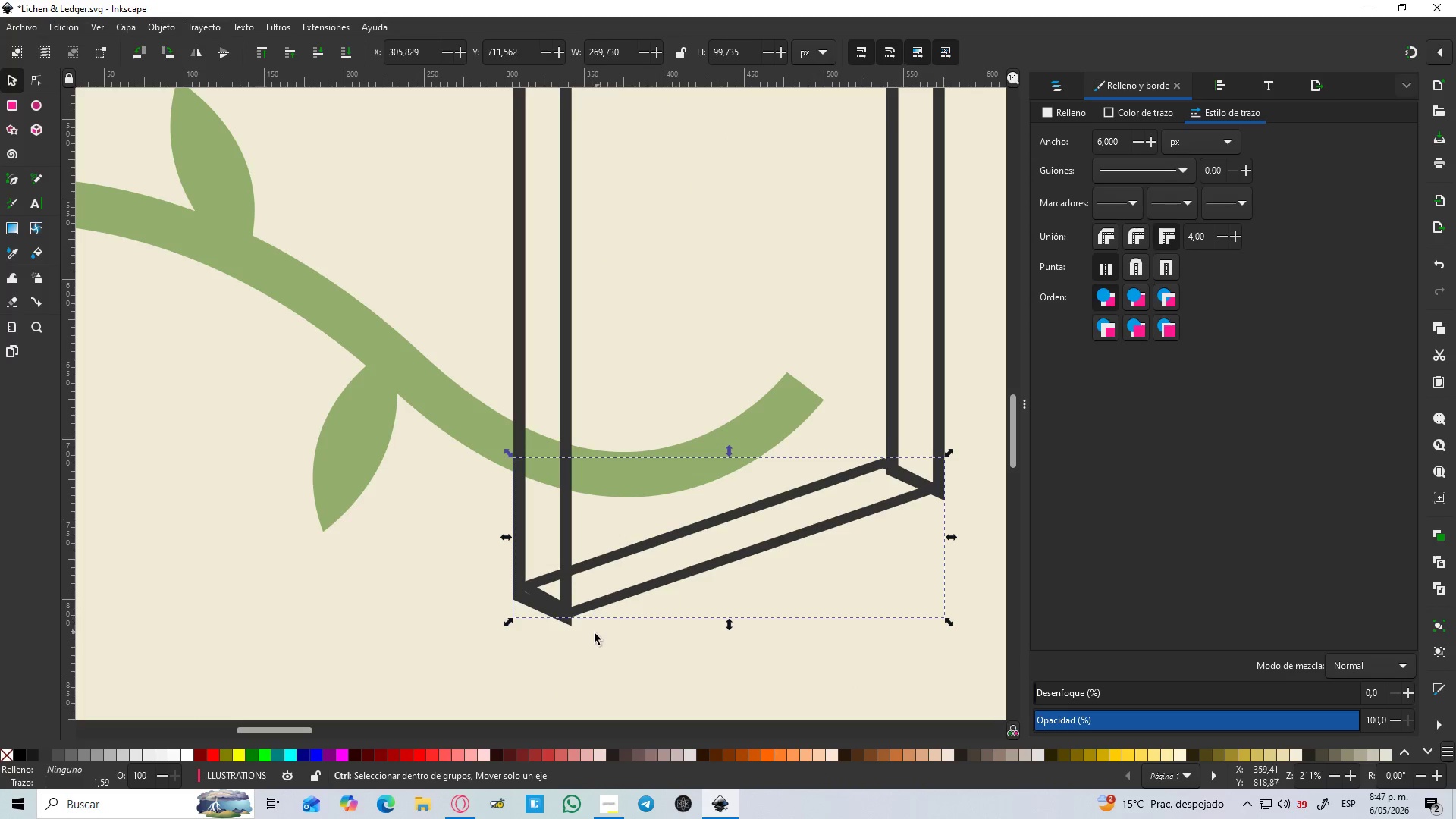 
hold_key(key=ControlLeft, duration=1.08)
scroll: coordinate [592, 635], scroll_direction: up, amount: 5.0
 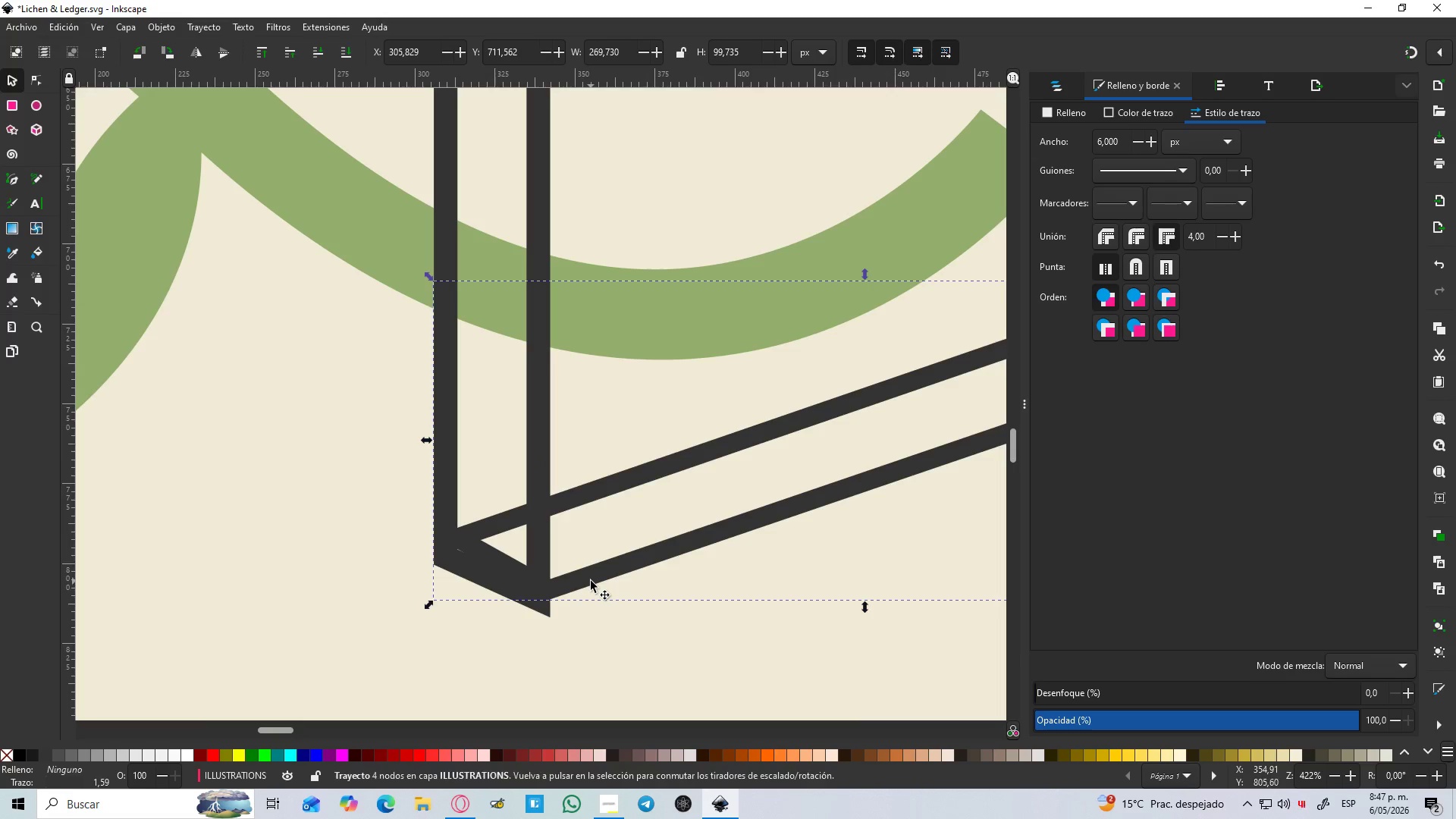 
left_click_drag(start_coordinate=[591, 581], to_coordinate=[595, 604])
 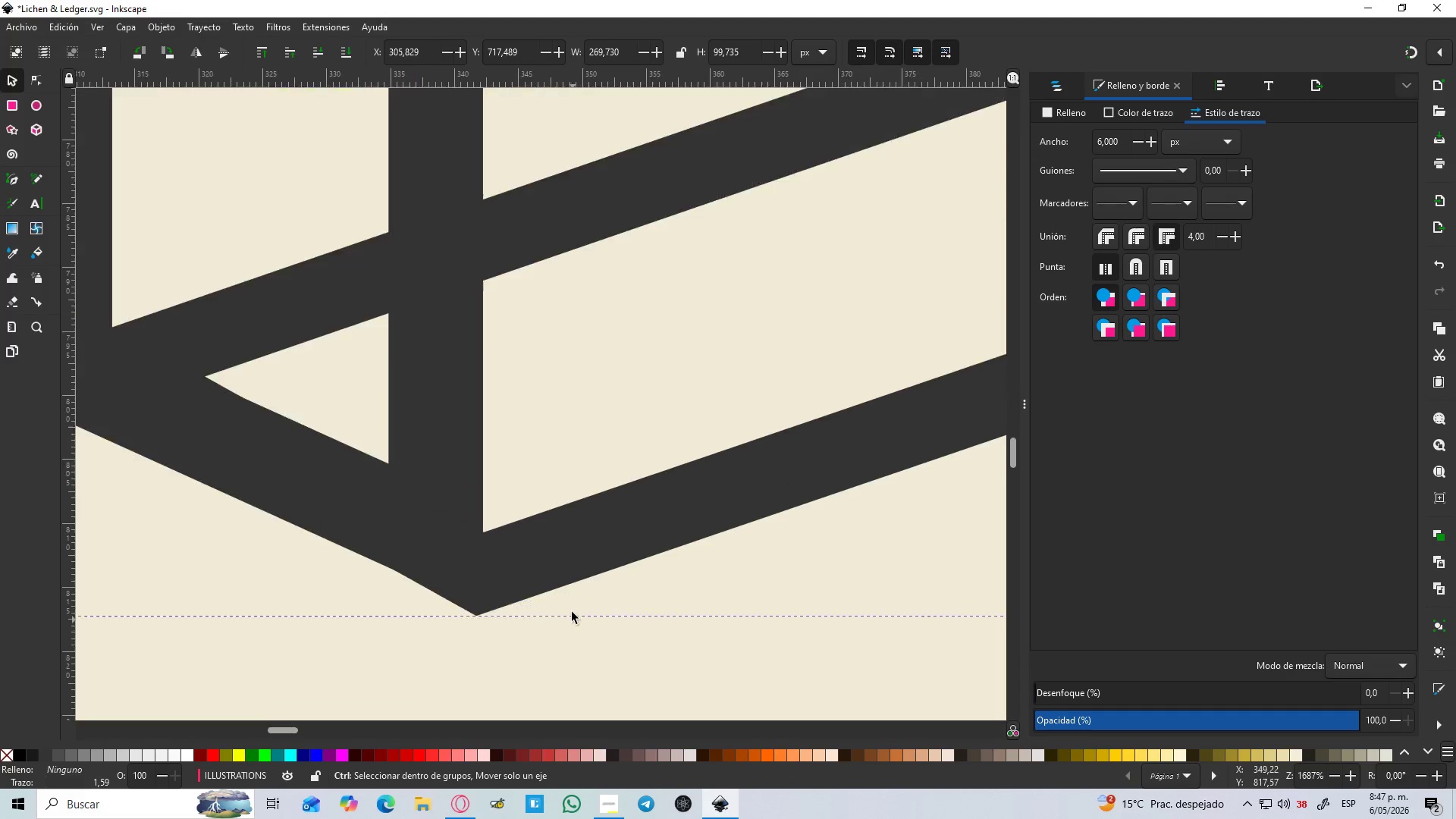 
hold_key(key=ControlLeft, duration=1.5)
 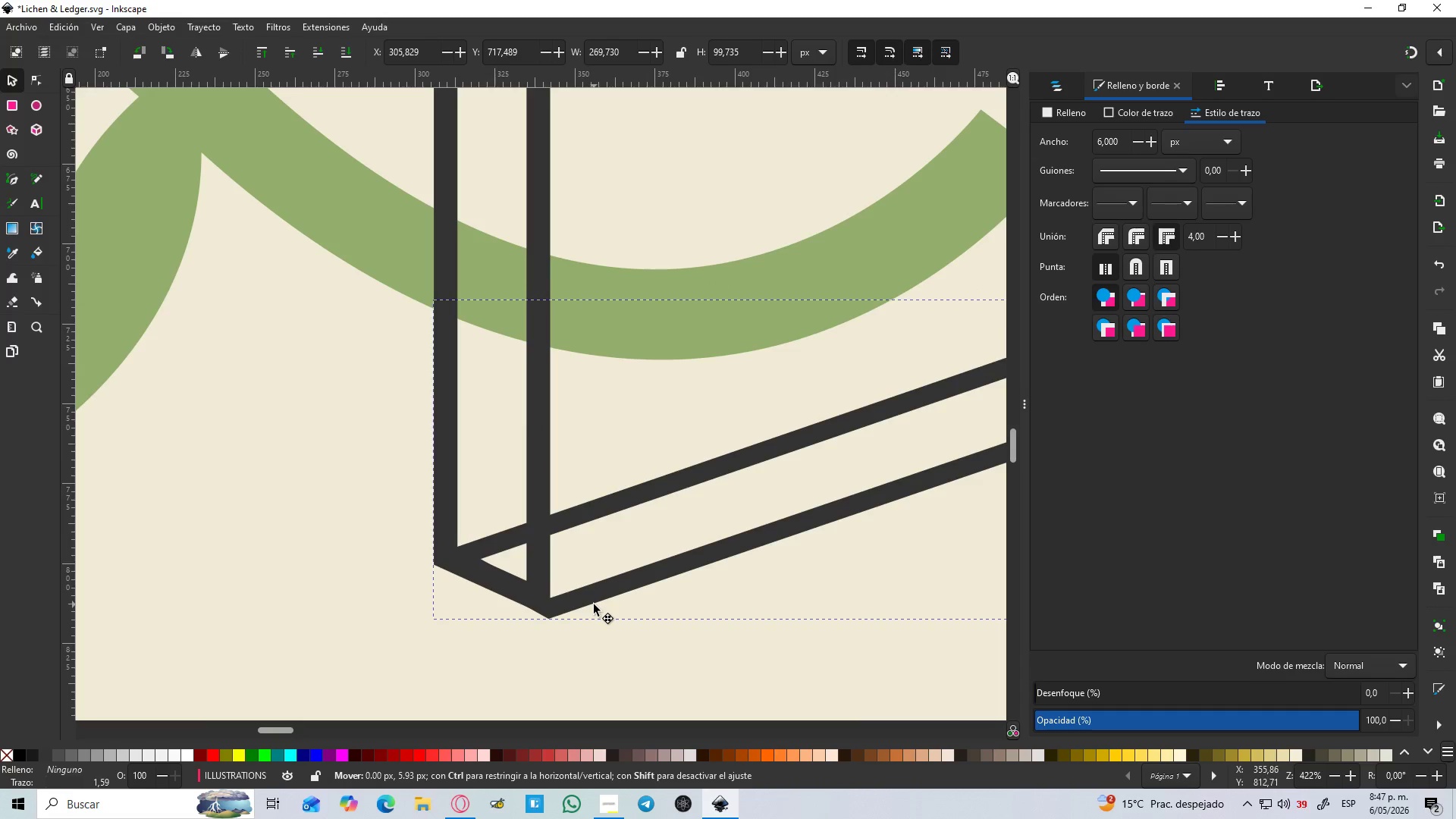 
hold_key(key=ControlLeft, duration=1.52)
 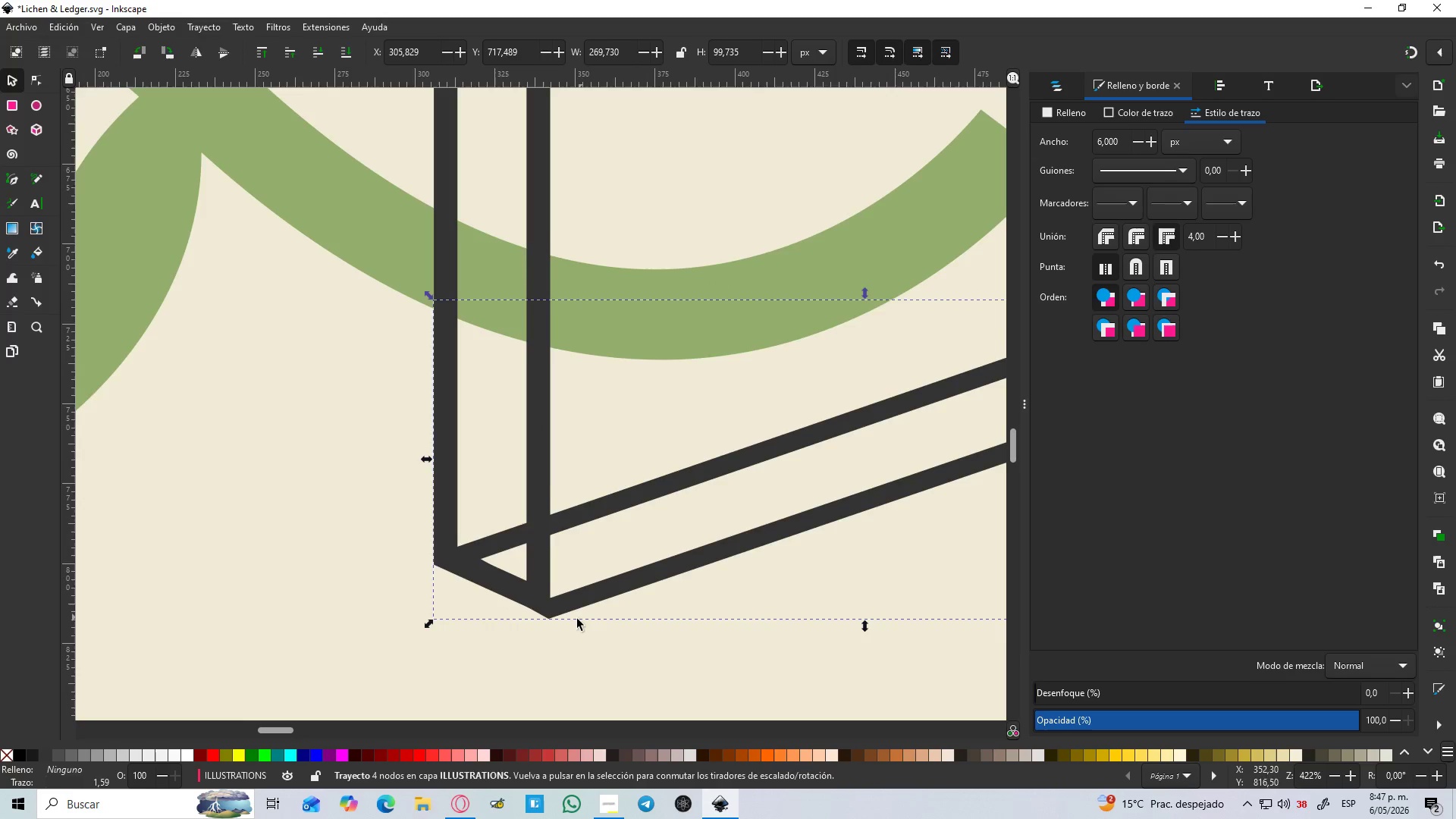 
hold_key(key=ControlLeft, duration=1.5)
scroll: coordinate [573, 620], scroll_direction: up, amount: 4.0
 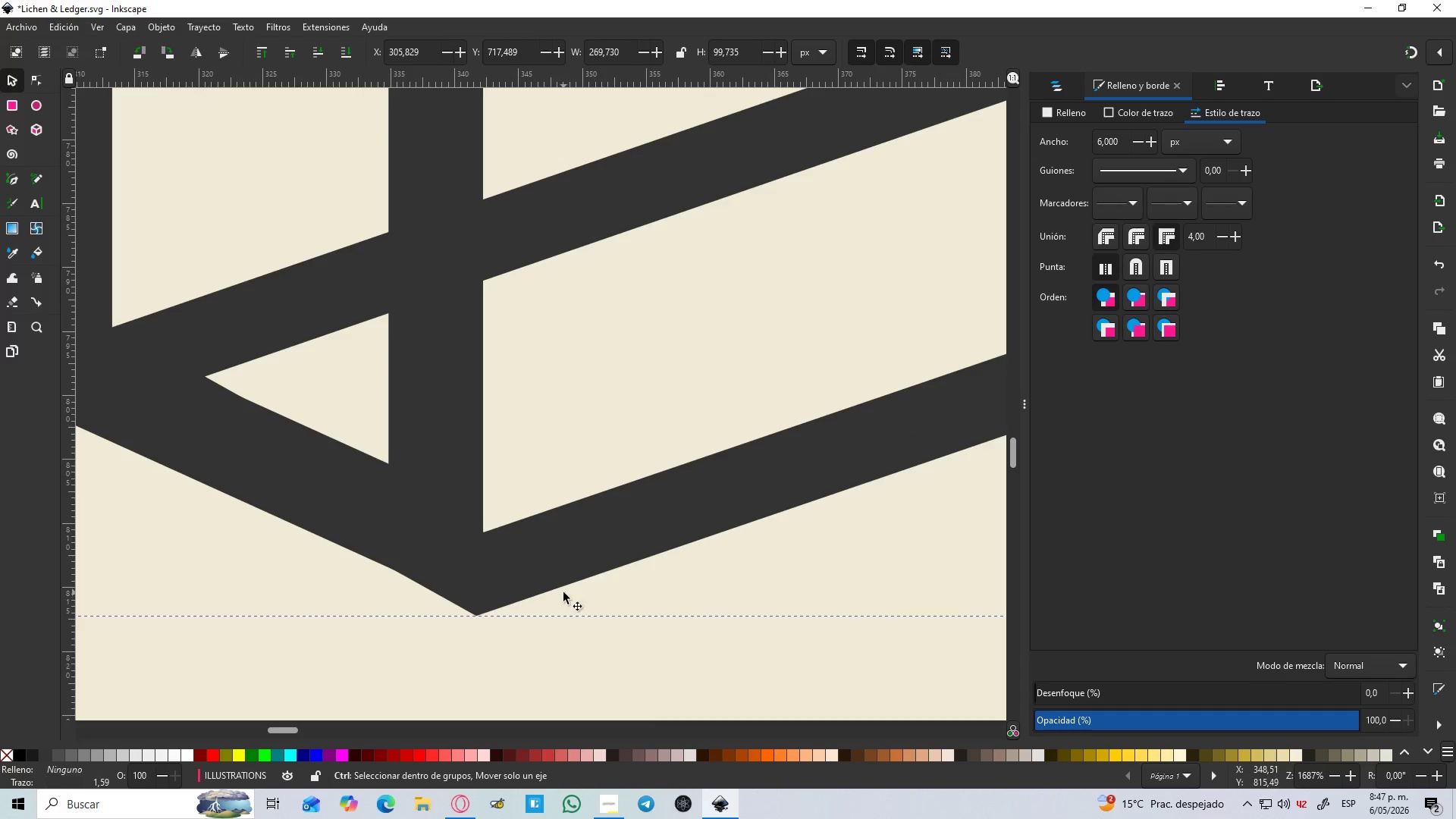 
left_click_drag(start_coordinate=[551, 579], to_coordinate=[548, 573])
 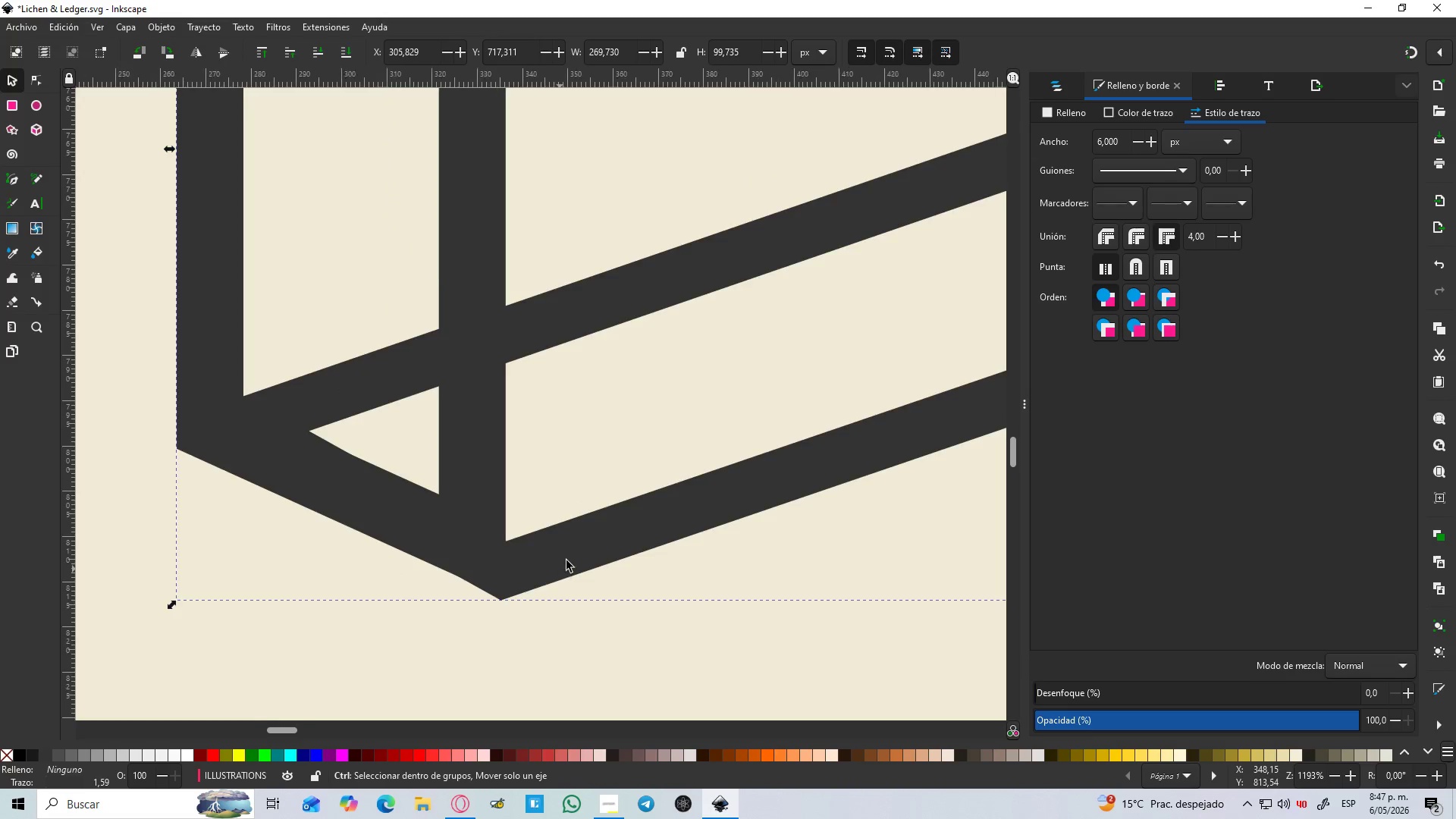 
hold_key(key=ControlLeft, duration=1.5)
 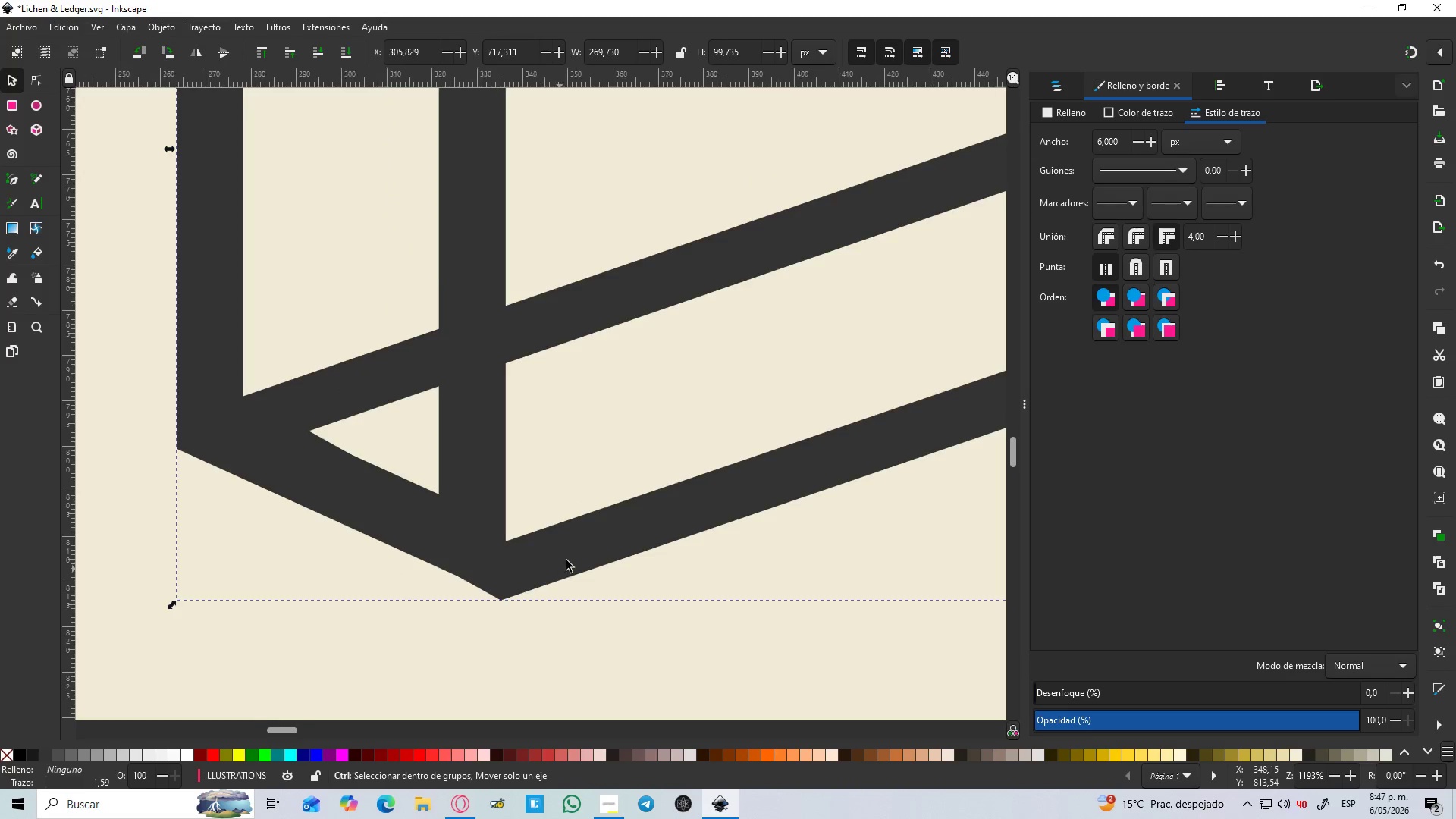 
key(Control+ControlLeft)
 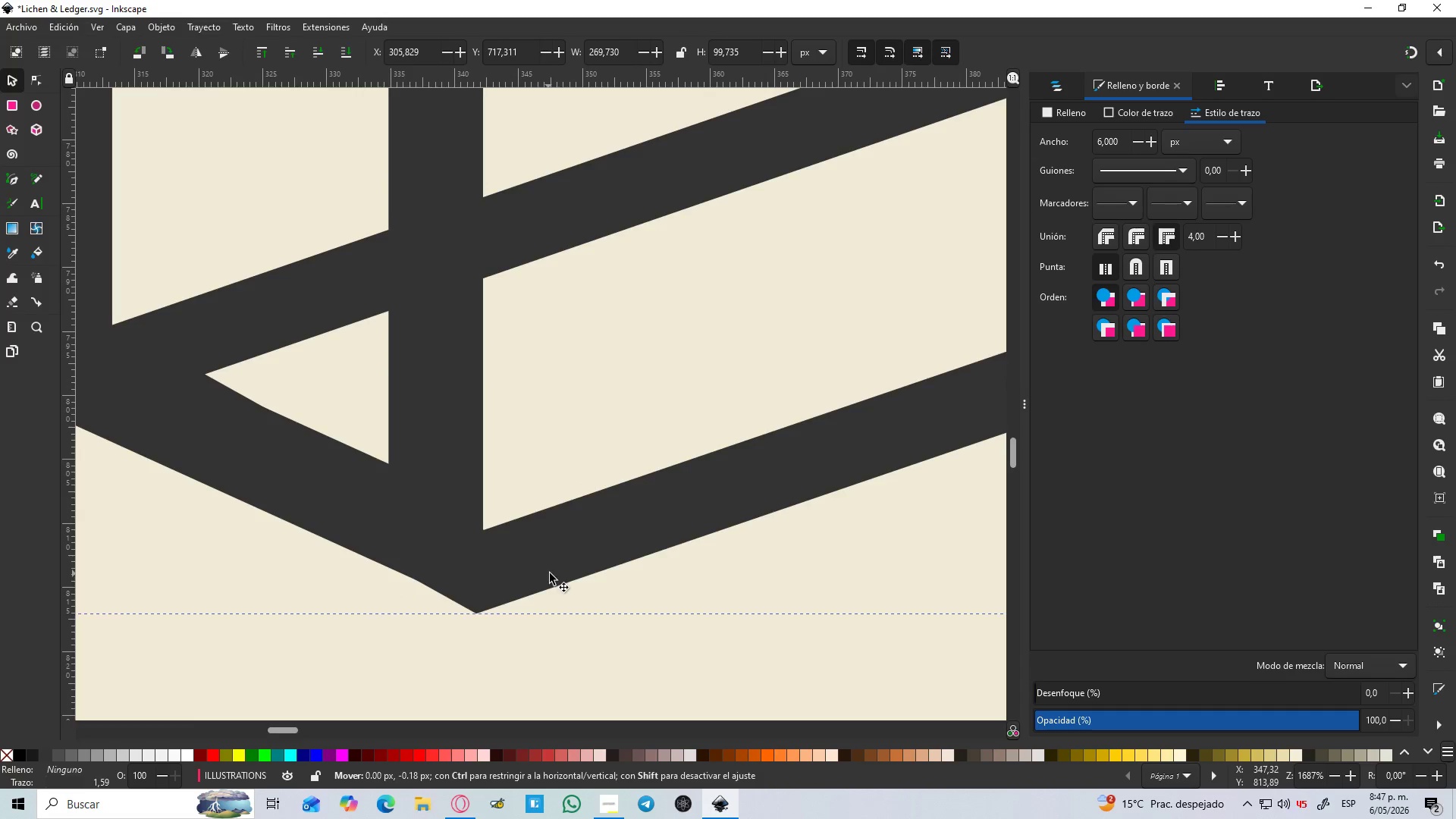 
key(Control+ControlLeft)
 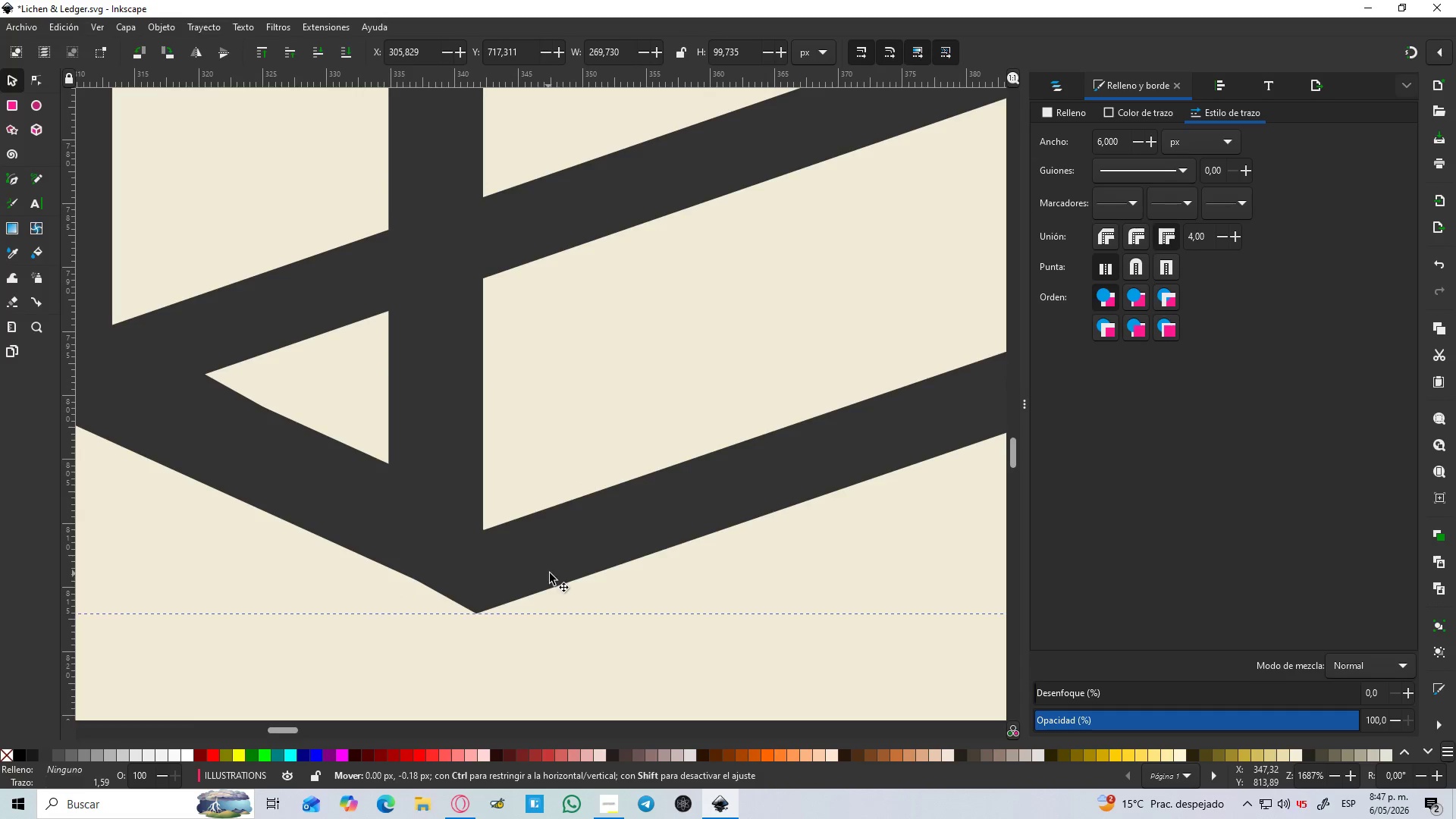 
hold_key(key=ControlLeft, duration=1.41)
scroll: coordinate [697, 526], scroll_direction: down, amount: 9.0
 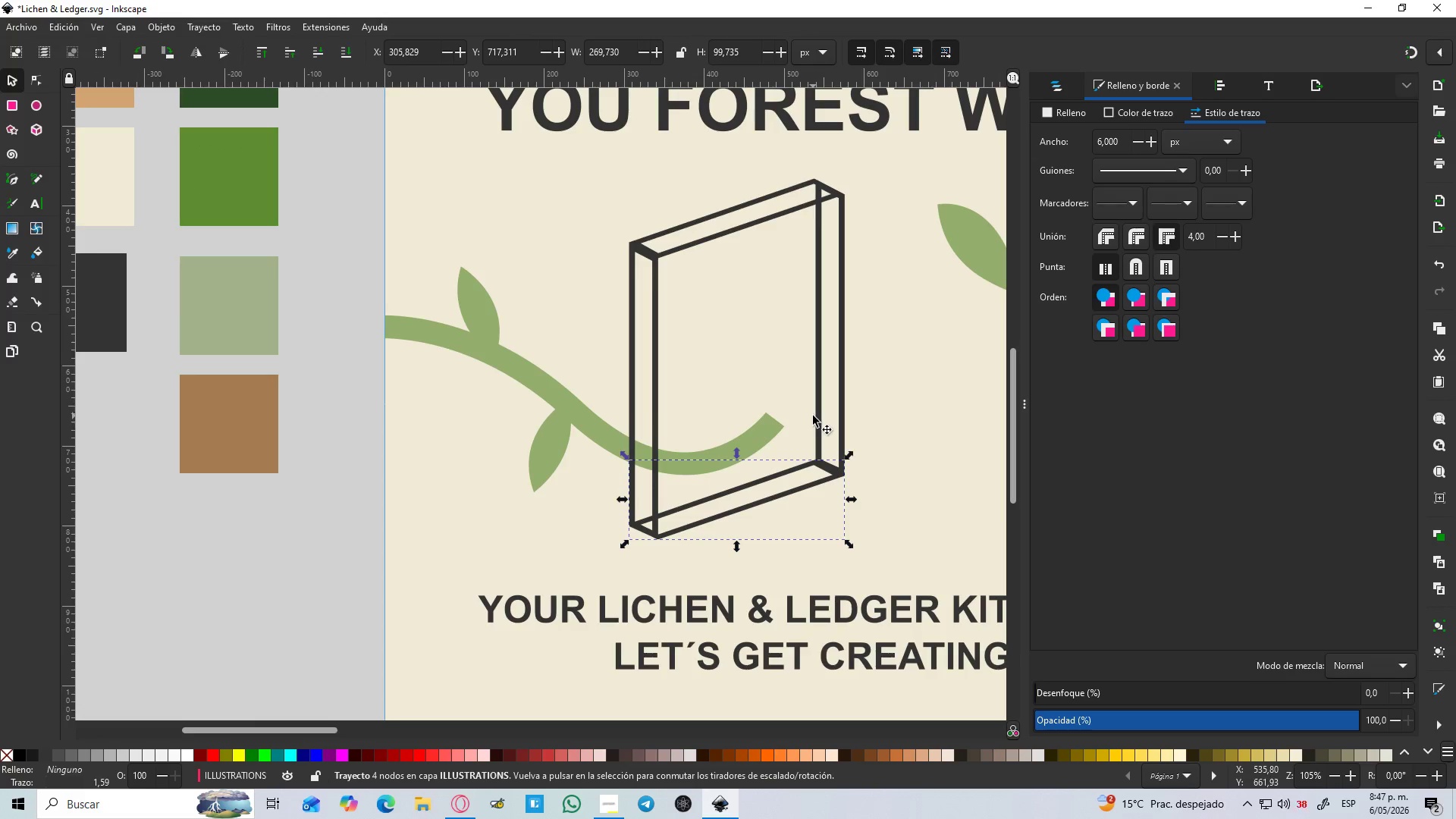 
hold_key(key=ShiftLeft, duration=1.5)
left_click([817, 413])
 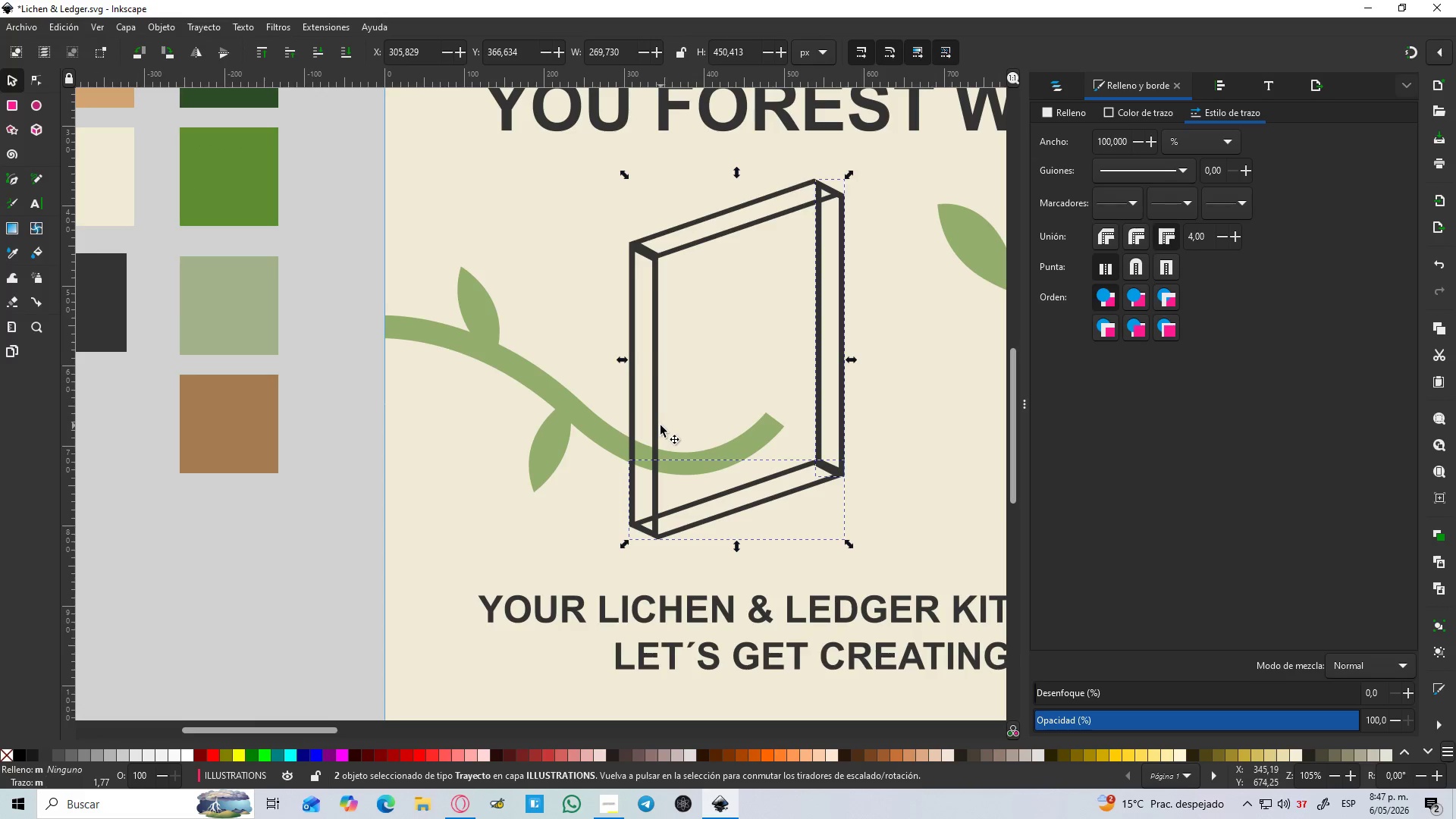 
left_click([658, 423])
 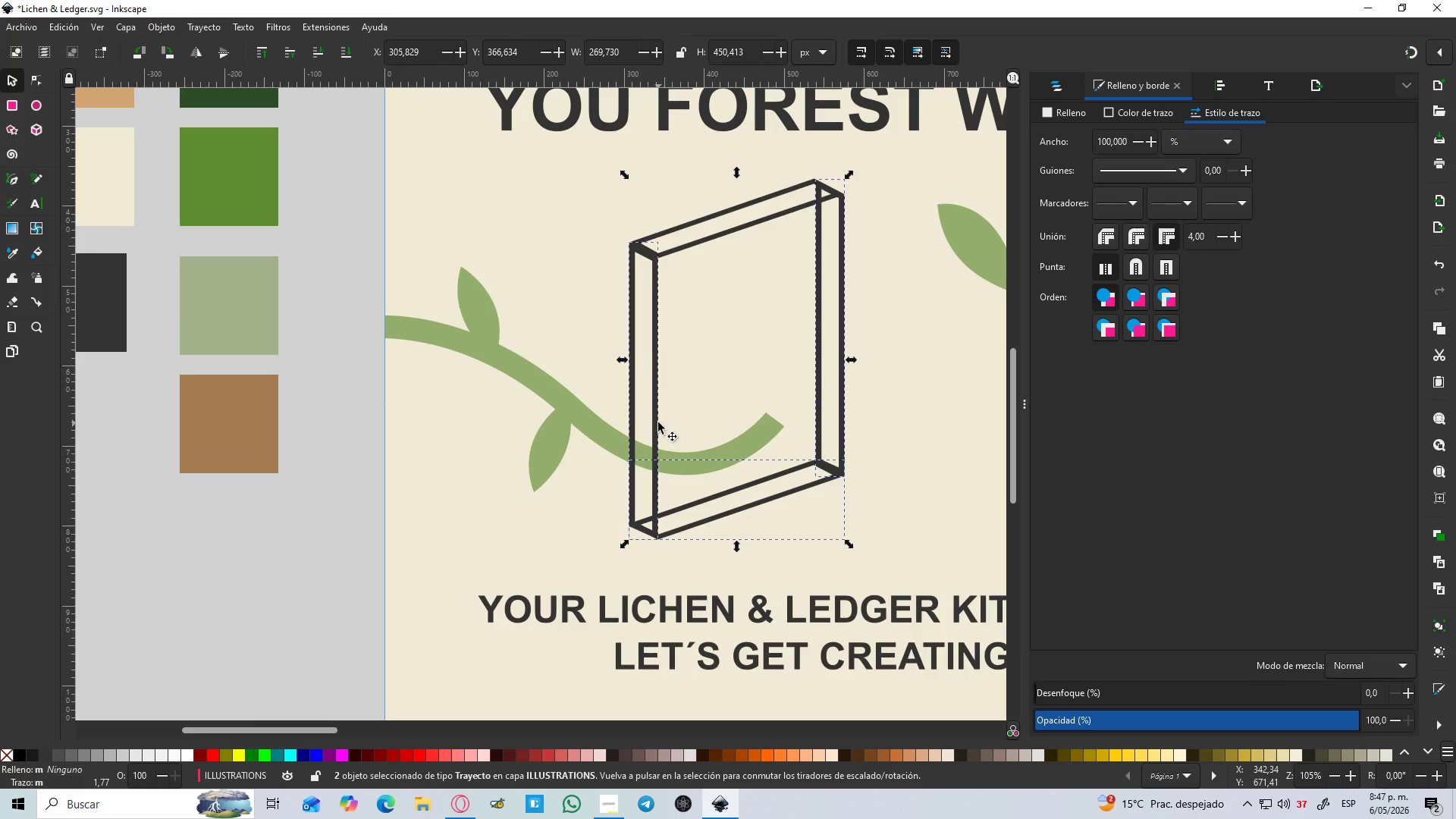 
hold_key(key=ShiftLeft, duration=1.31)
left_click([706, 242])
 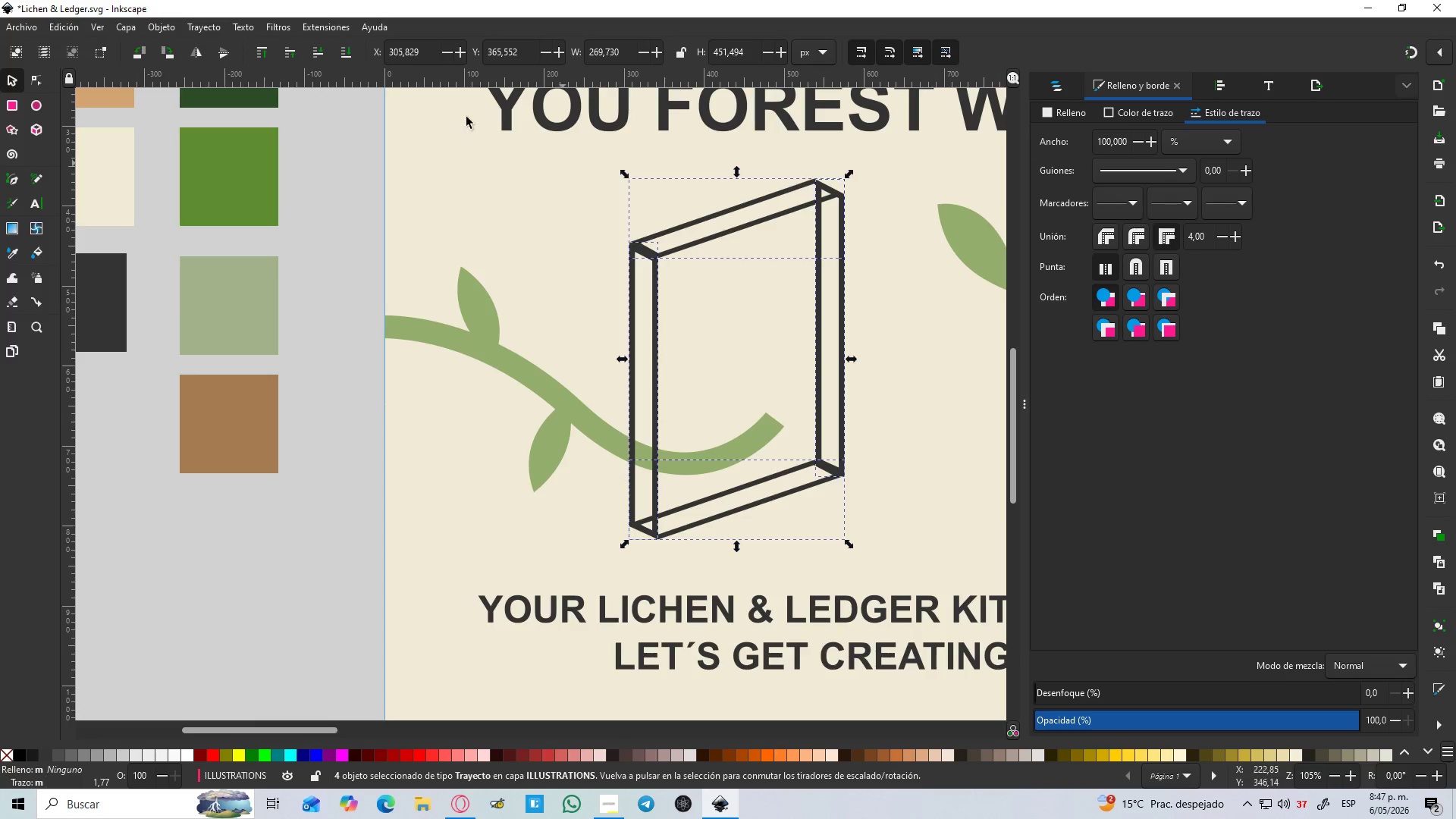 
left_click([210, 27])
 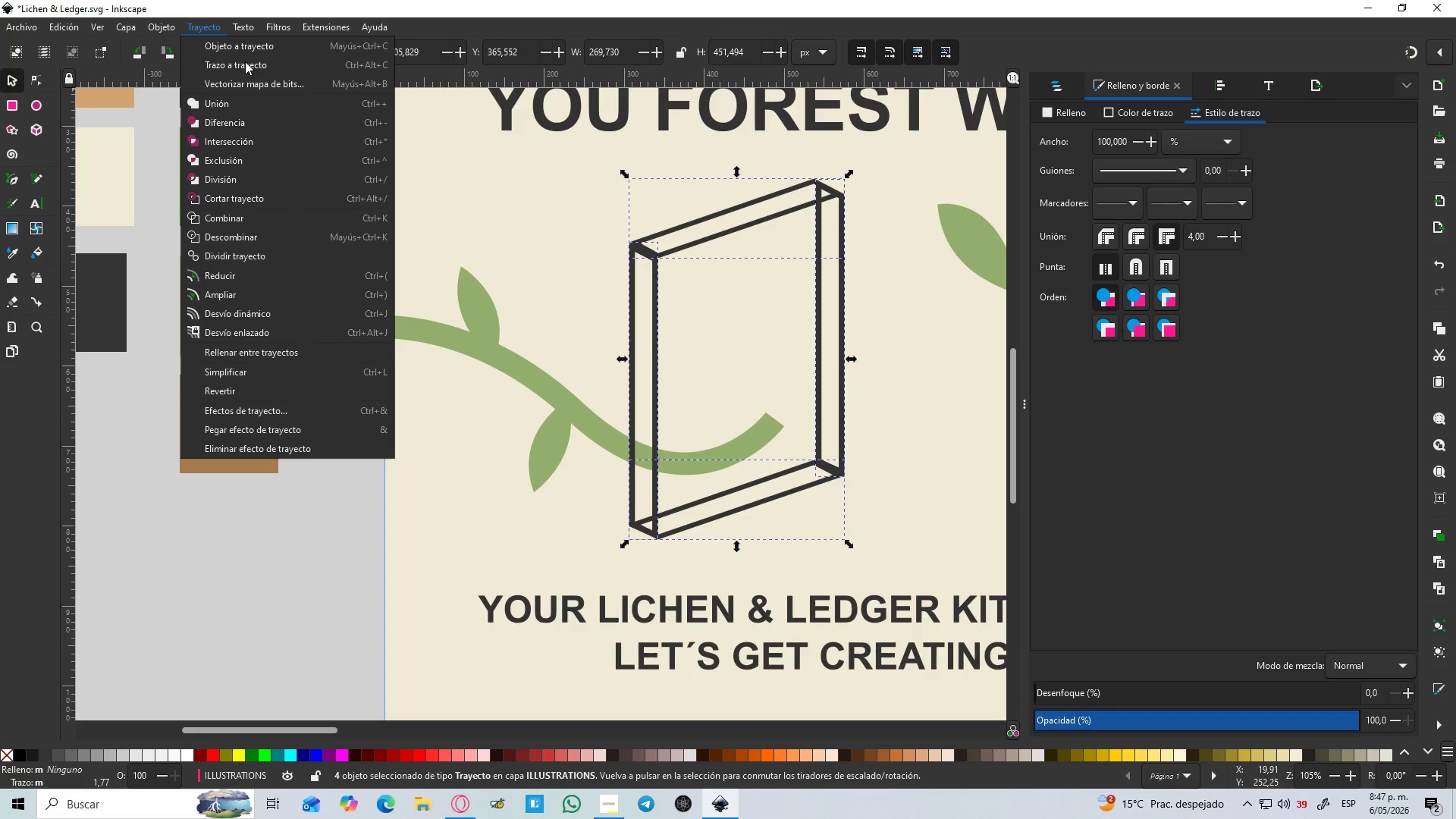 
left_click([245, 61])
 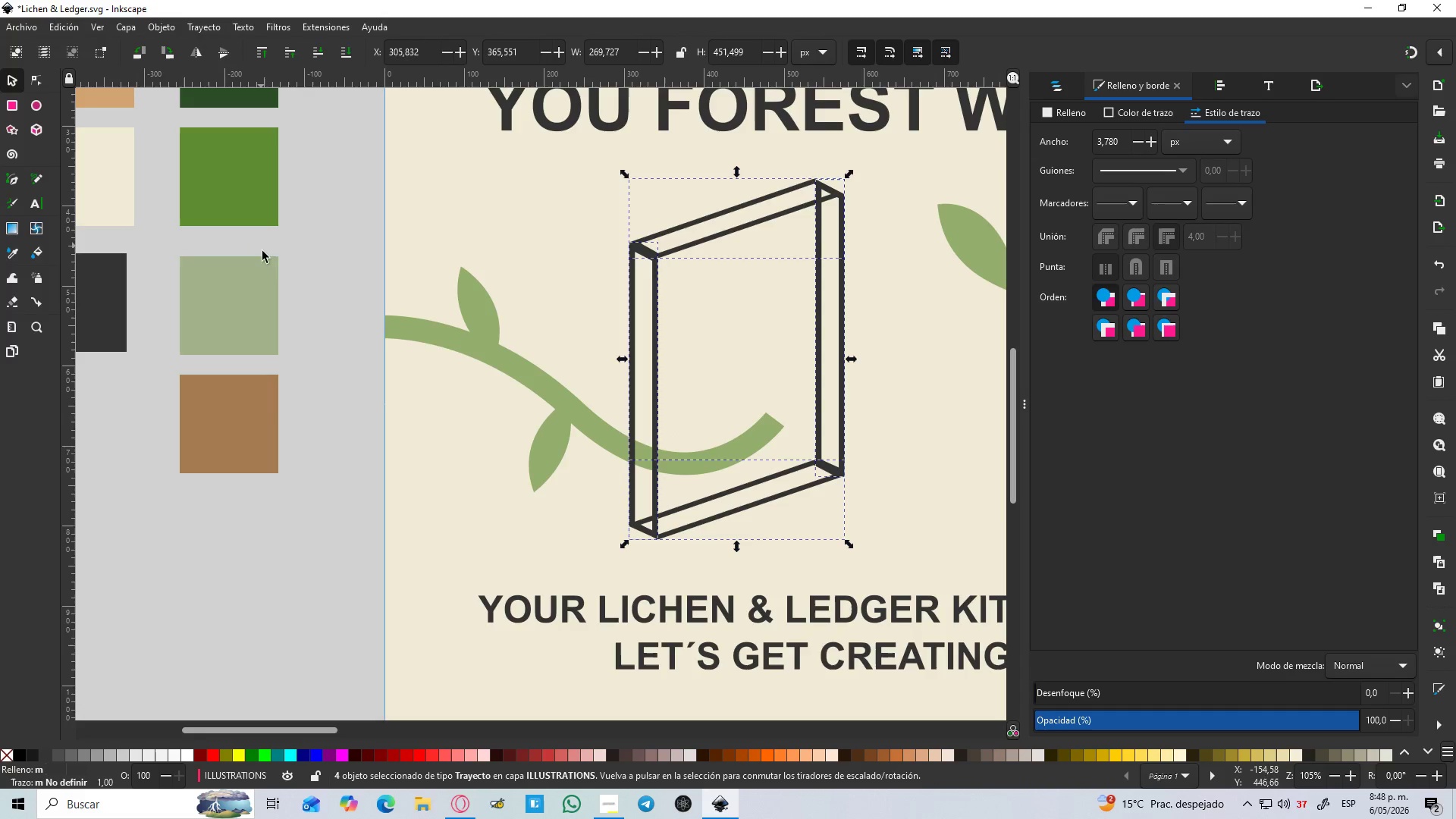 
left_click([352, 308])
 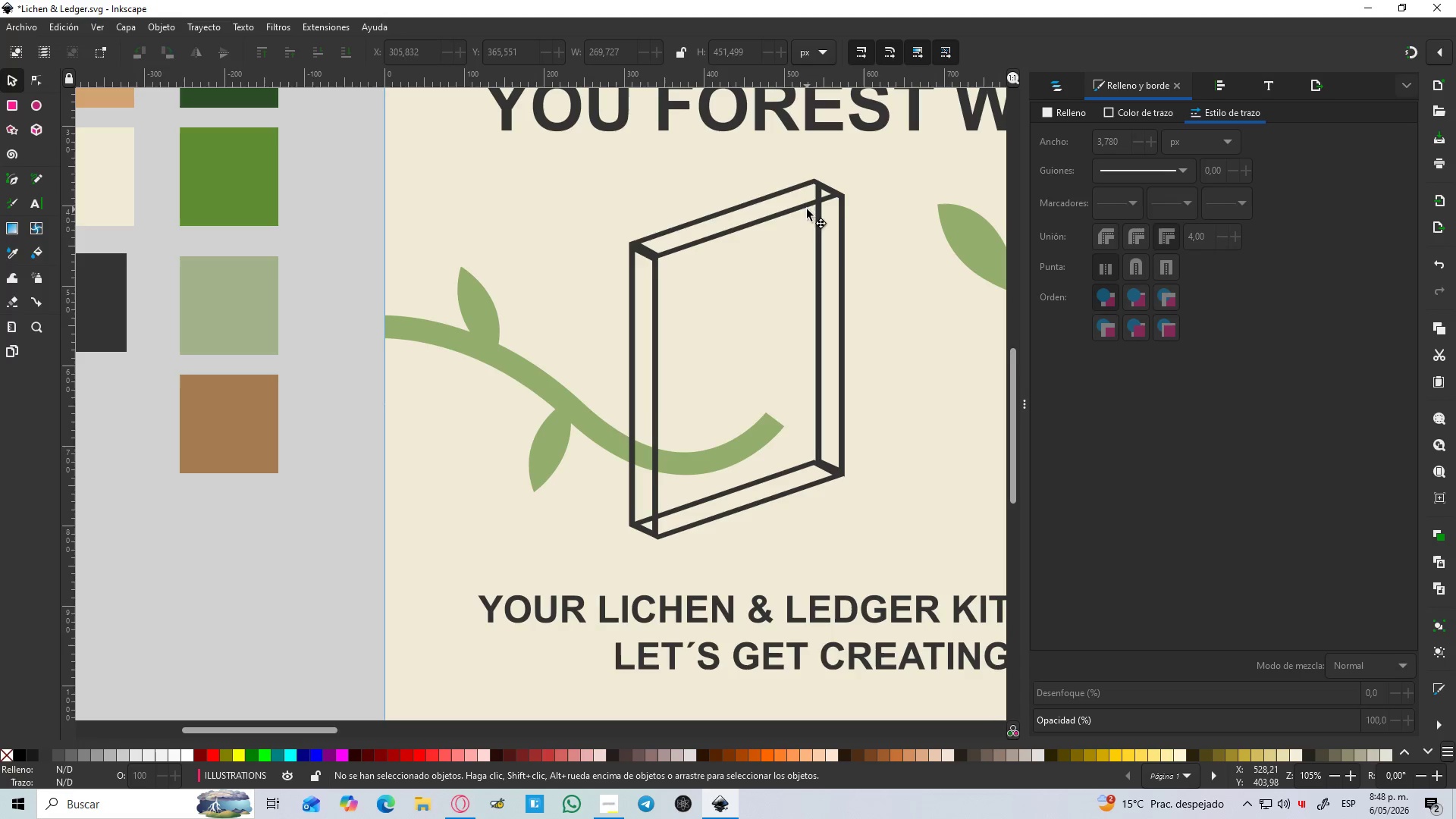 
hold_key(key=ControlLeft, duration=1.23)
scroll: coordinate [721, 167], scroll_direction: up, amount: 6.0
 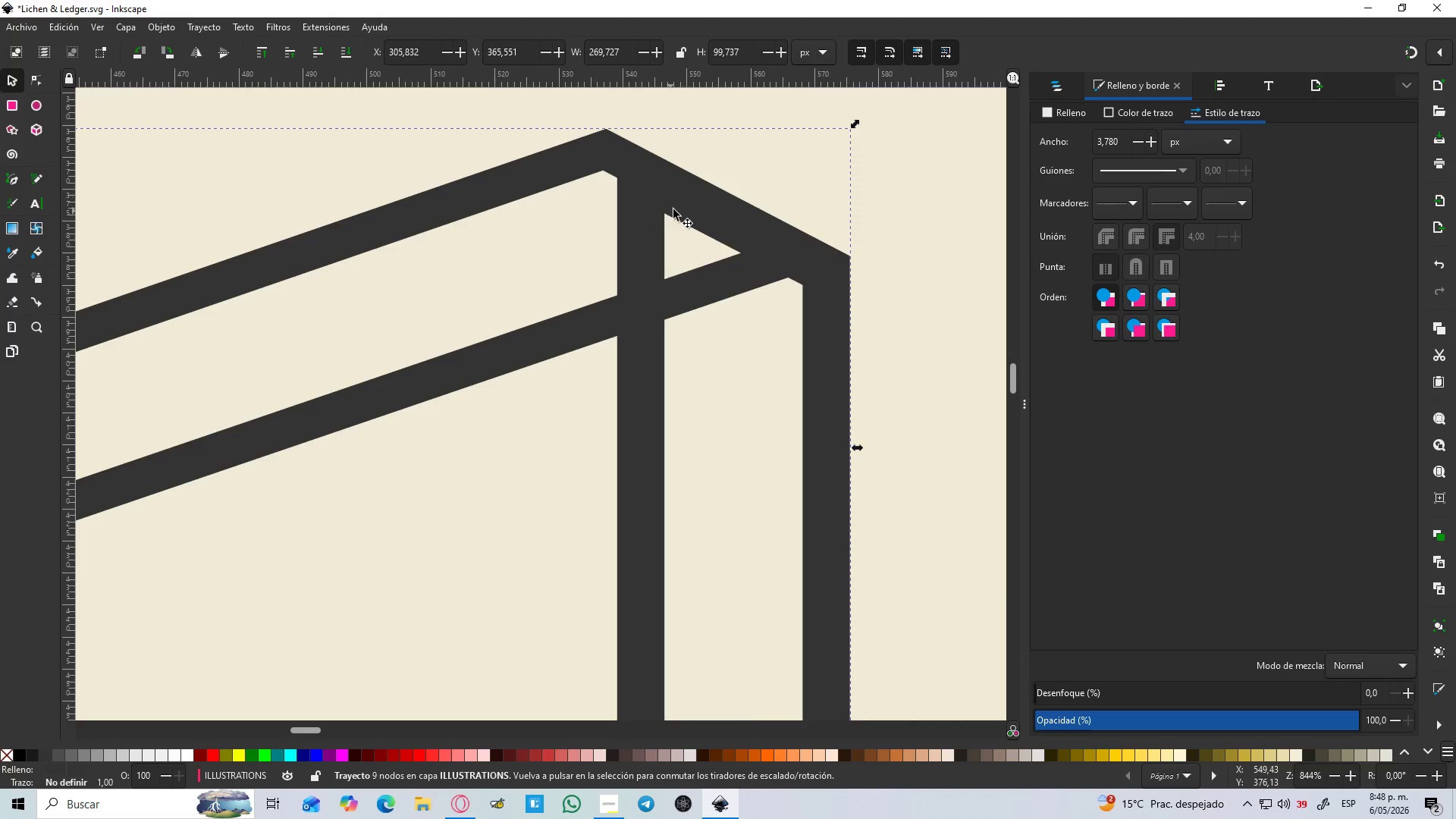 
key(B)
 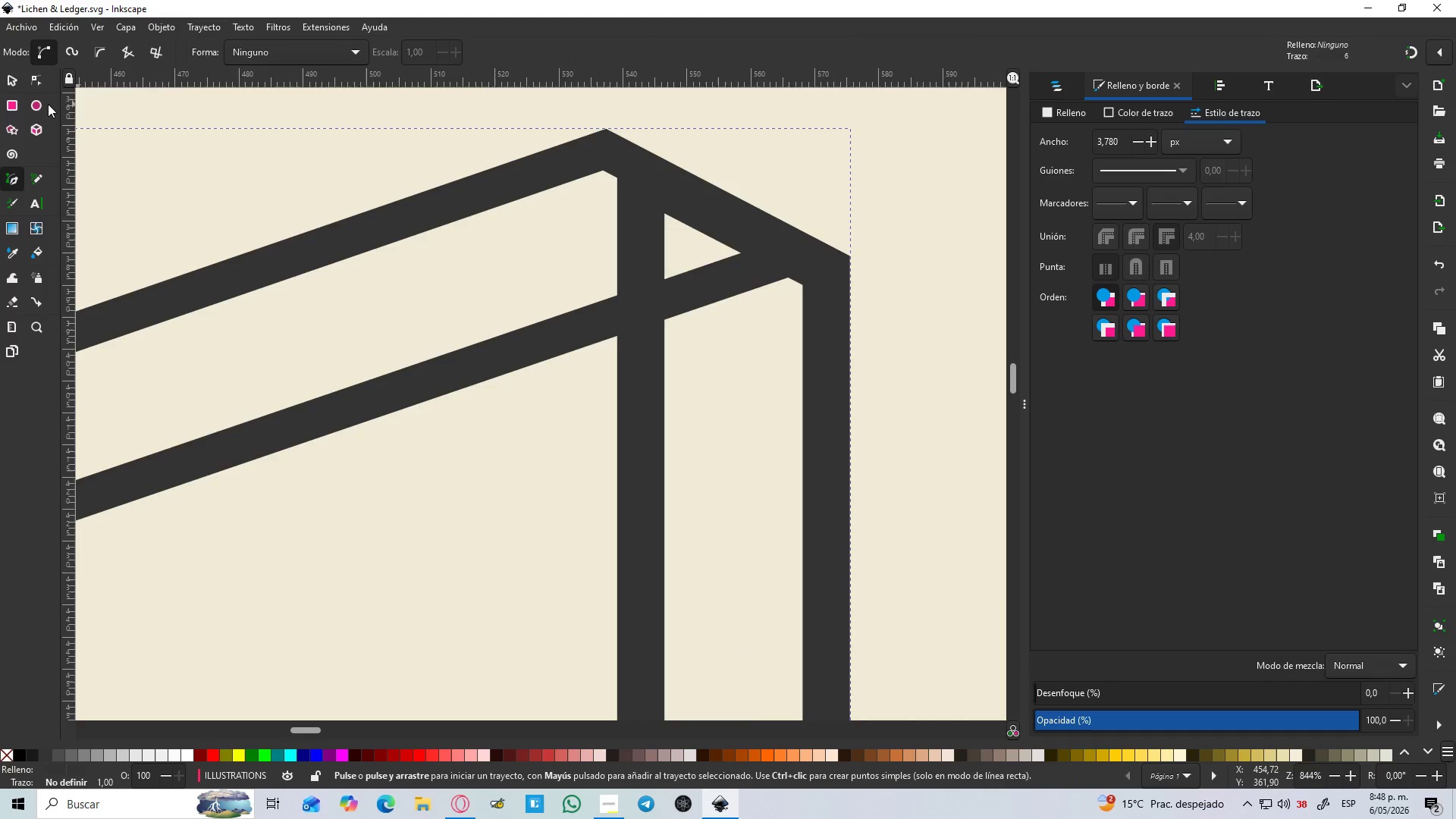 
hold_key(key=ControlLeft, duration=0.38)
scroll: coordinate [652, 290], scroll_direction: up, amount: 2.0
 